 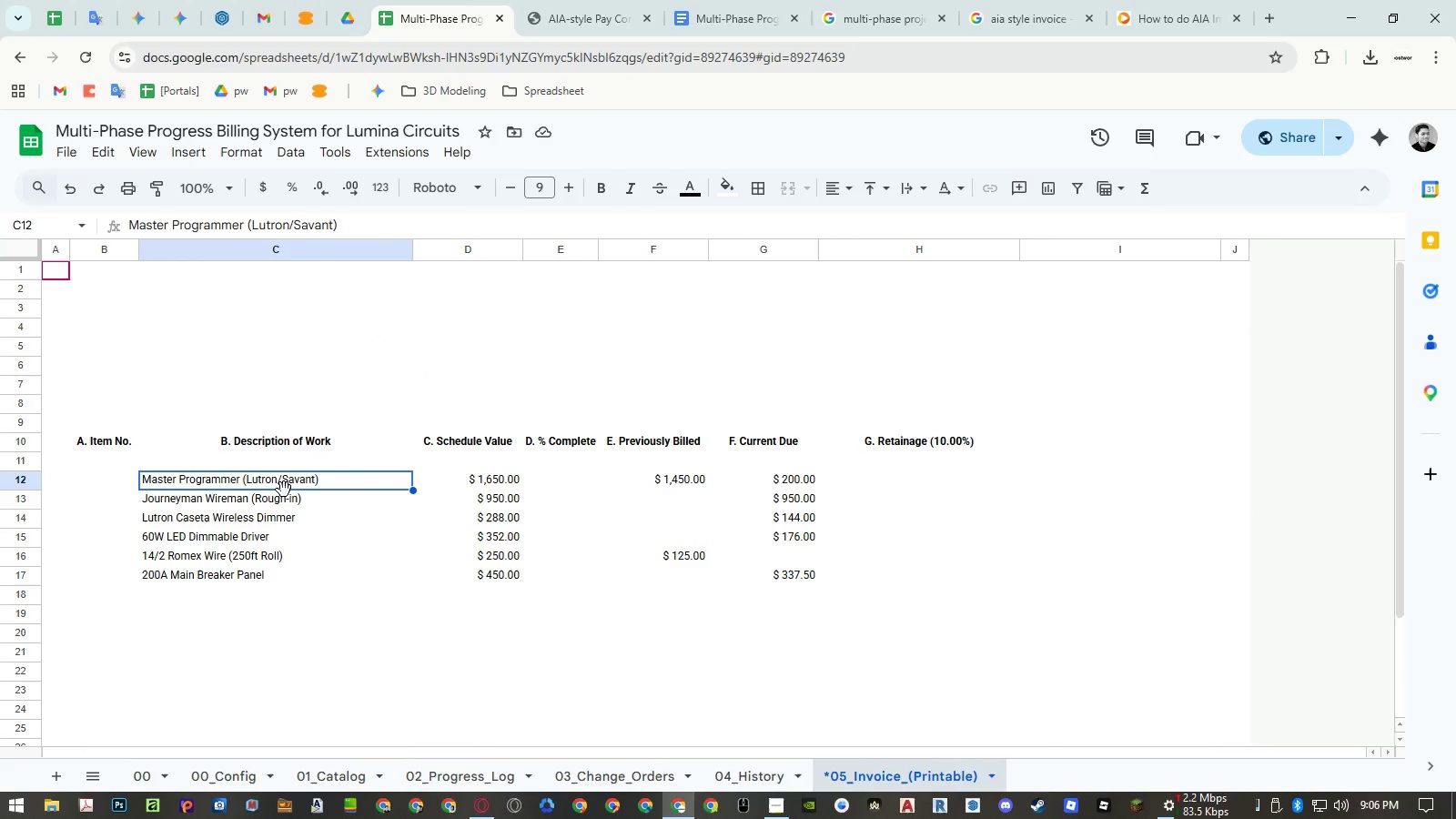 
left_click_drag(start_coordinate=[304, 481], to_coordinate=[294, 574])
 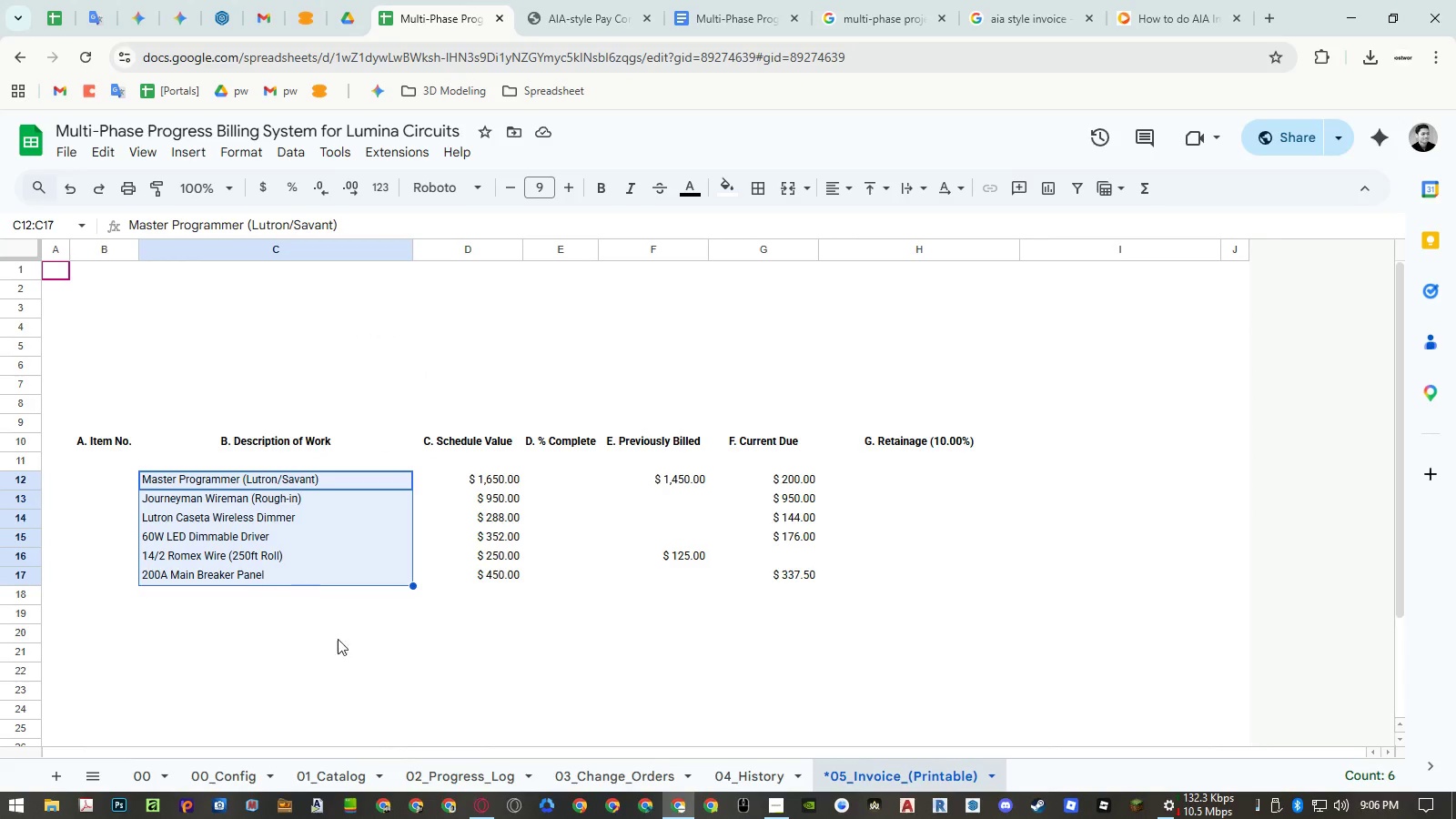 
key(Control+ControlLeft)
 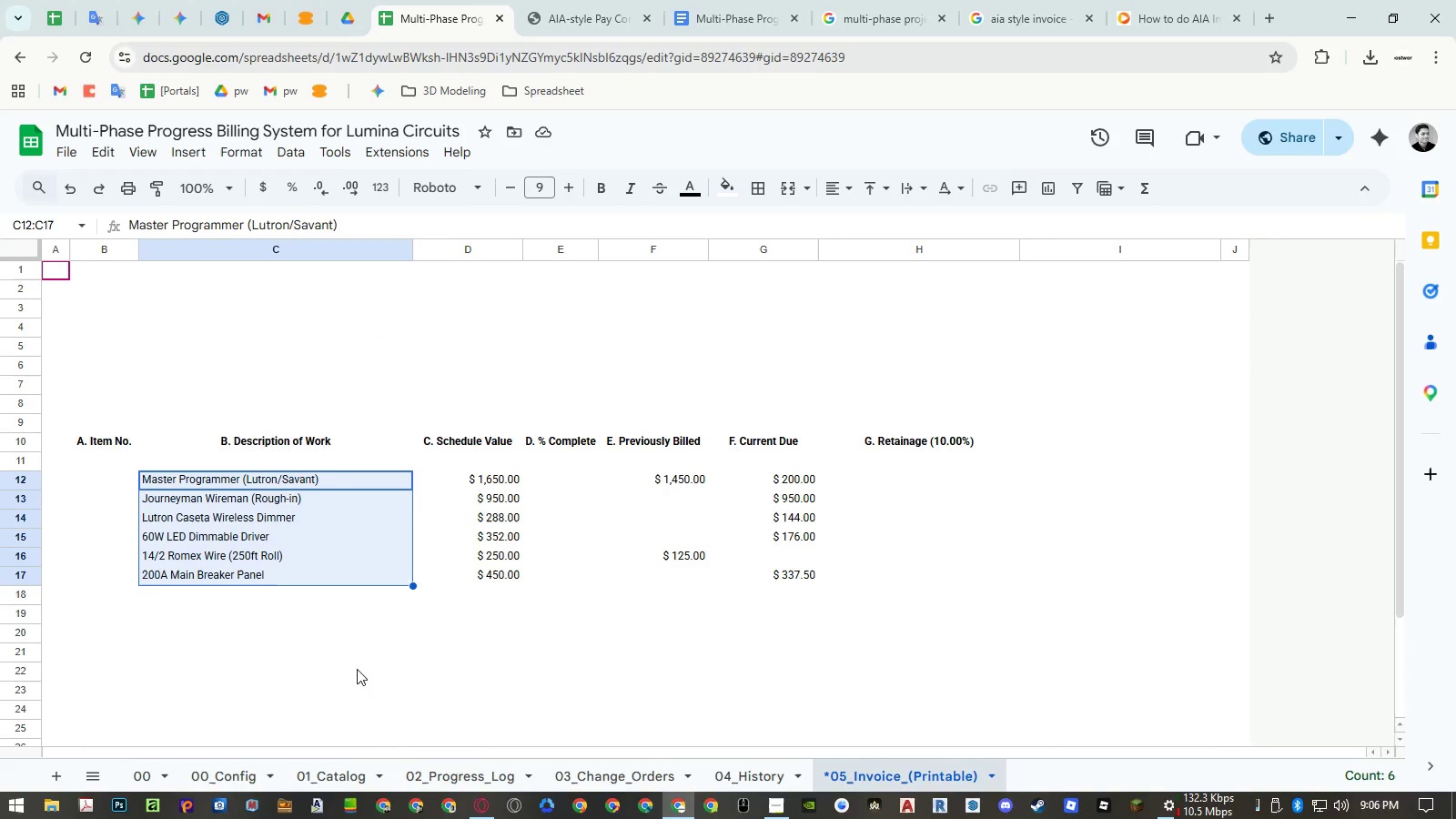 
key(Control+C)
 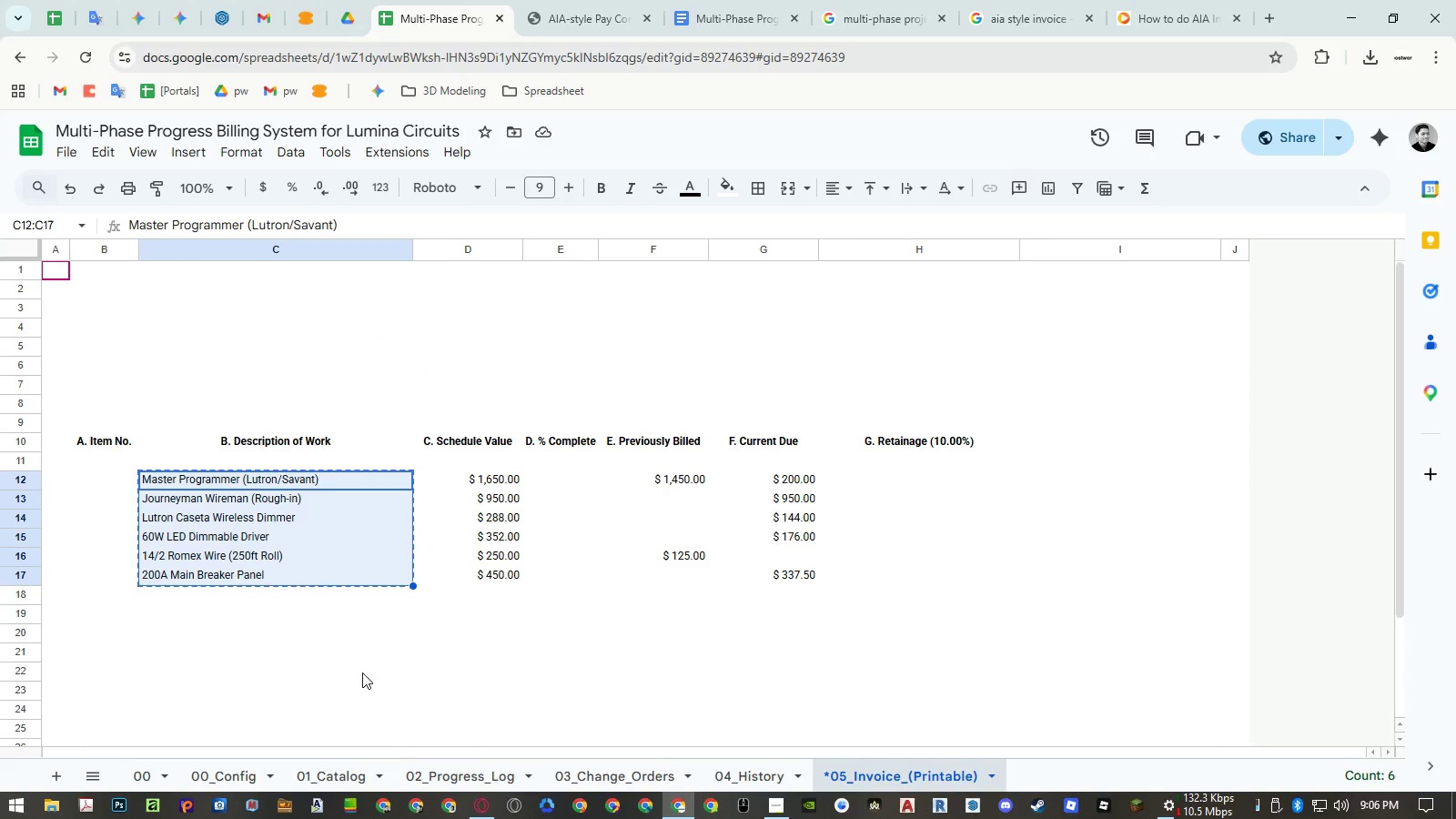 
key(Control+ControlLeft)
 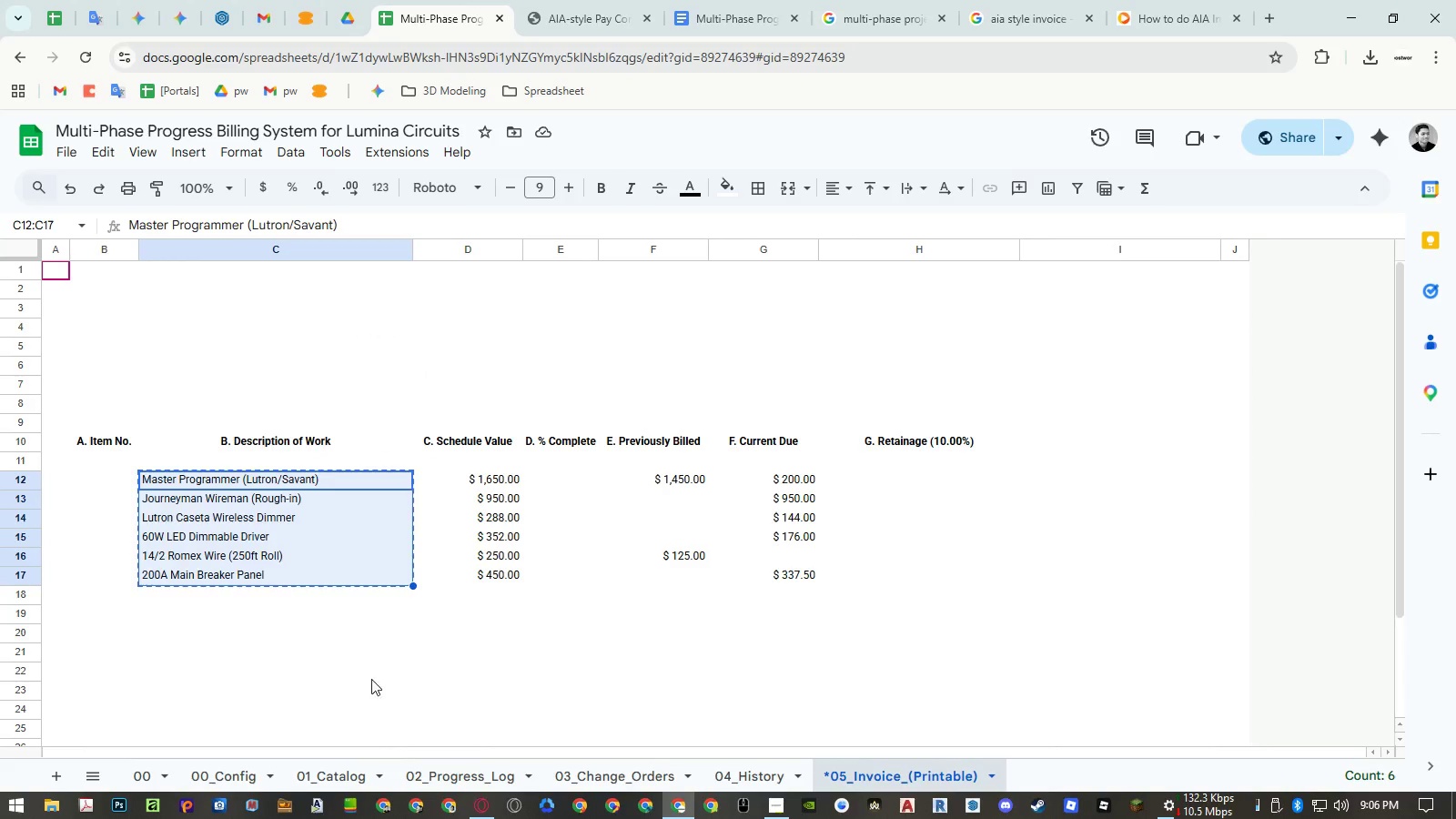 
key(Control+Shift+ShiftLeft)
 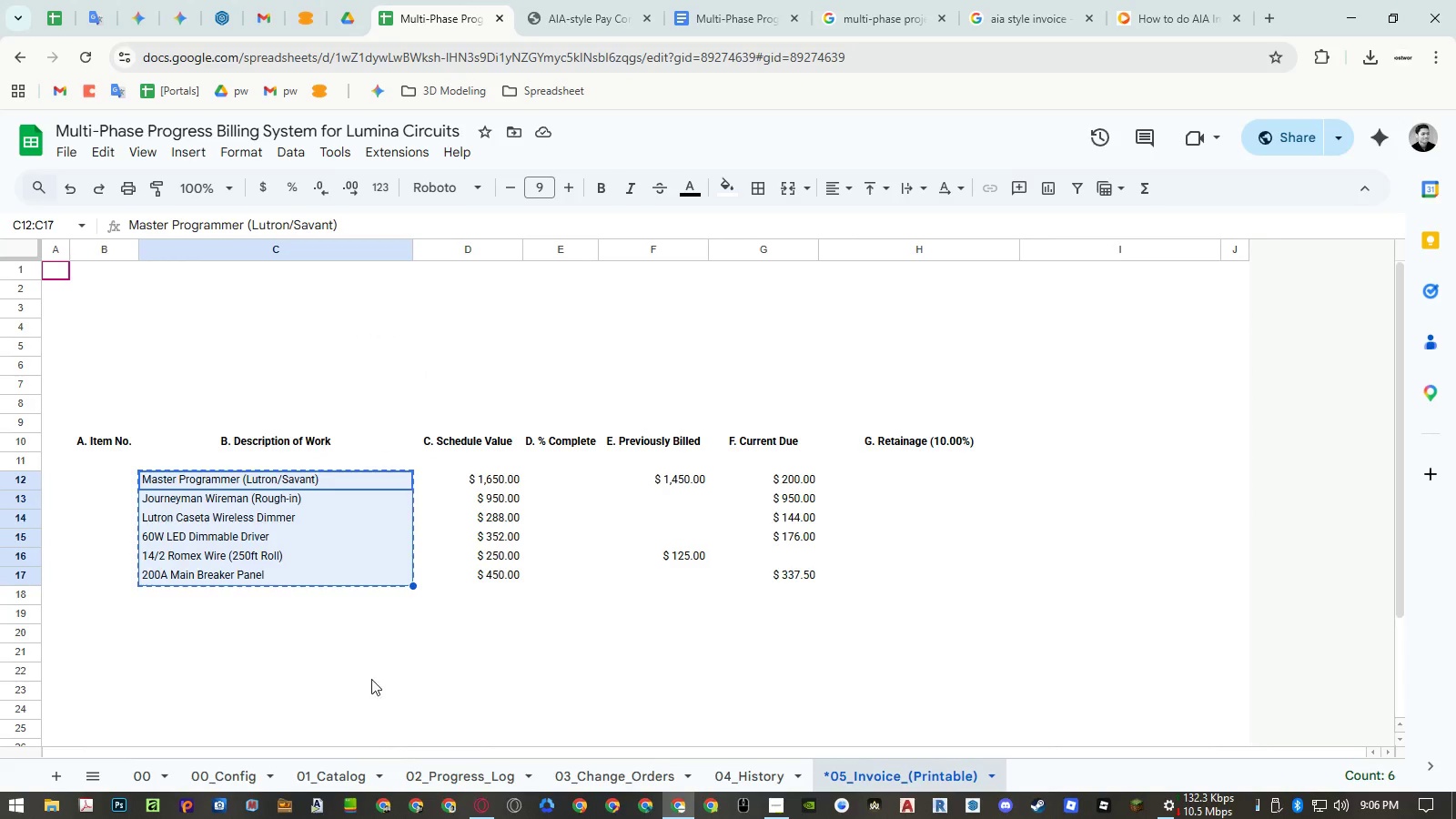 
key(Control+Shift+V)
 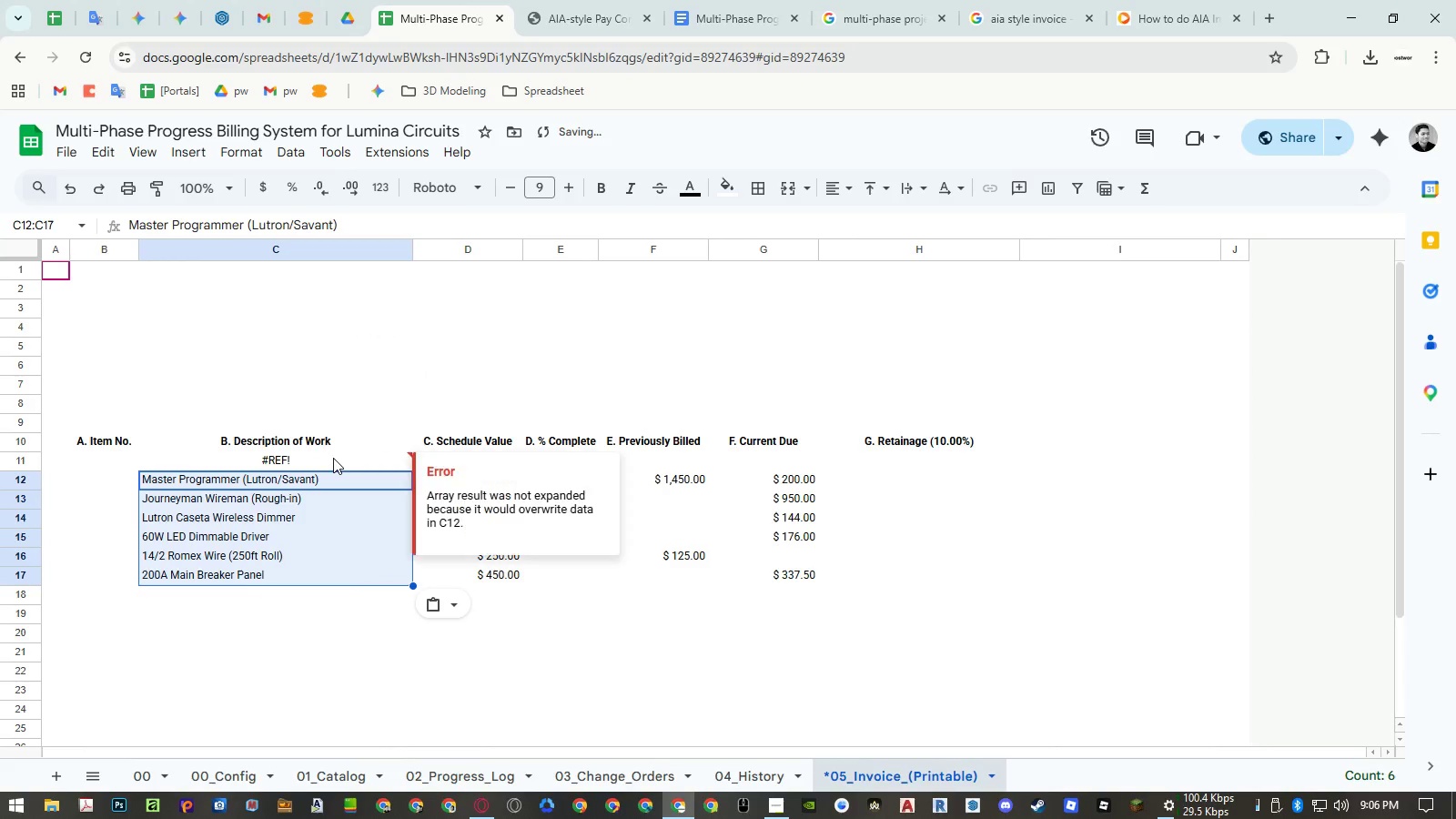 
left_click([333, 458])
 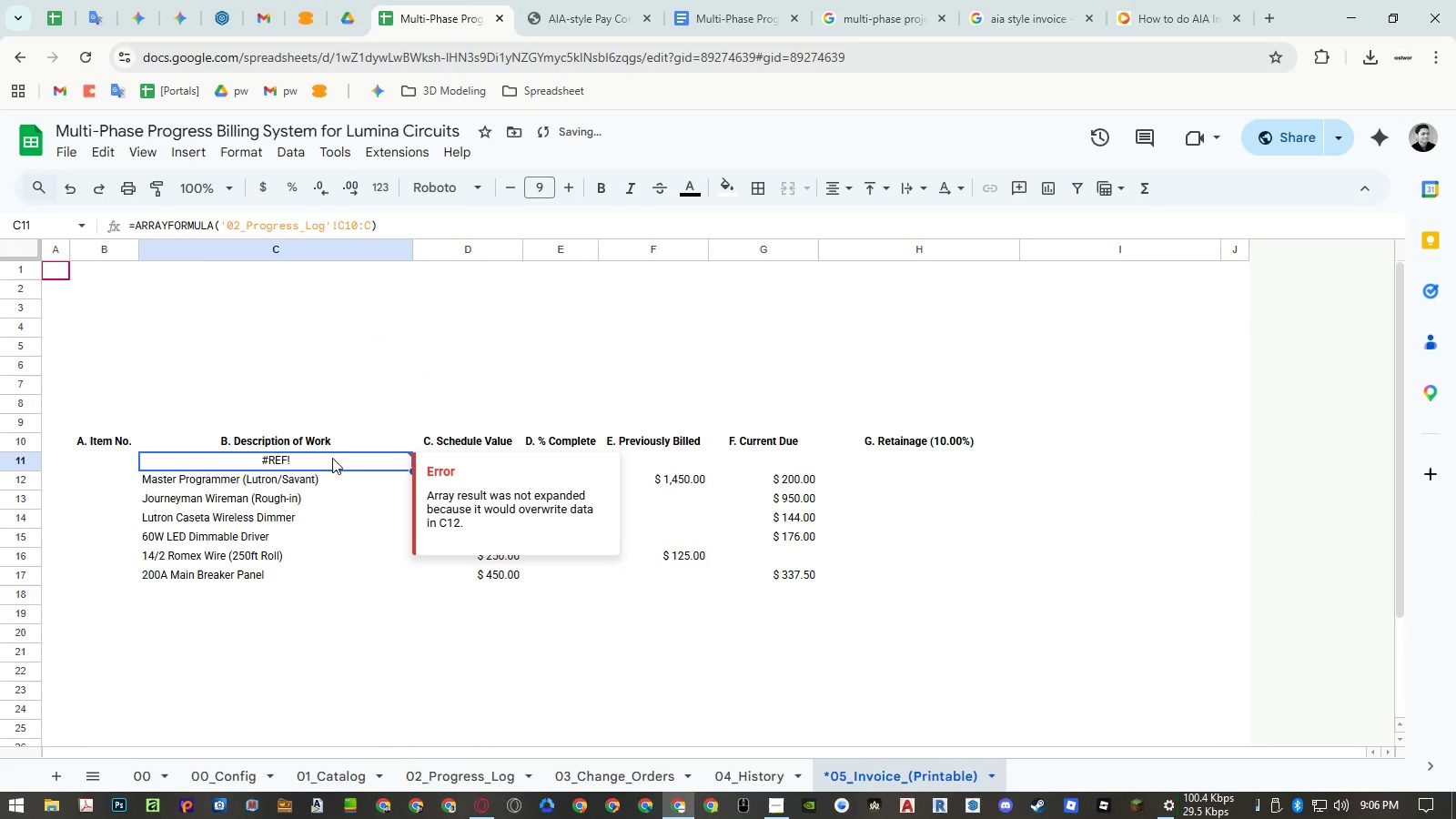 
key(Delete)
 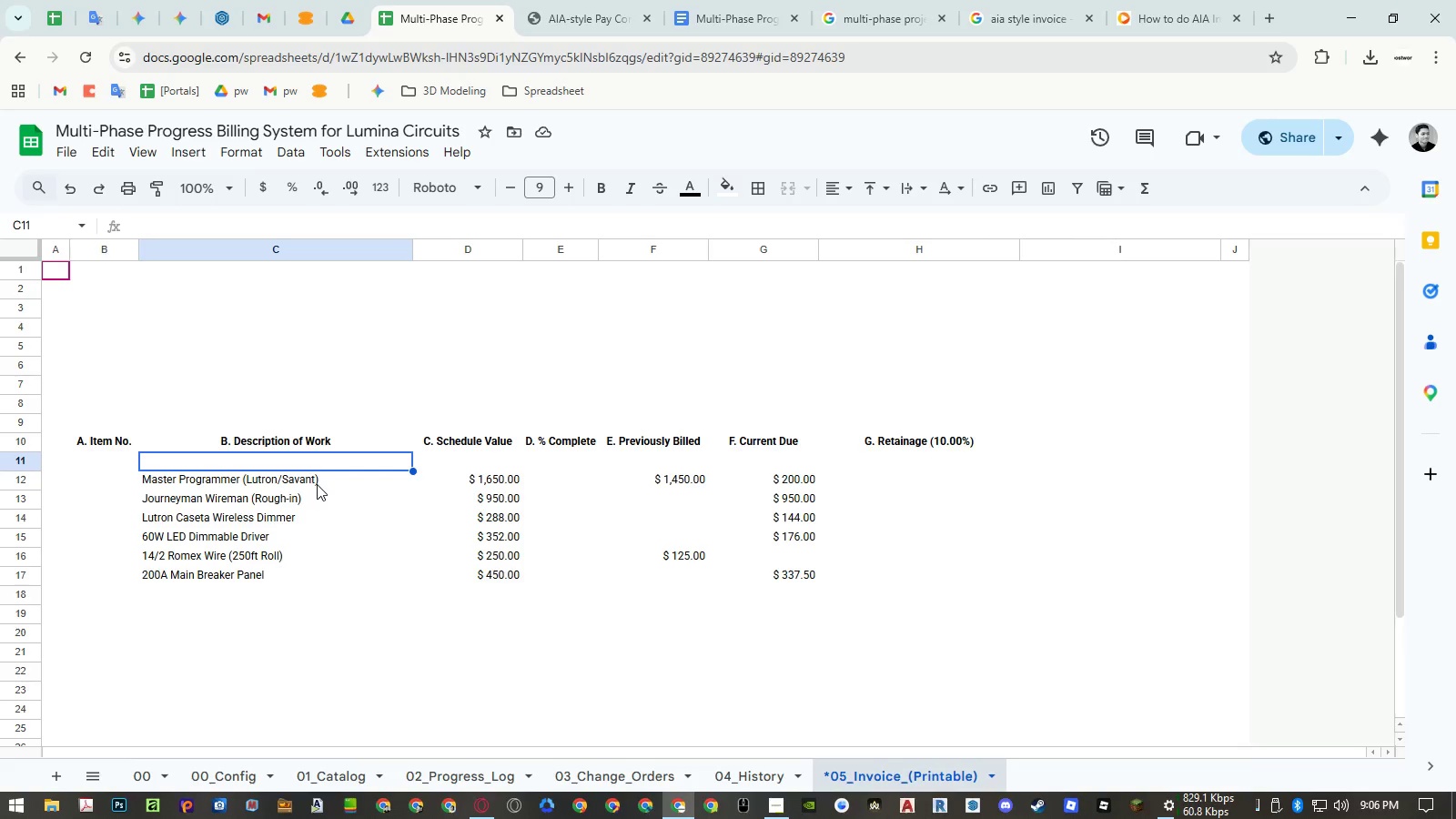 
wait(7.5)
 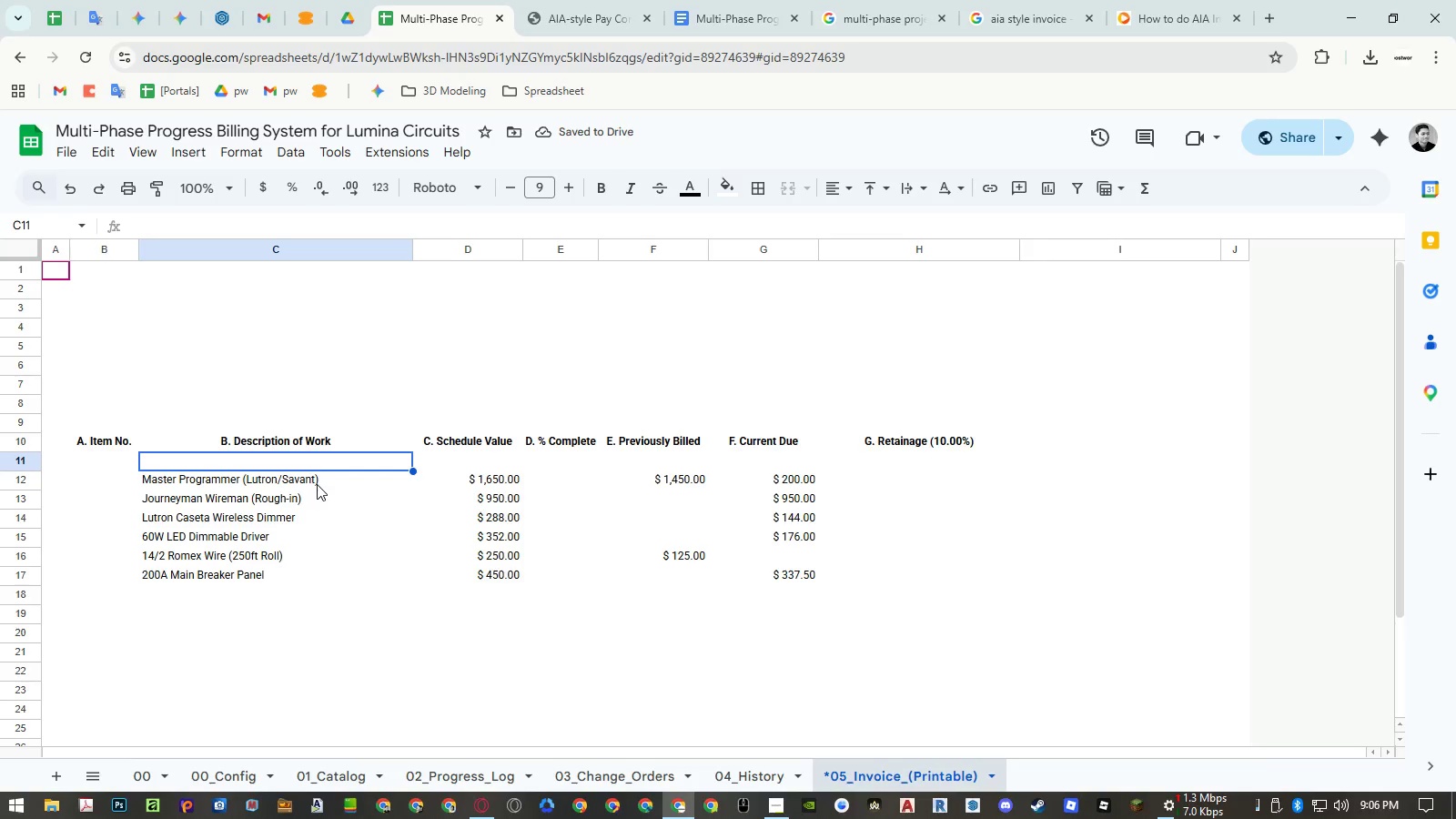 
left_click([29, 406])
 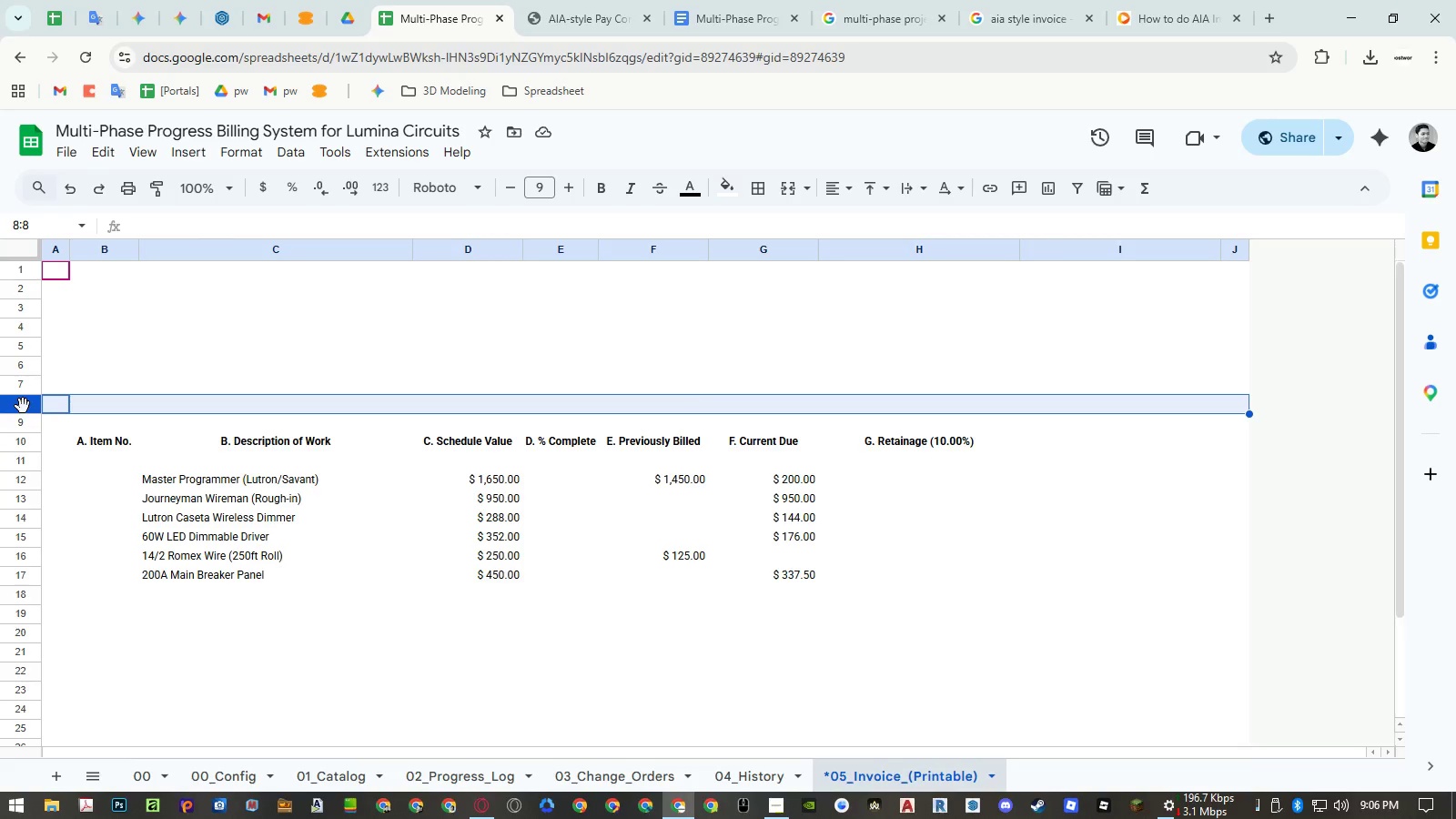 
left_click_drag(start_coordinate=[23, 406], to_coordinate=[25, 620])
 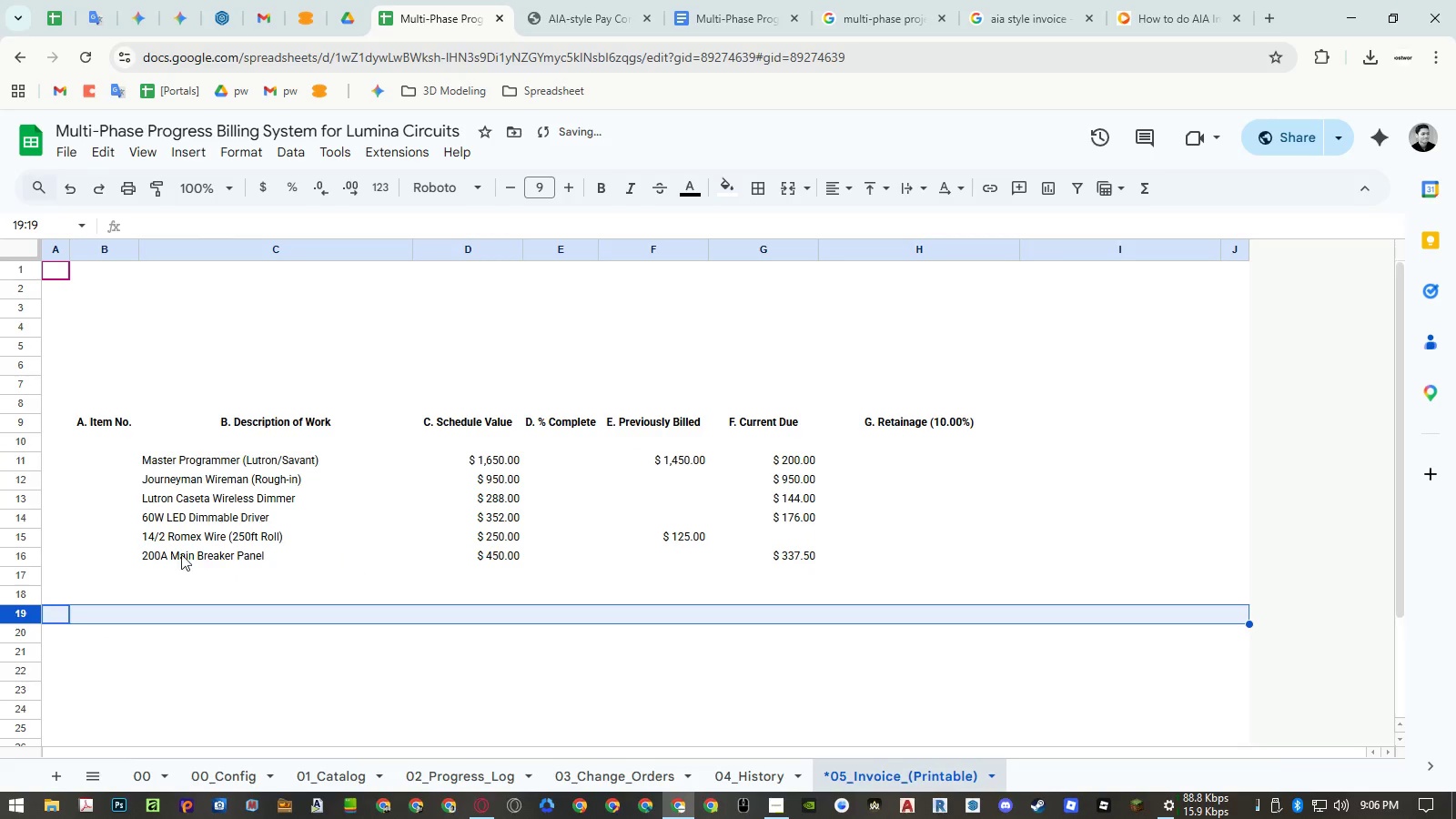 
left_click([35, 558])
 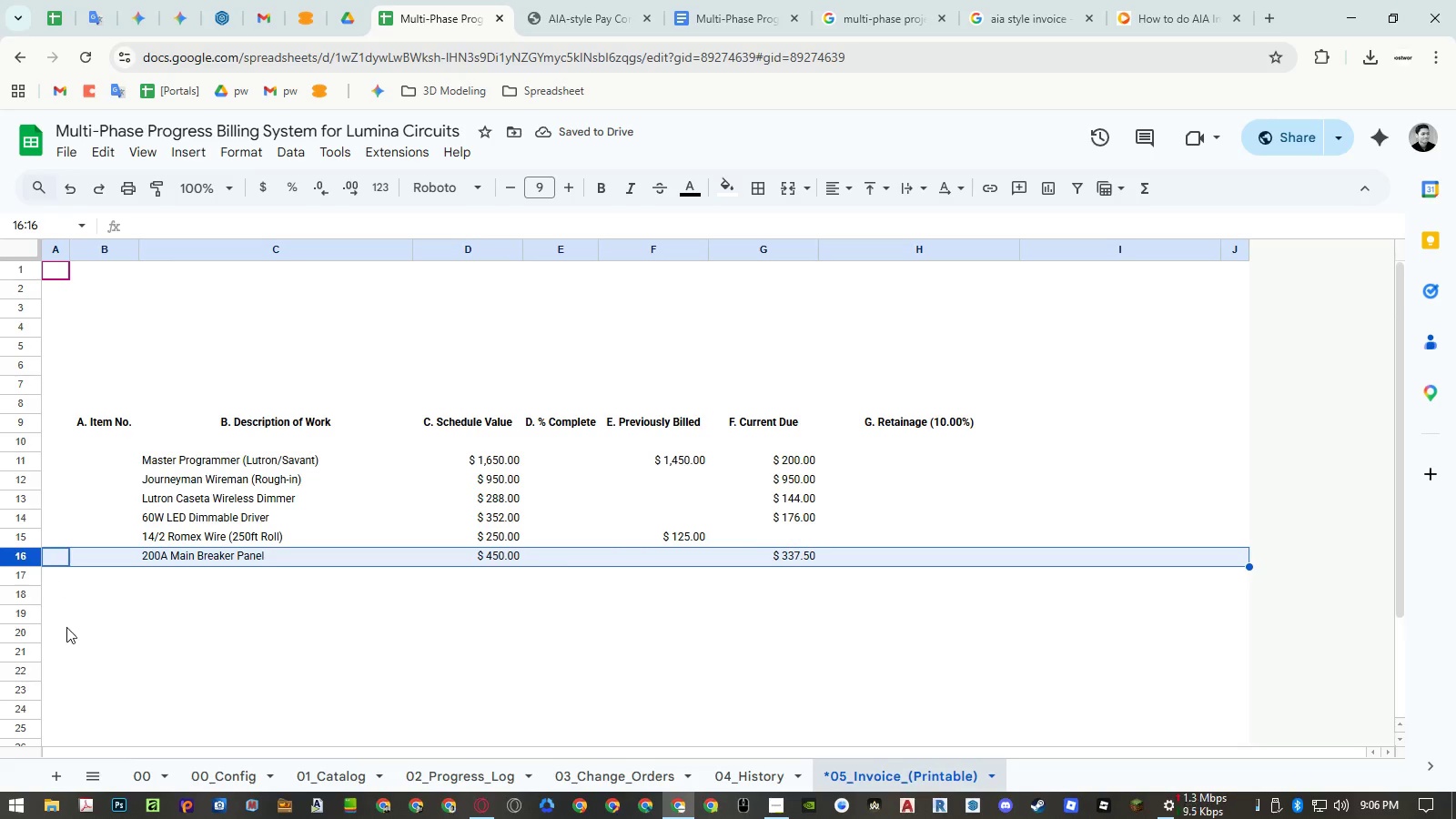 
key(Control+ControlLeft)
 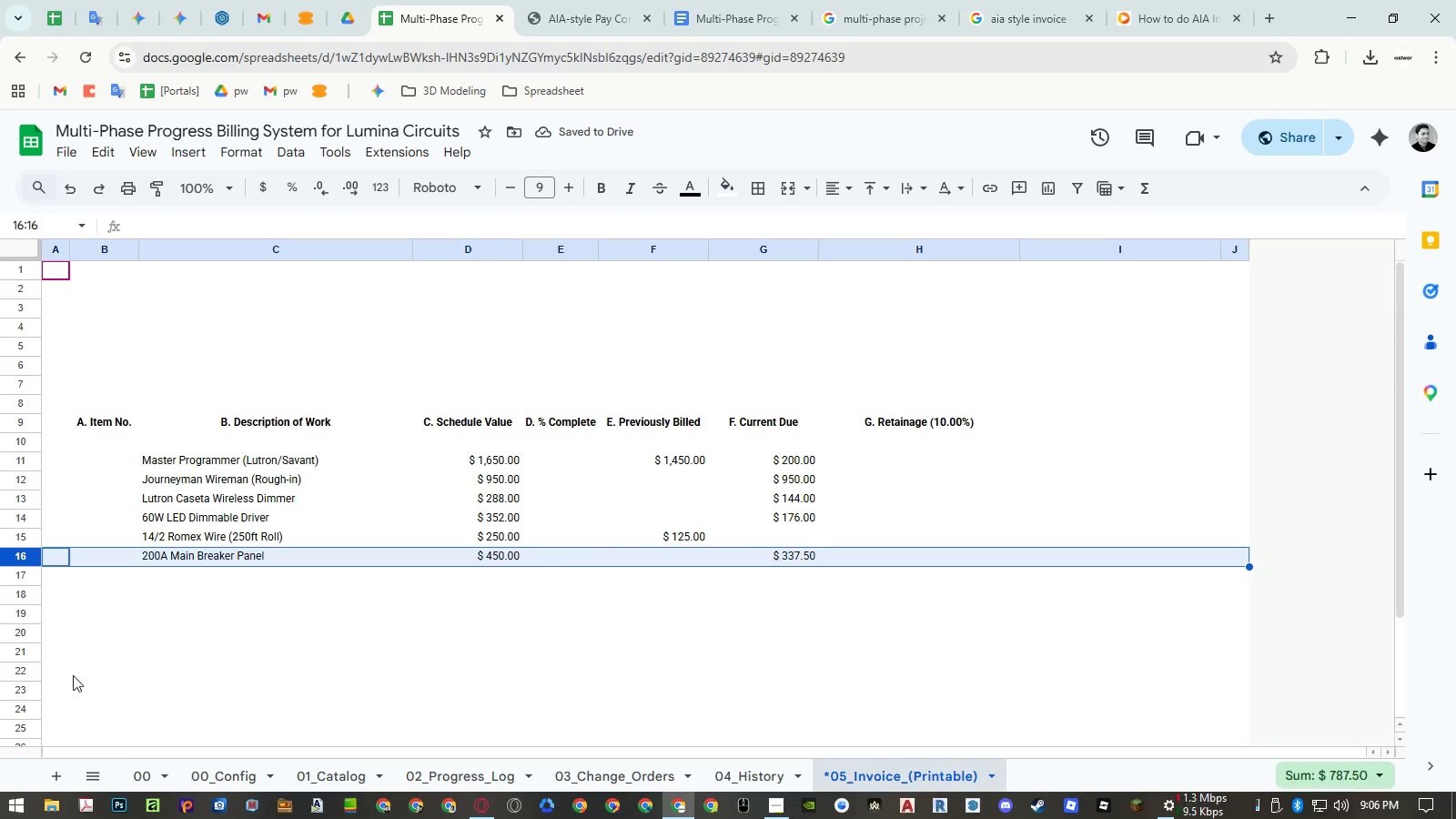 
key(Control+C)
 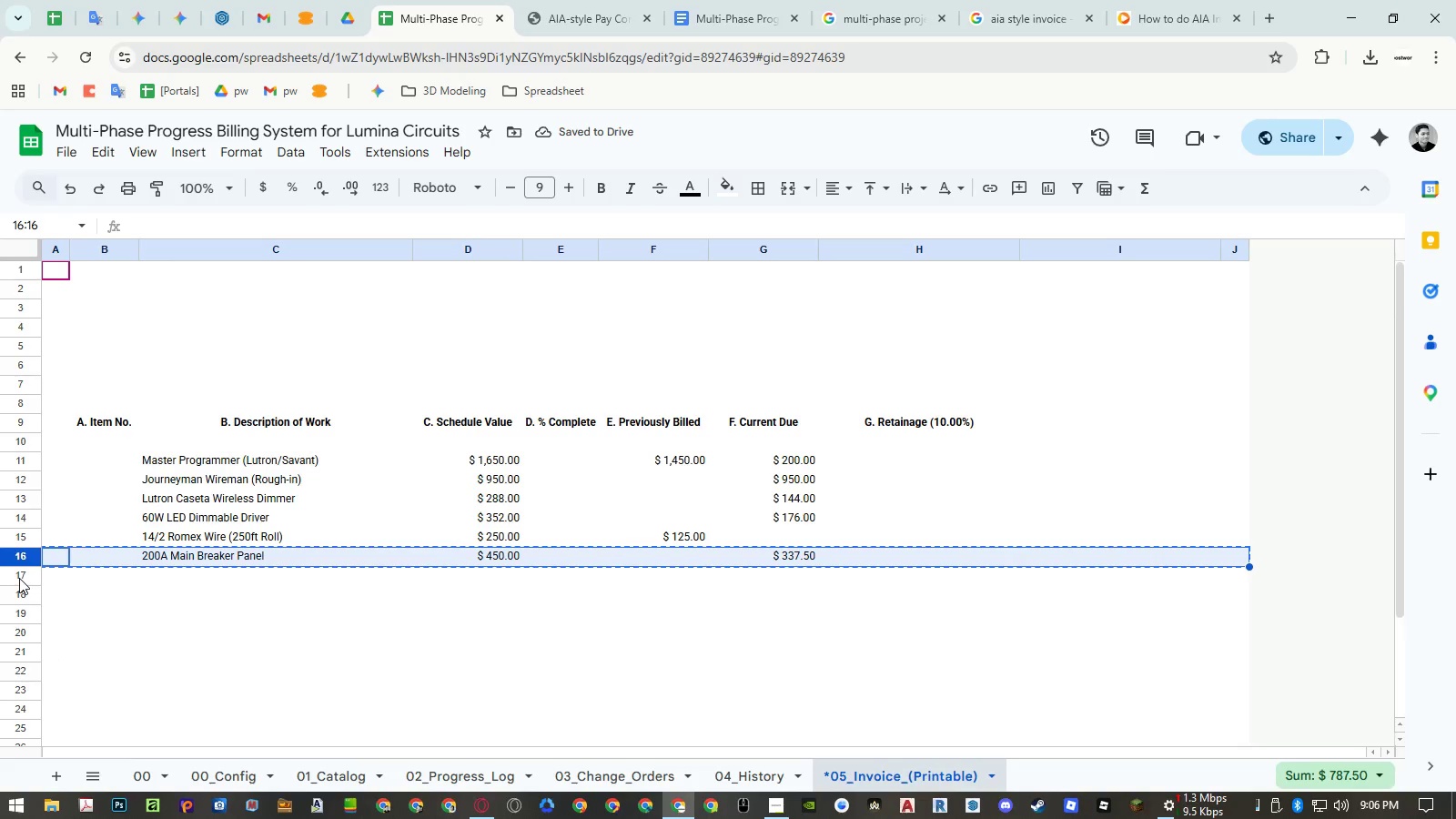 
left_click_drag(start_coordinate=[19, 578], to_coordinate=[13, 694])
 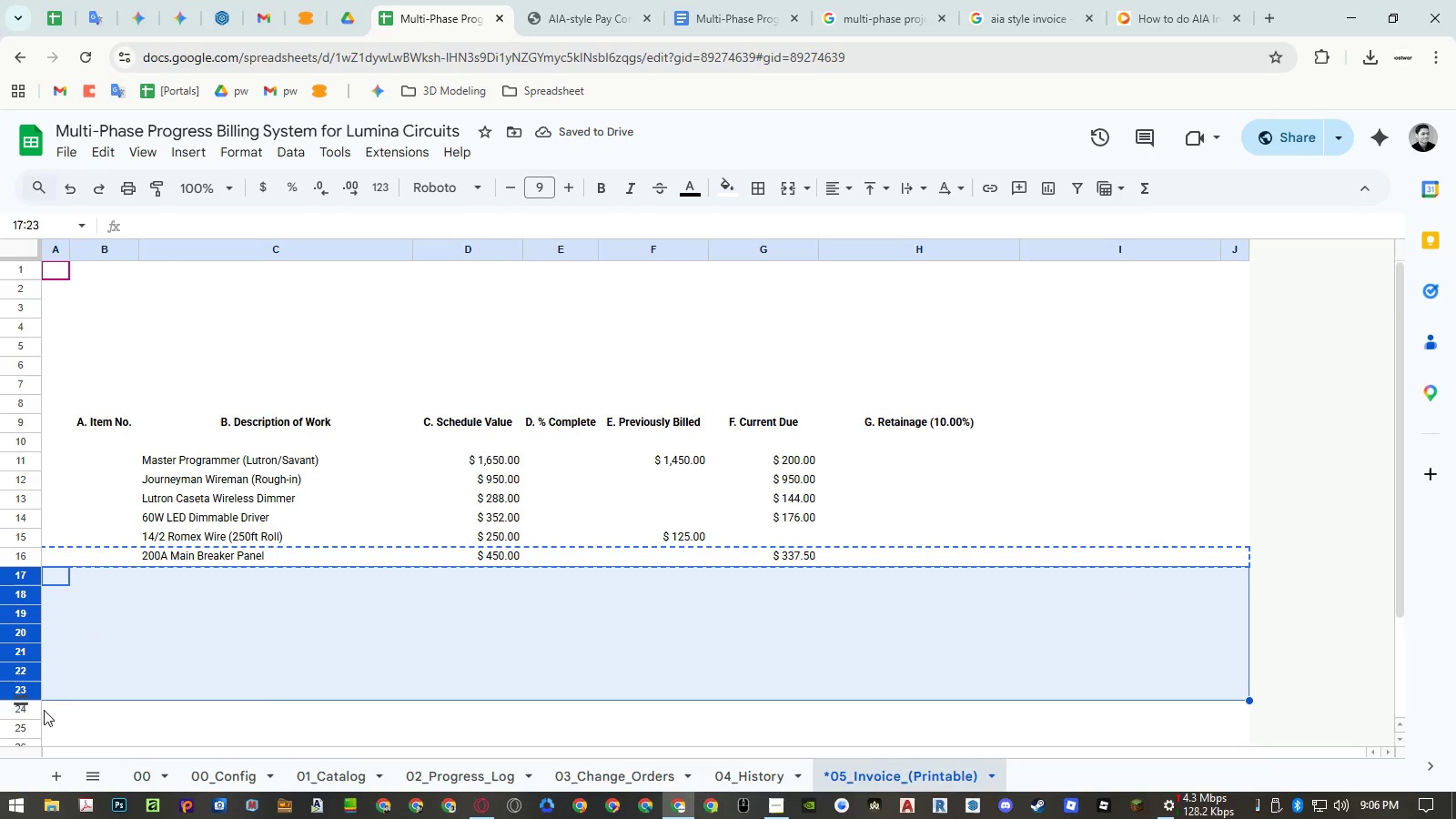 
key(Control+ControlLeft)
 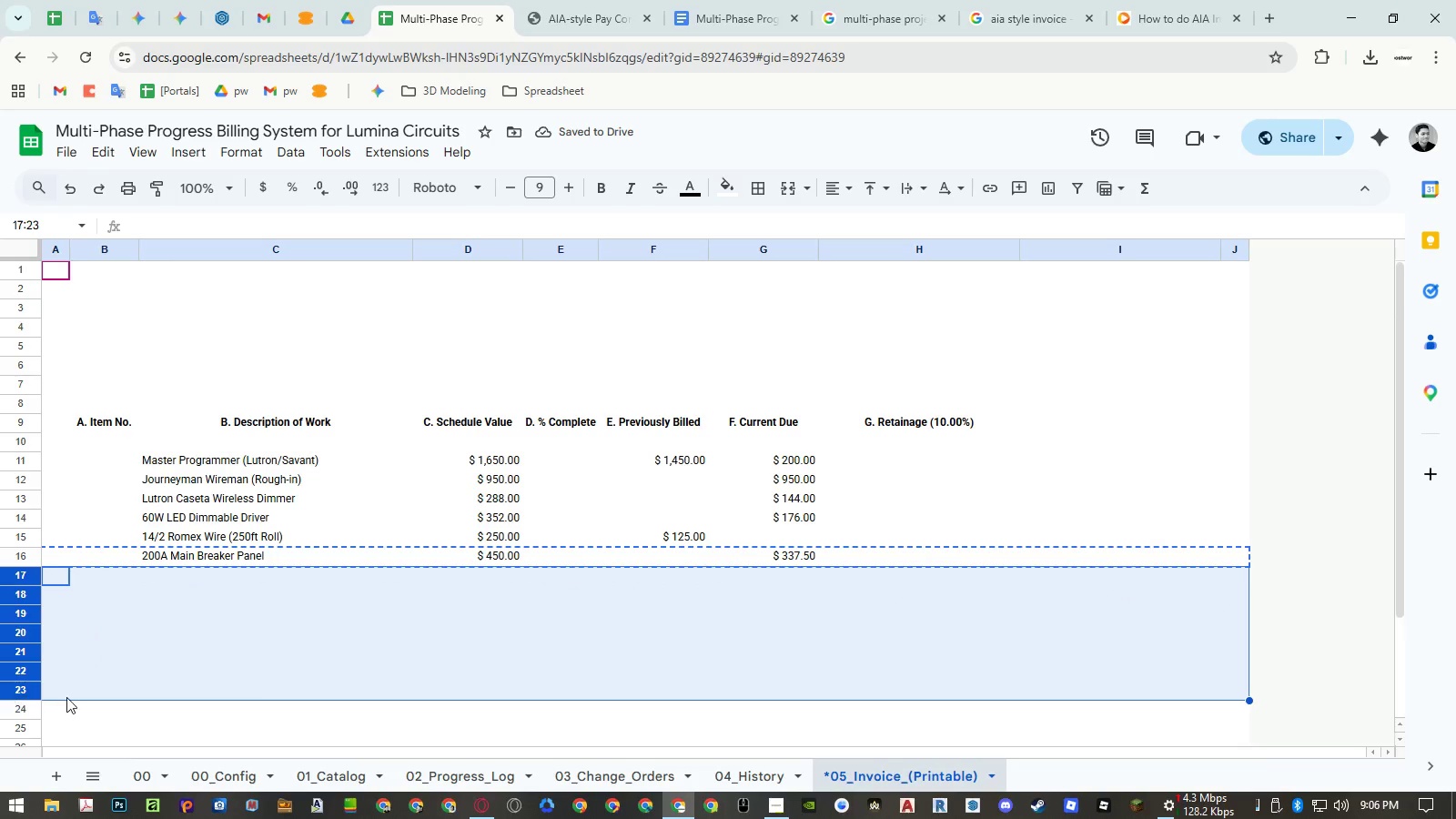 
key(Control+V)
 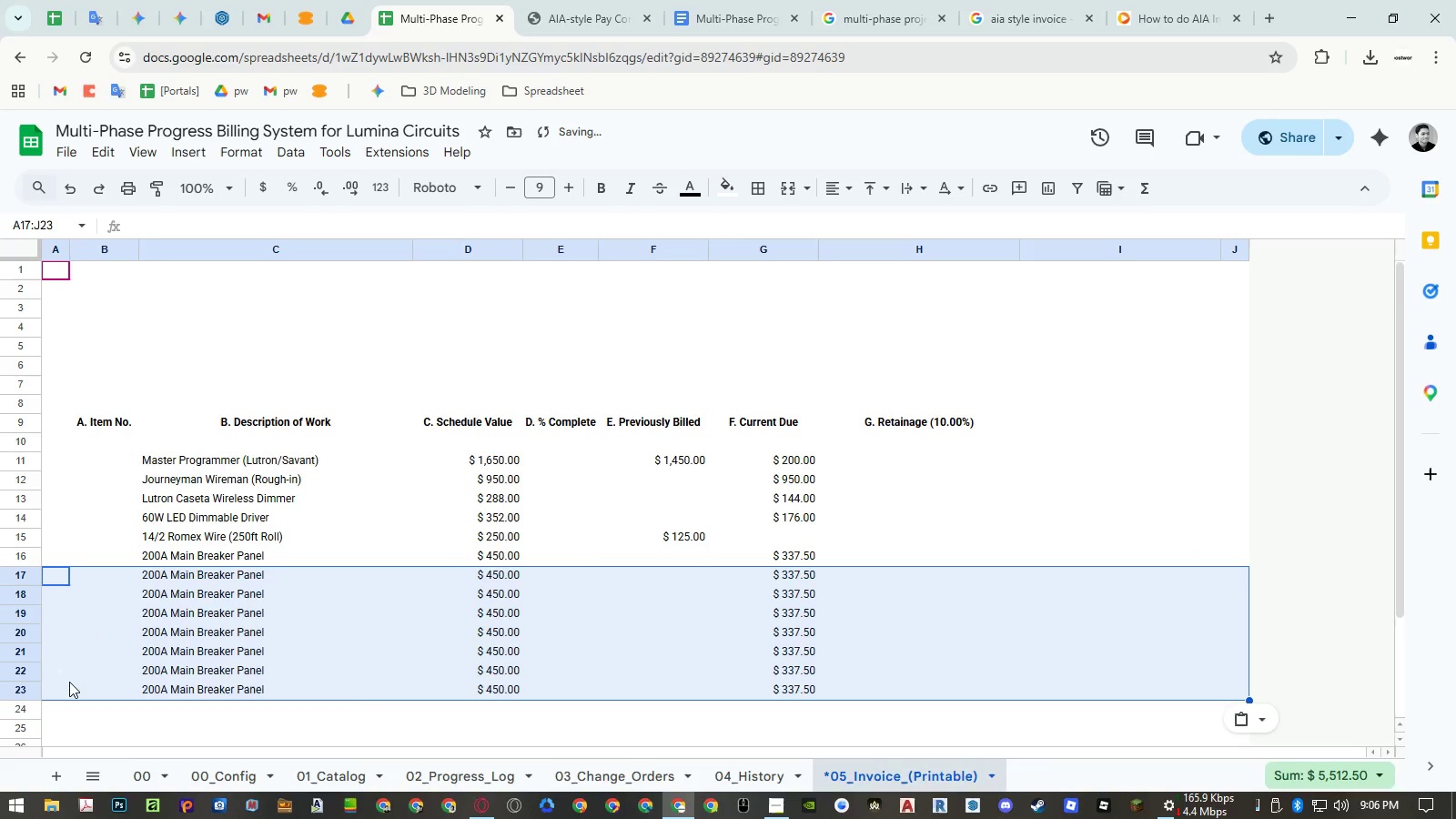 
key(Delete)
 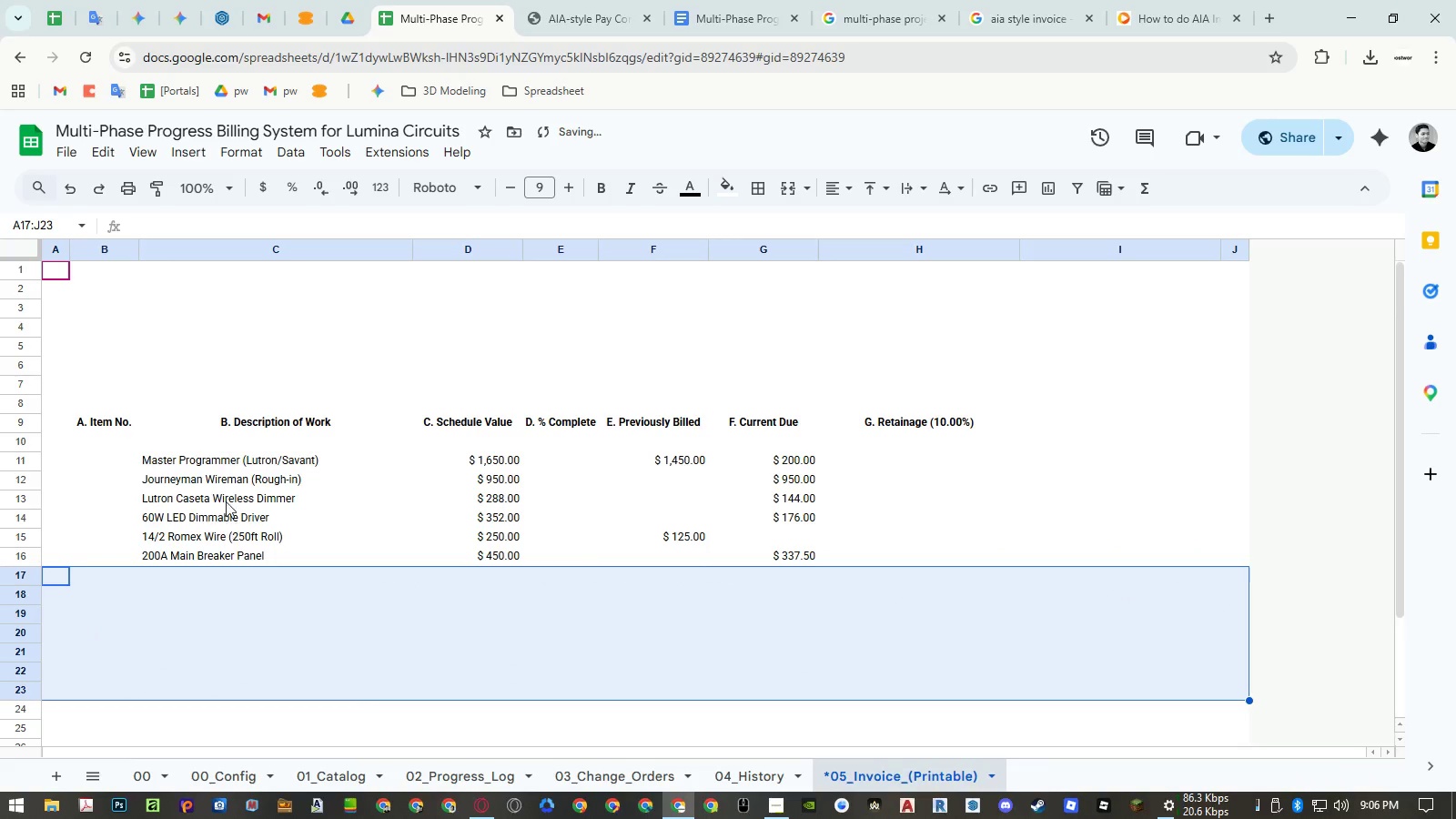 
left_click([216, 463])
 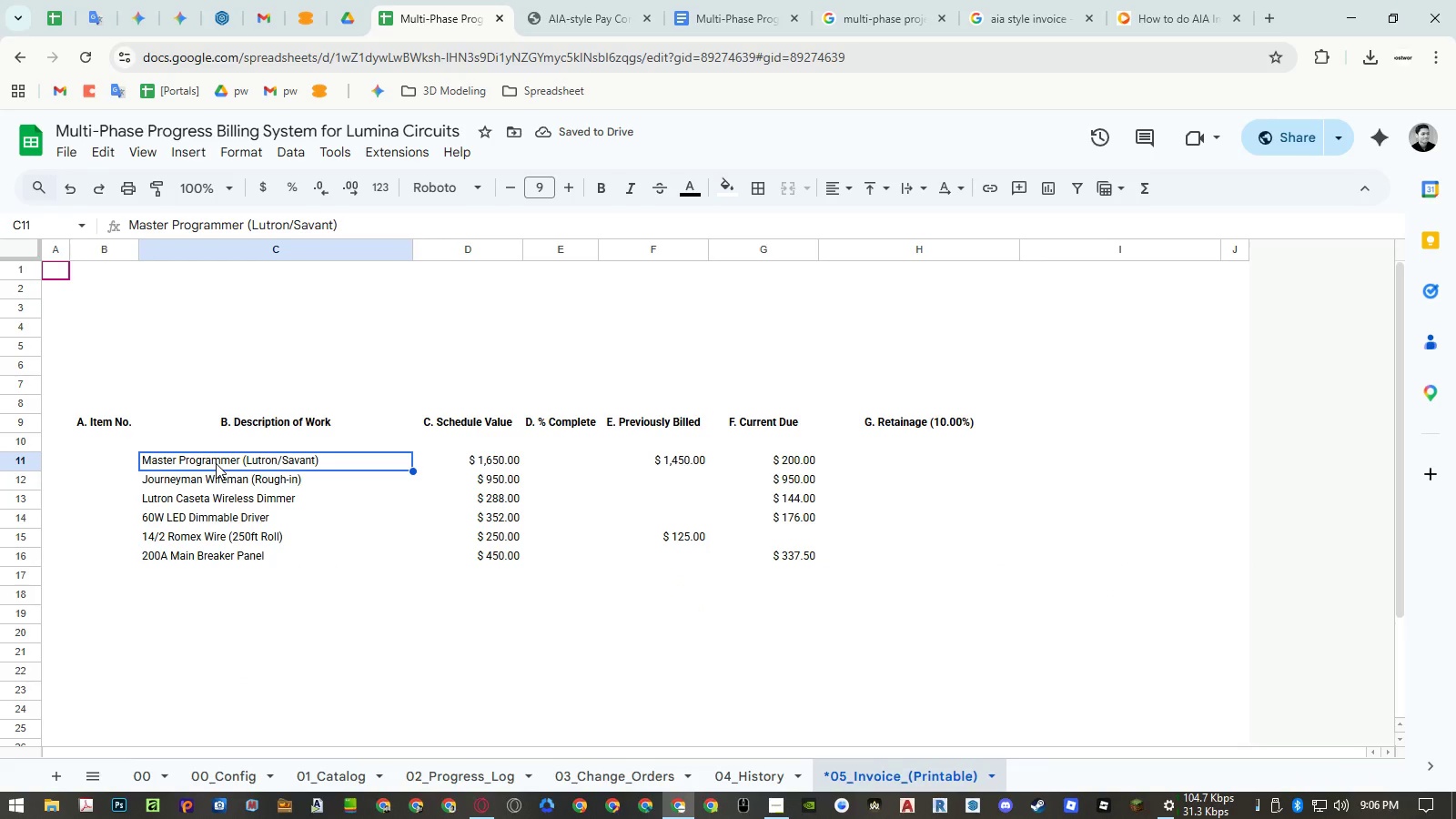 
left_click_drag(start_coordinate=[216, 463], to_coordinate=[206, 630])
 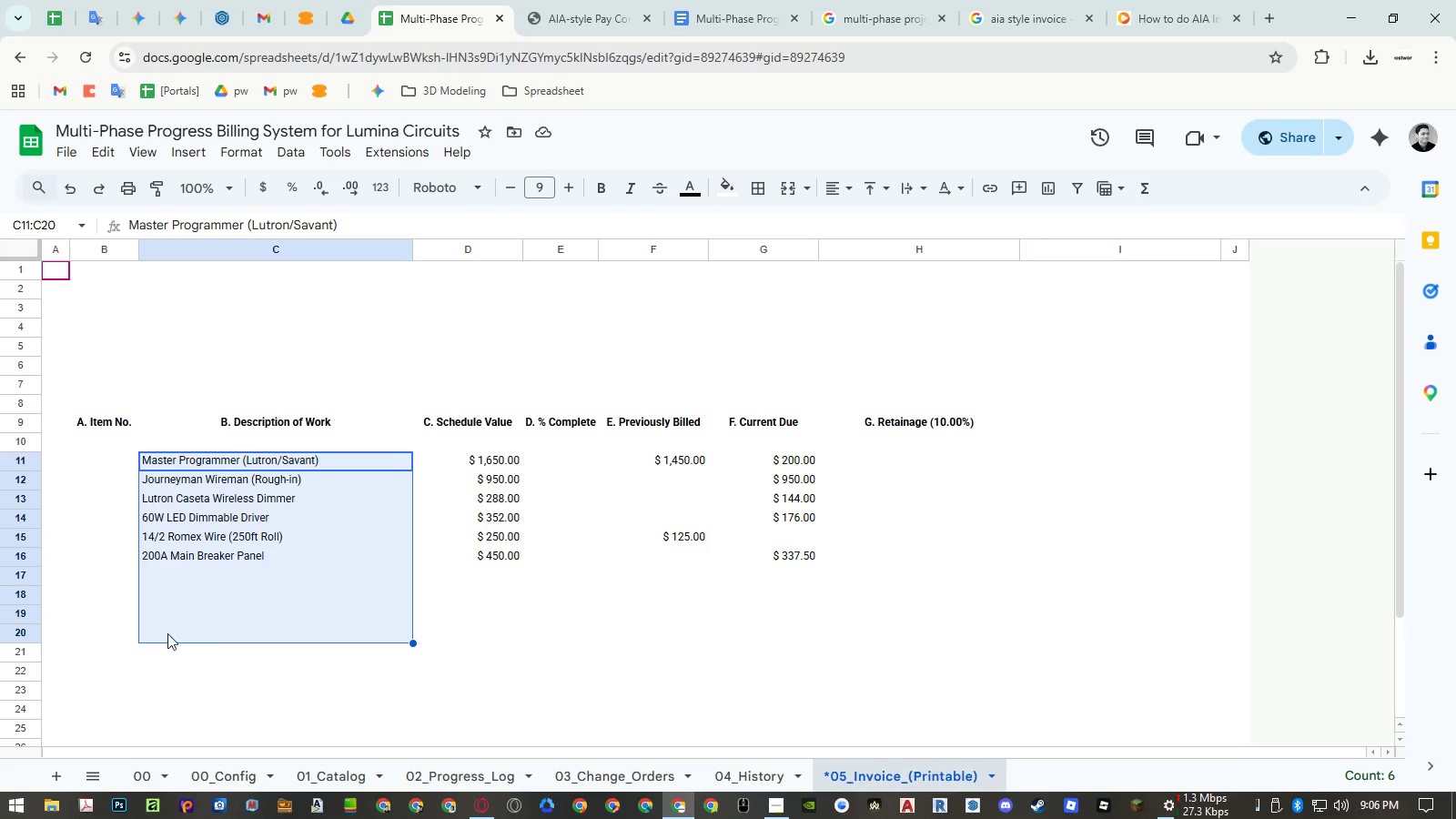 
left_click_drag(start_coordinate=[34, 651], to_coordinate=[9, 818])
 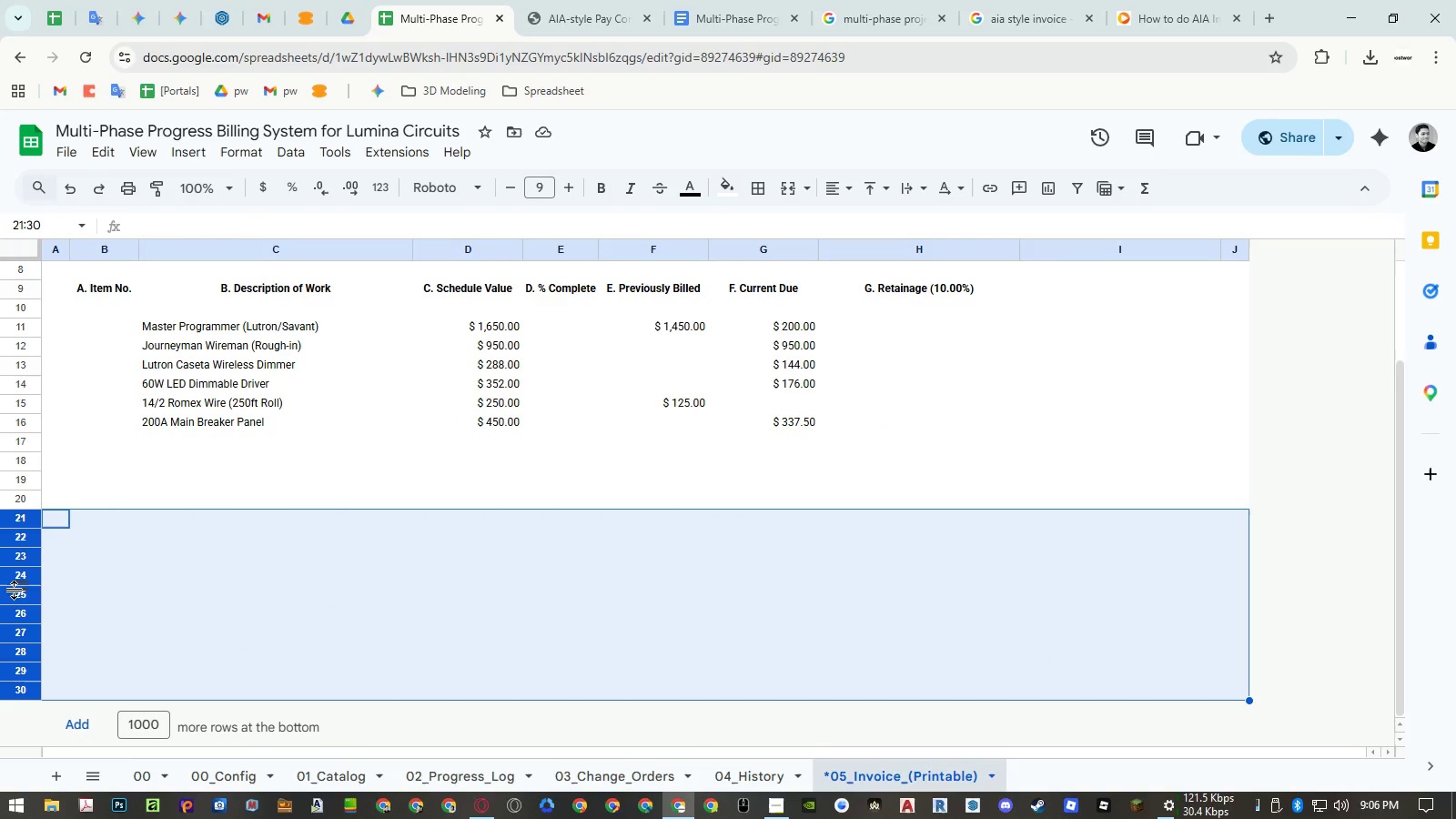 
scroll: coordinate [15, 590], scroll_direction: up, amount: 4.0
 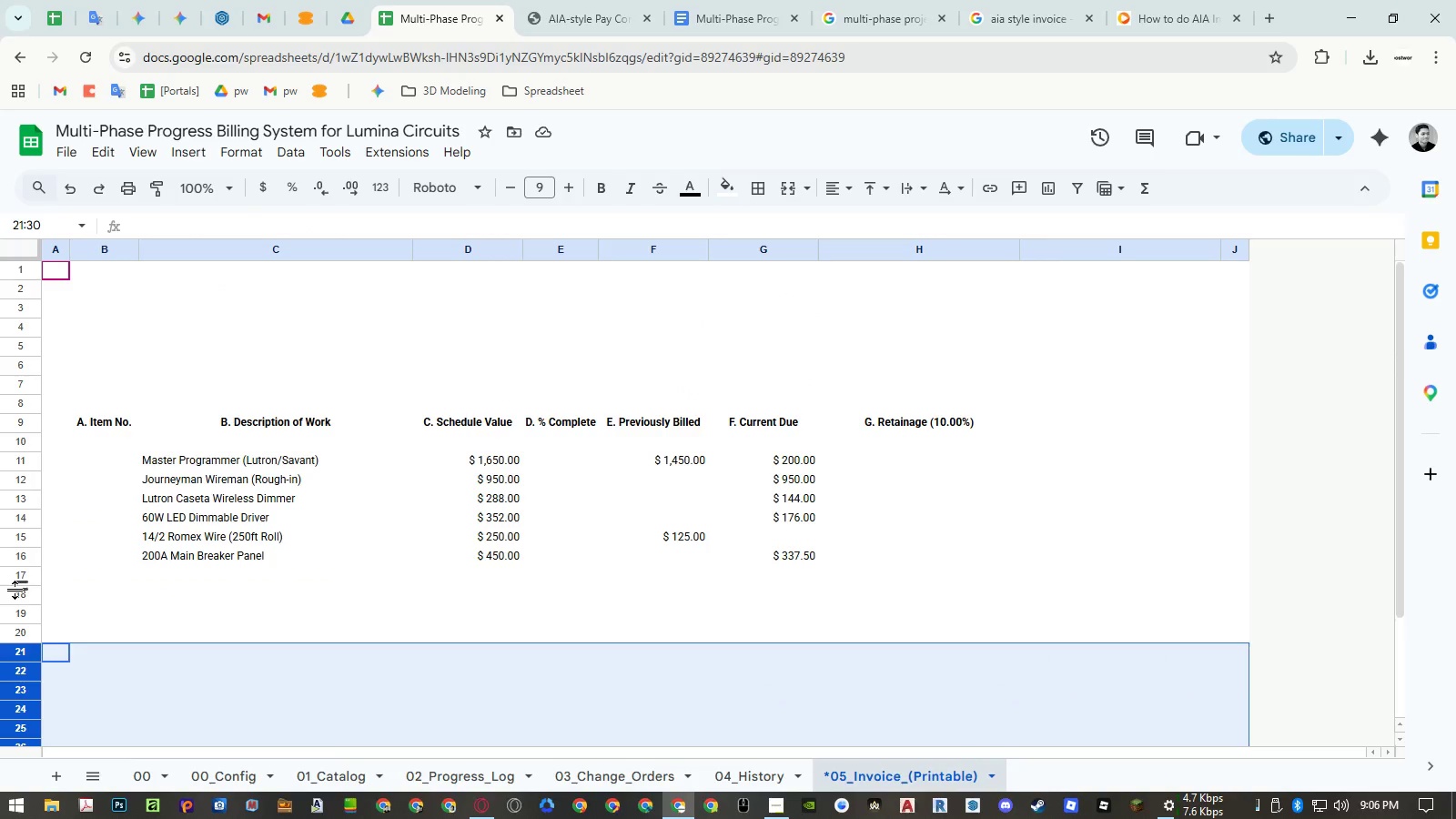 
left_click([123, 578])
 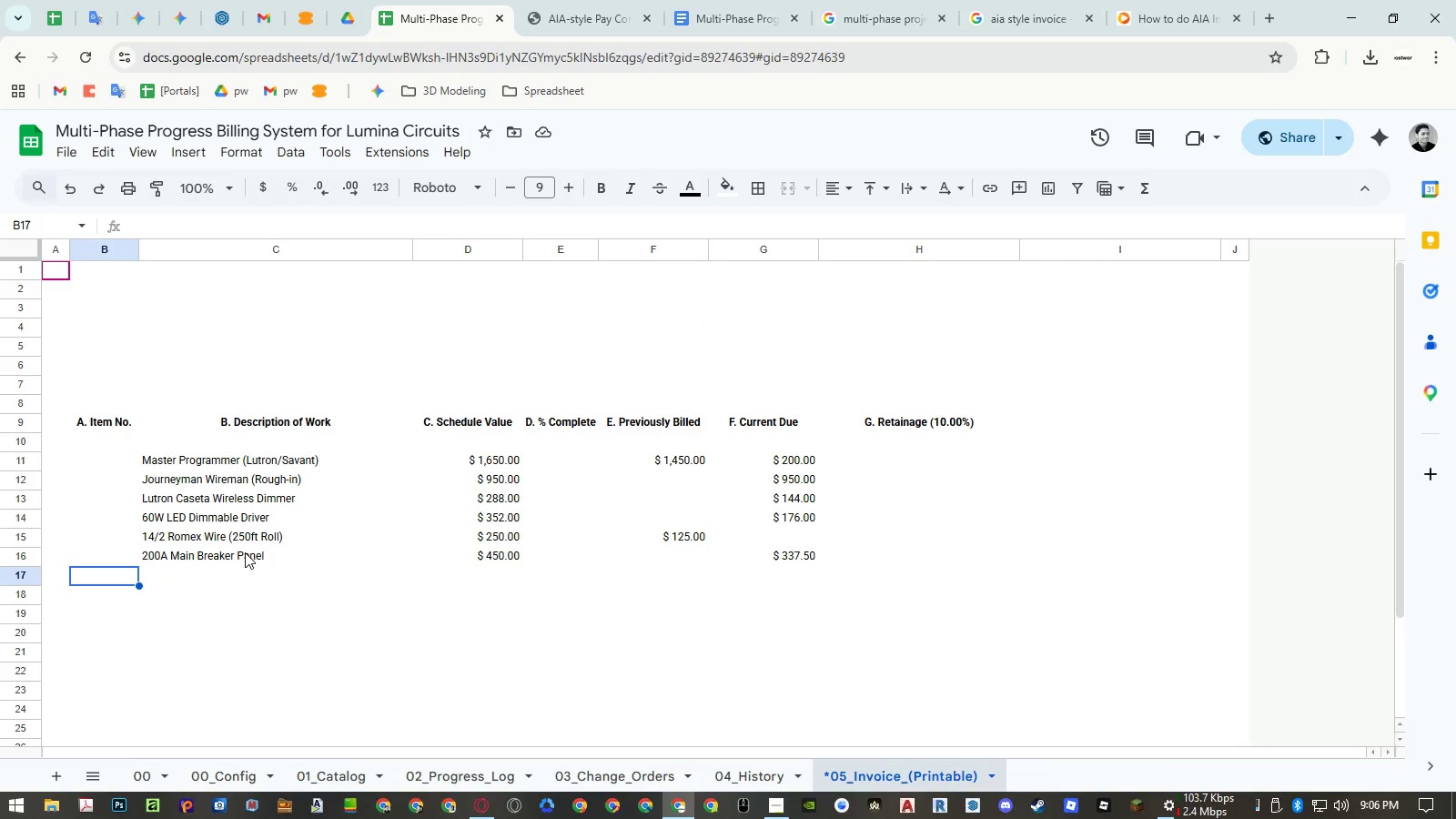 
scroll: coordinate [242, 555], scroll_direction: down, amount: 4.0
 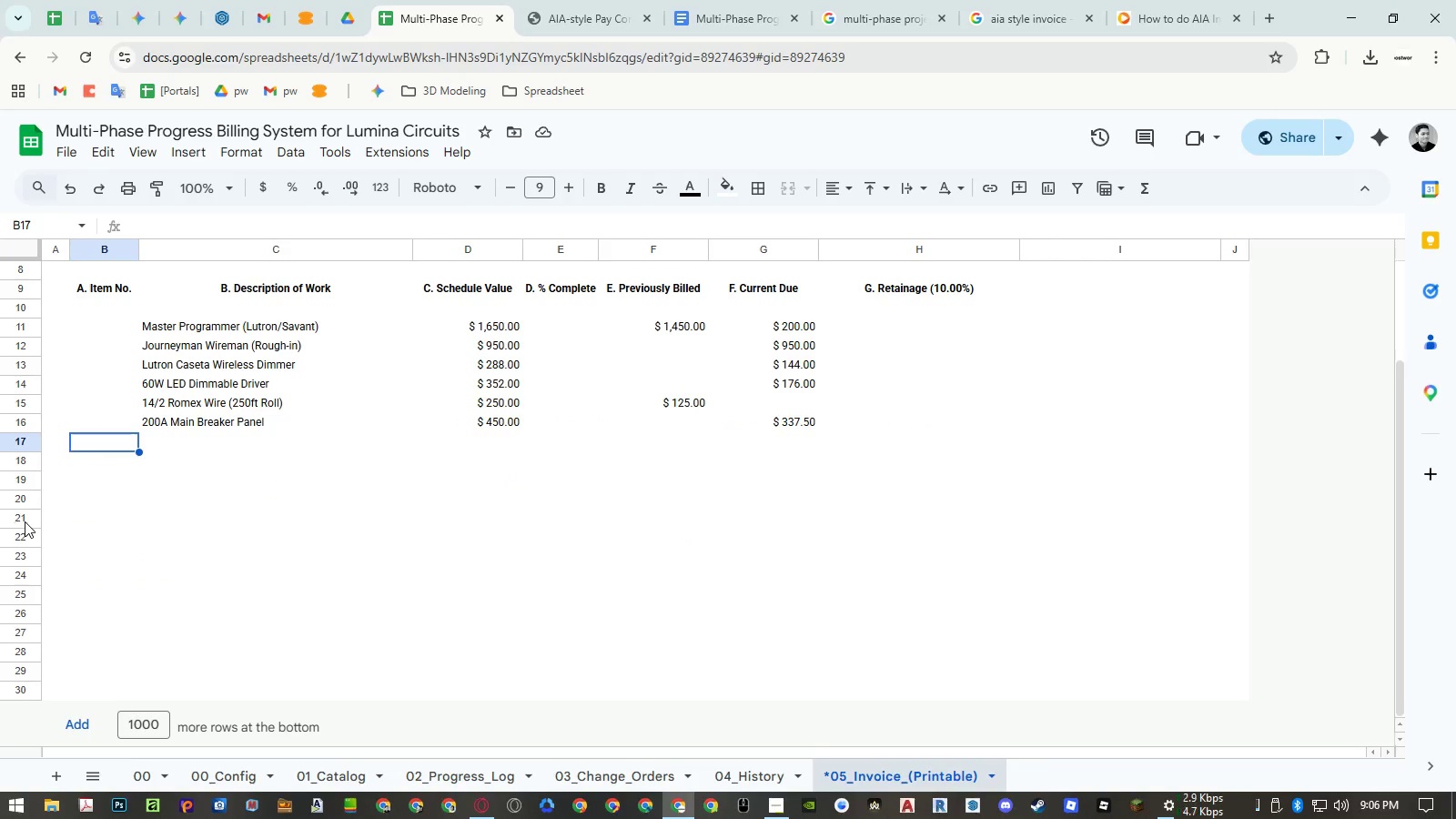 
left_click_drag(start_coordinate=[25, 521], to_coordinate=[15, 695])
 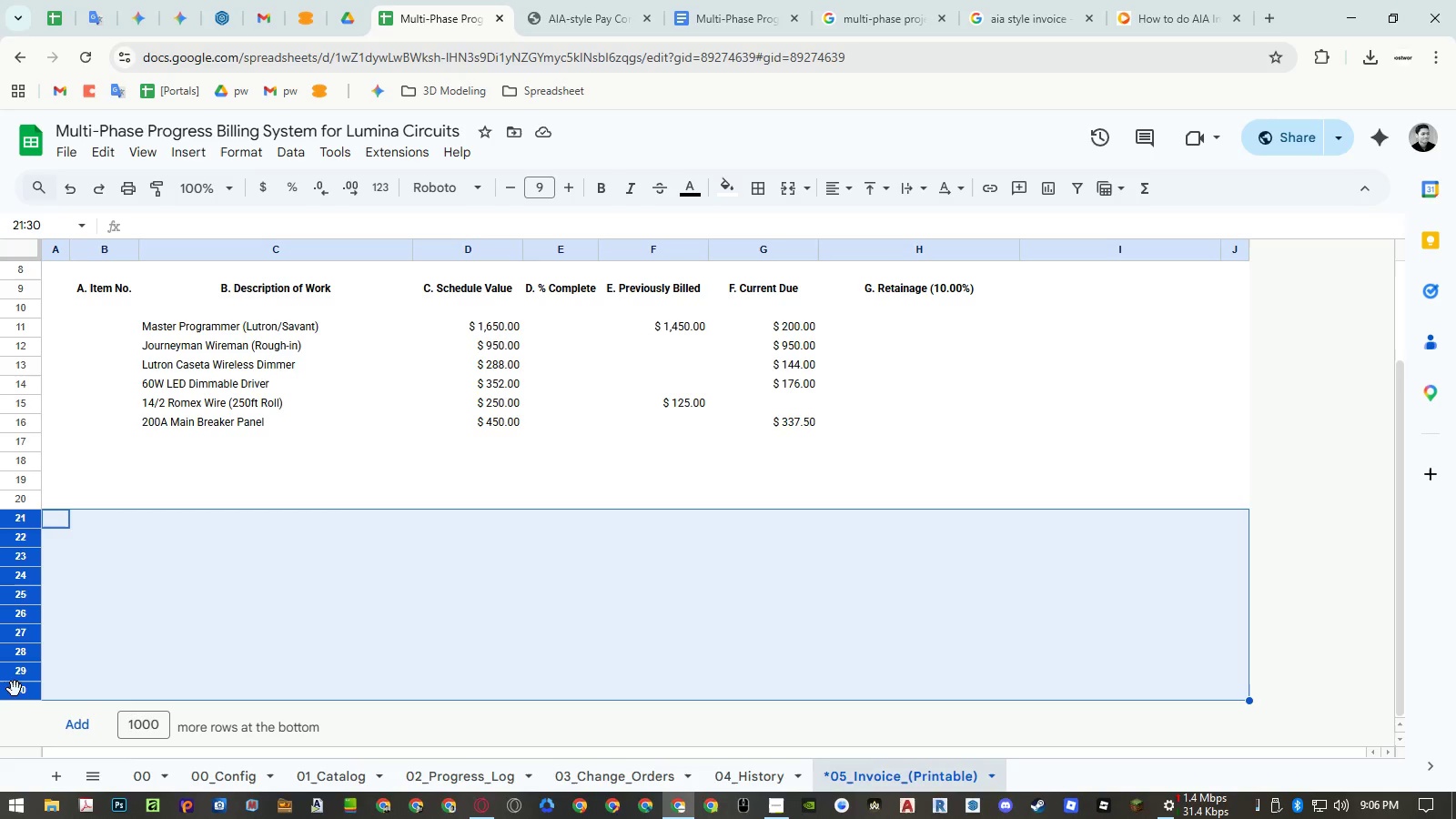 
right_click([15, 689])
 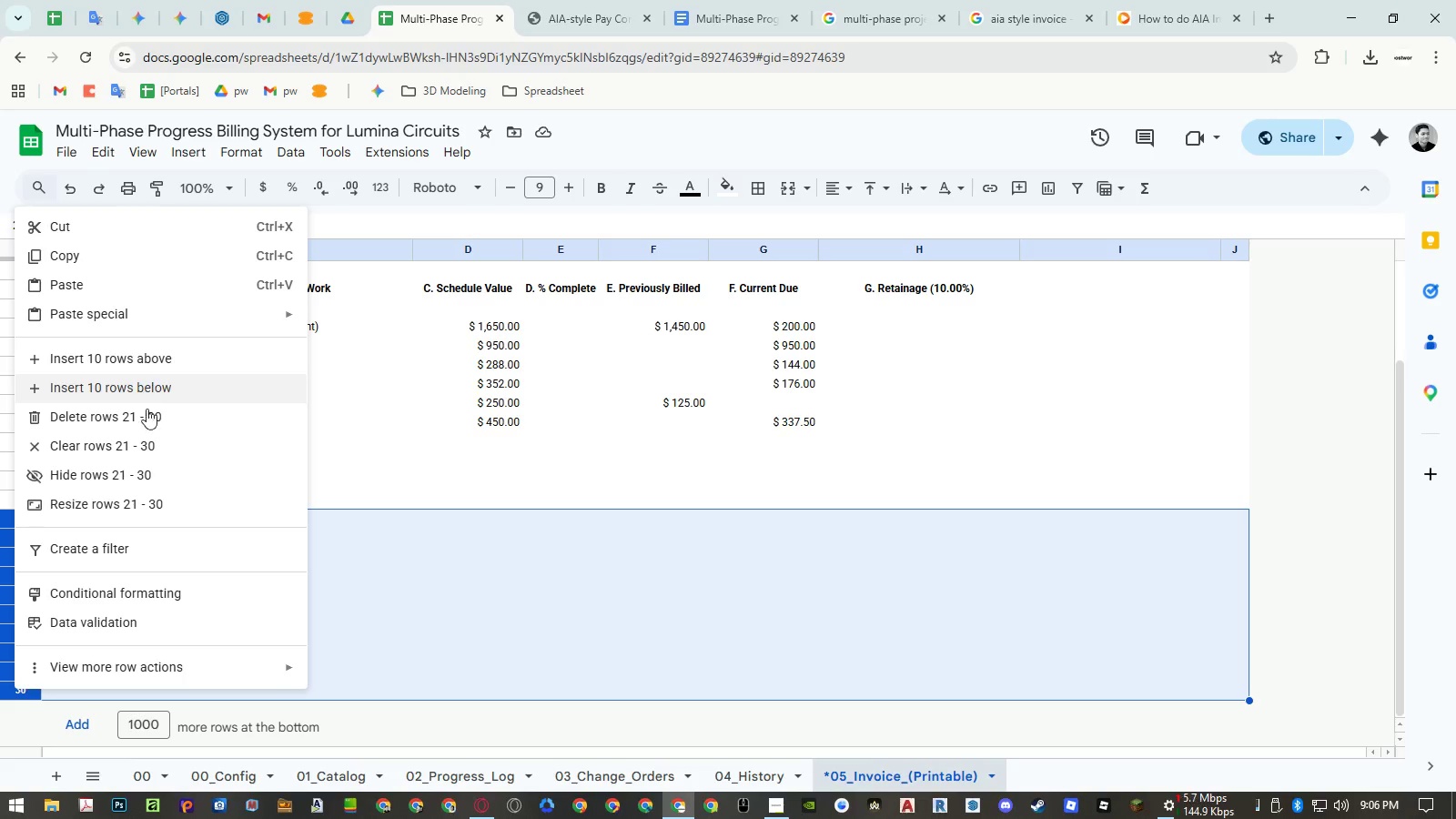 
left_click([142, 431])
 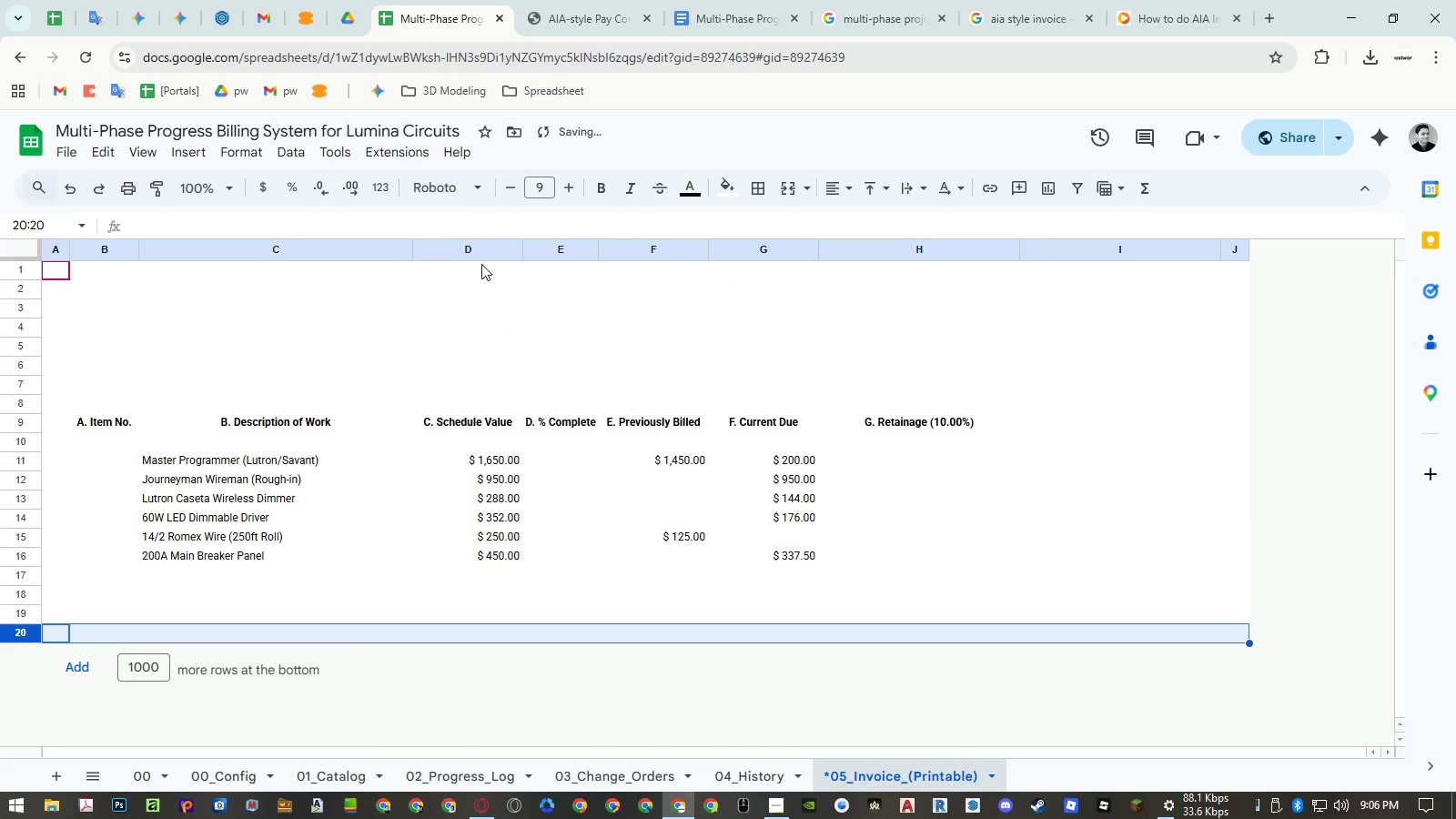 
left_click([562, 8])
 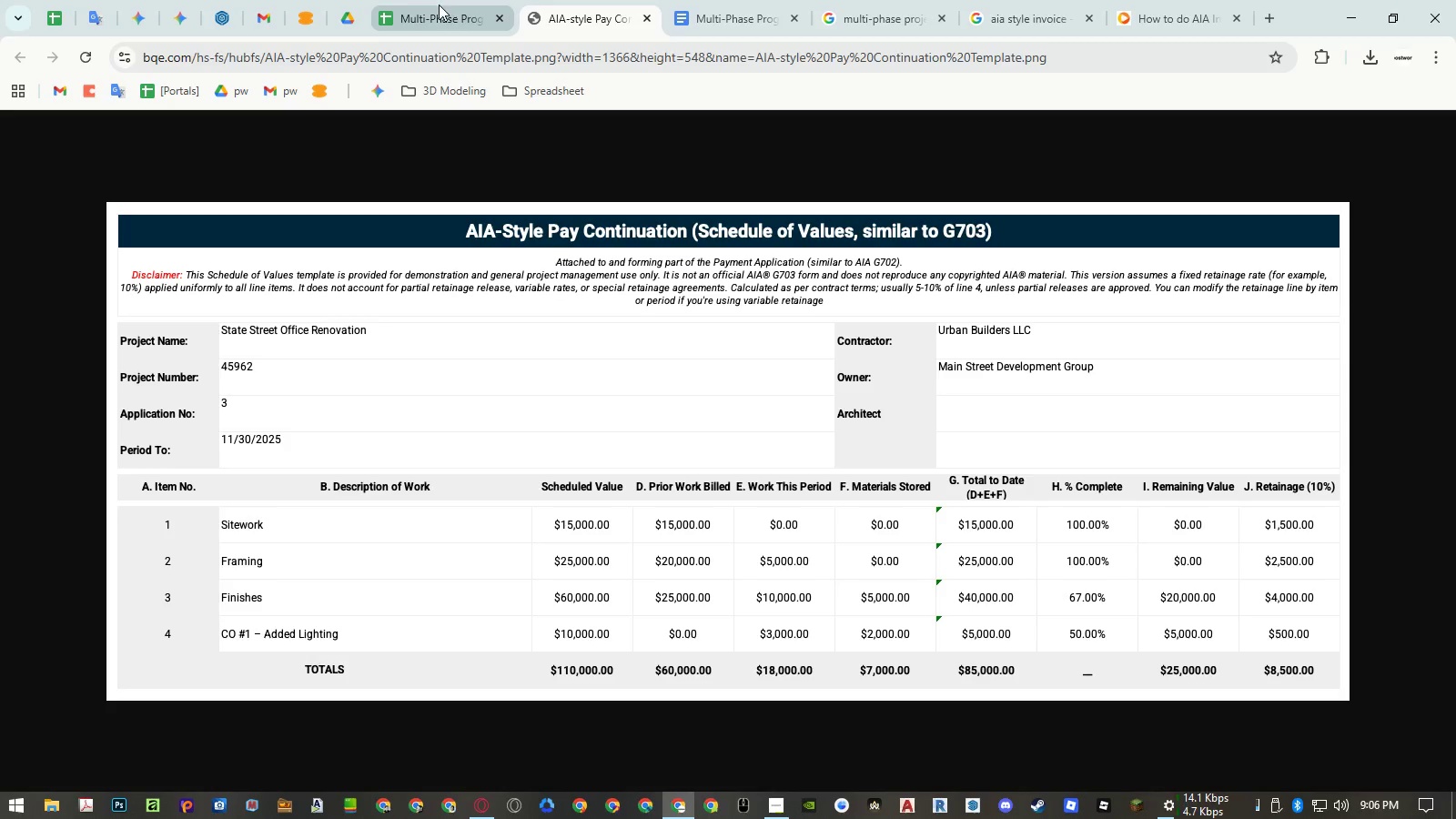 
left_click([430, 6])
 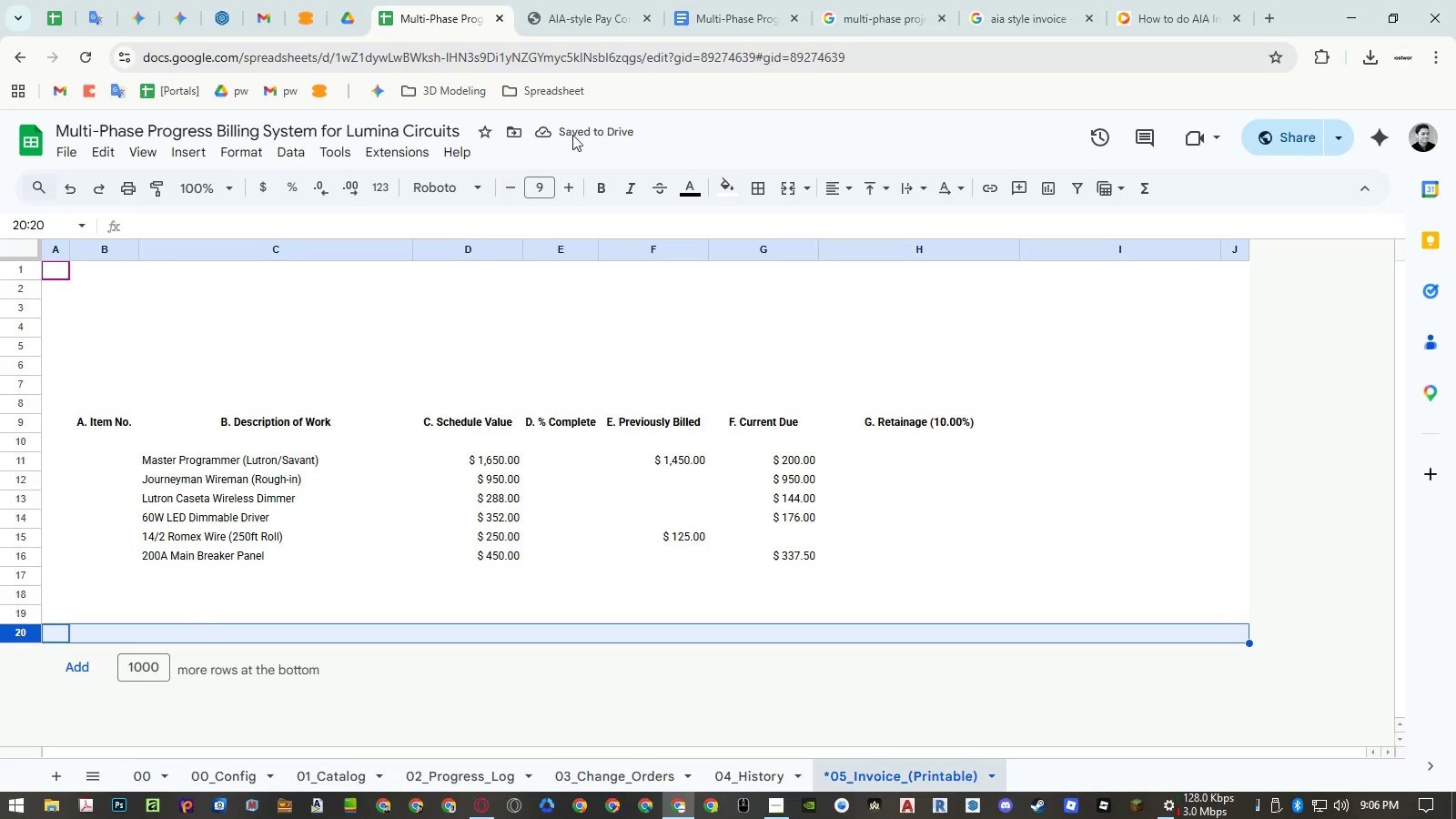 
left_click([578, 30])
 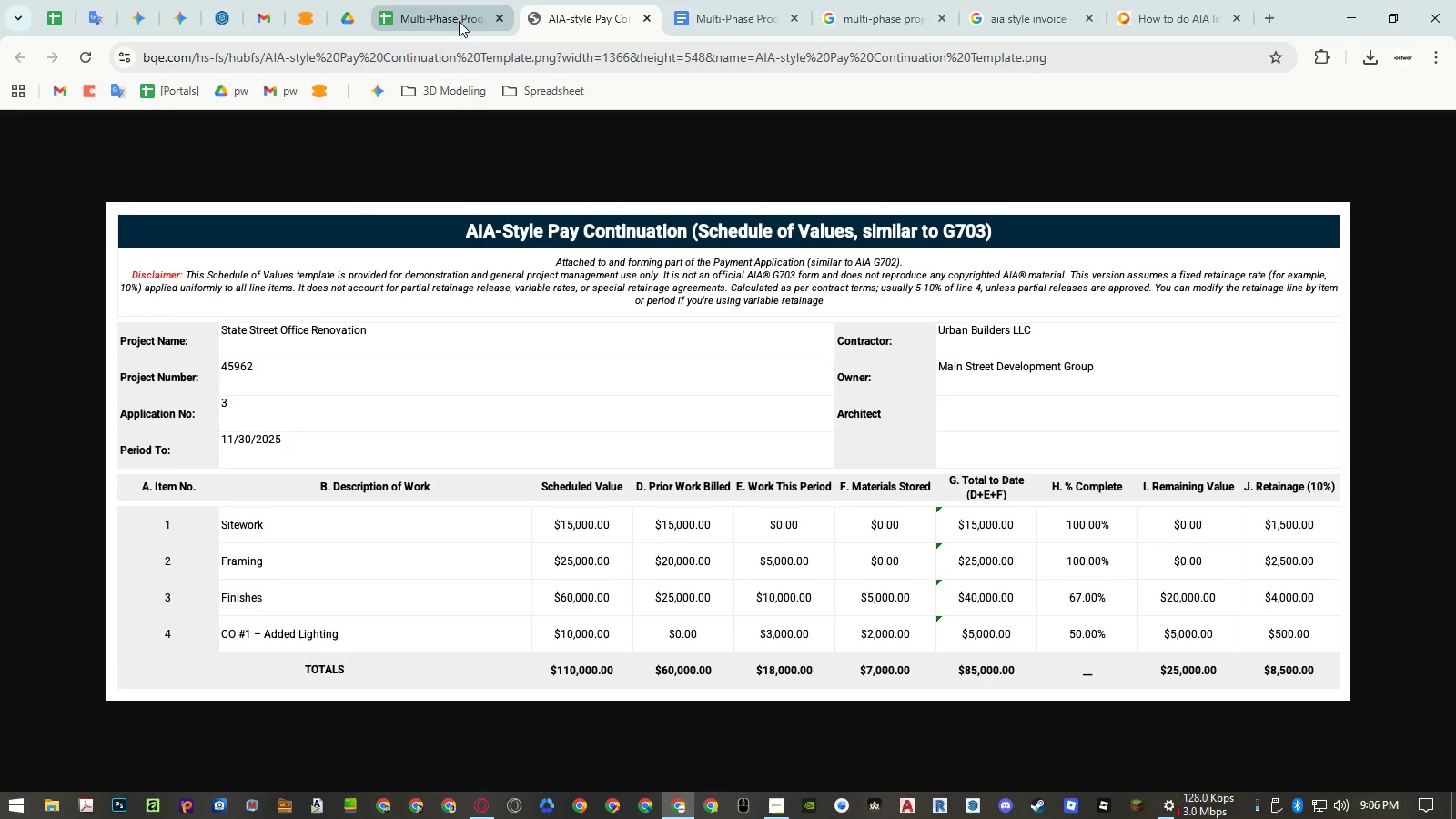 
left_click([459, 21])
 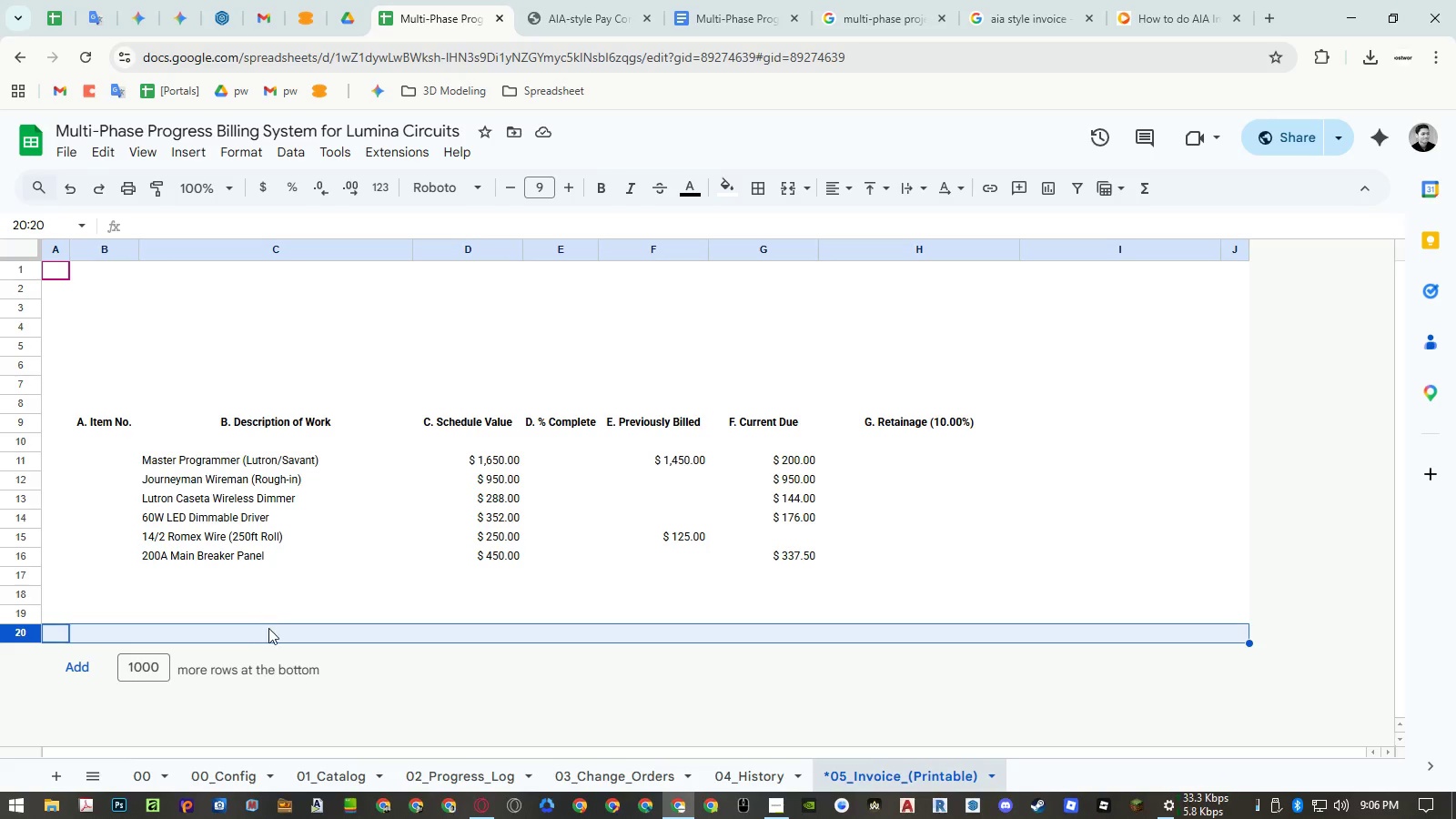 
left_click([268, 632])
 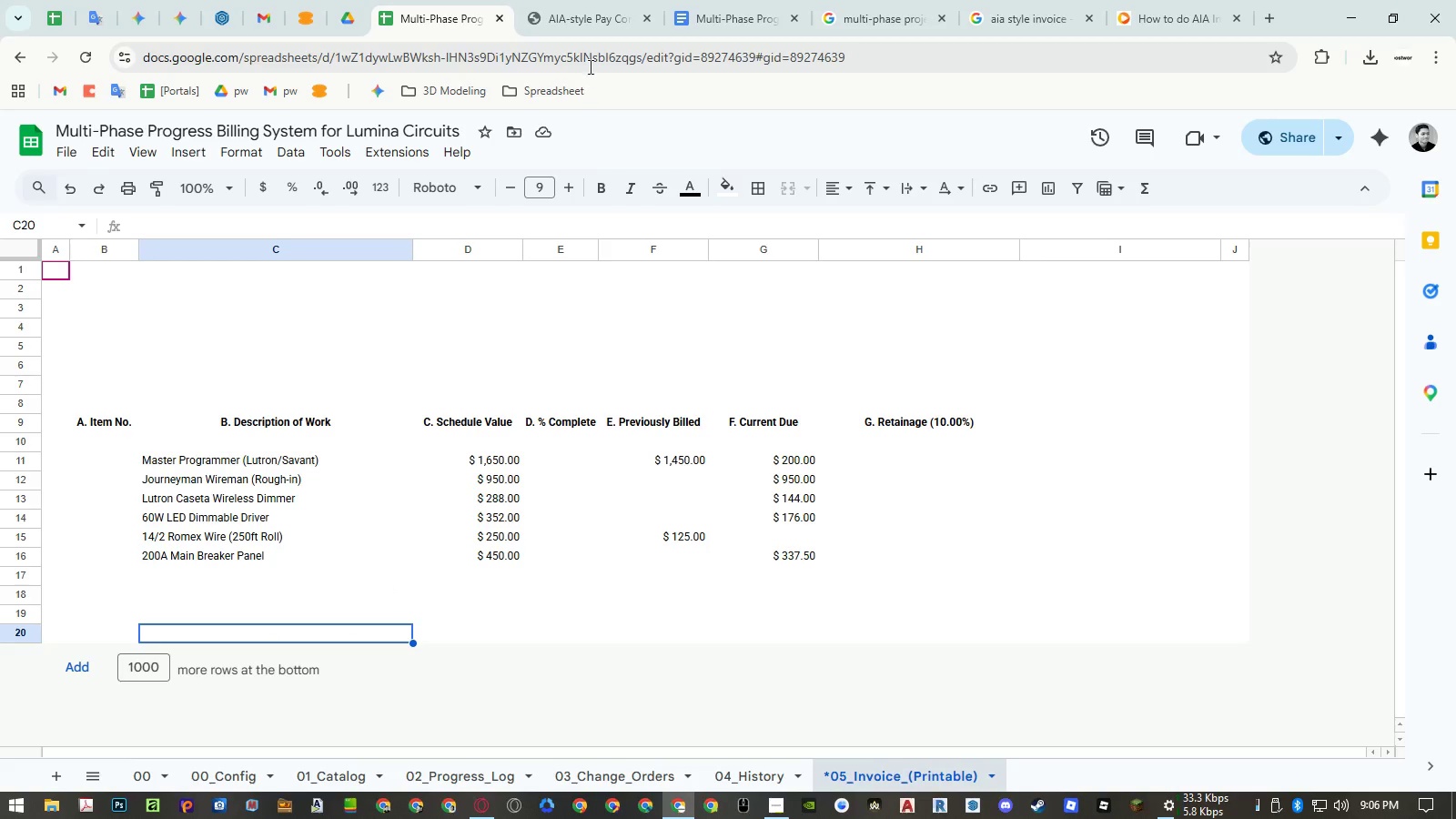 
left_click([581, 14])
 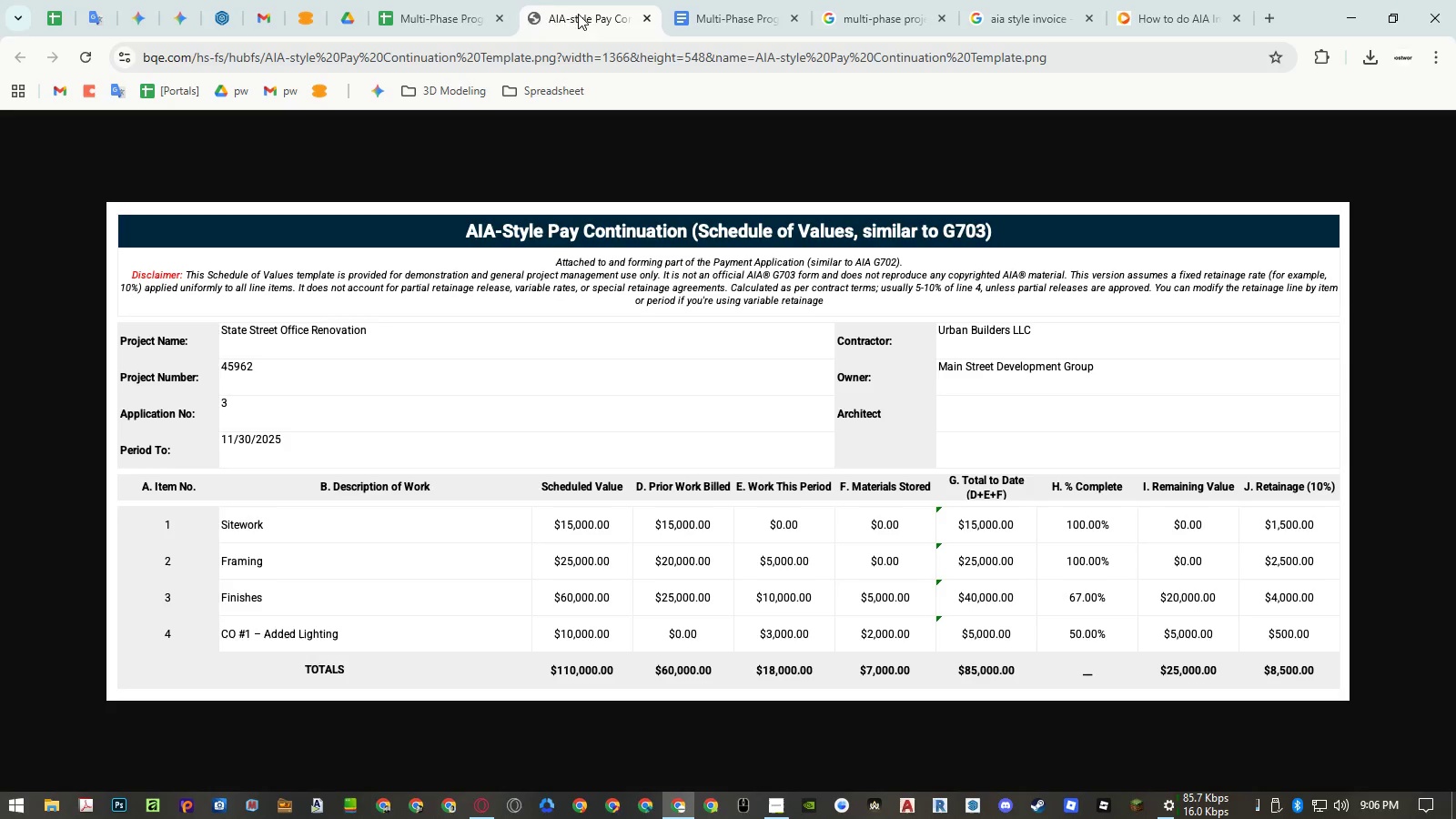 
left_click([444, 9])
 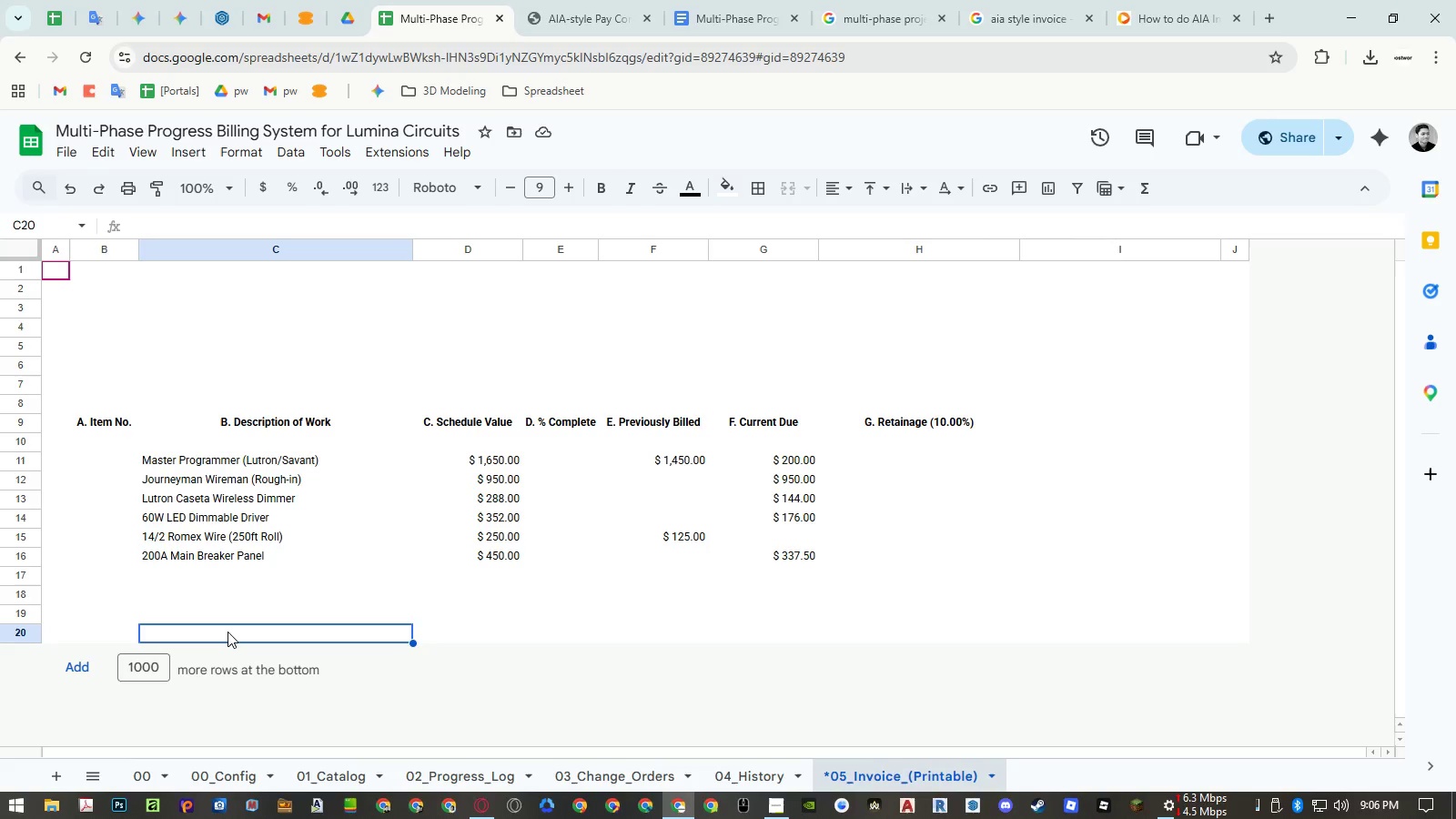 
left_click([228, 632])
 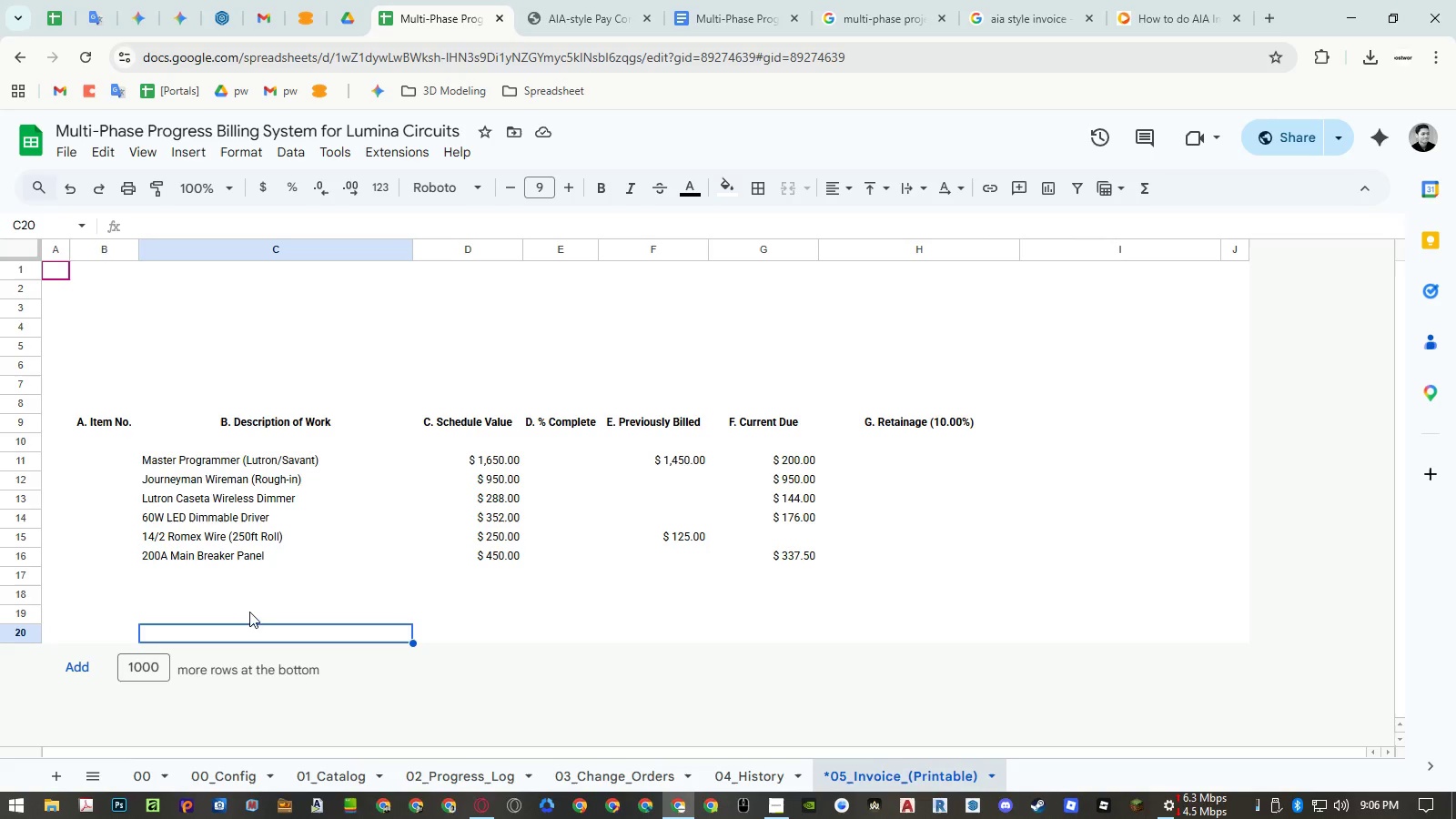 
key(Control+Z)
 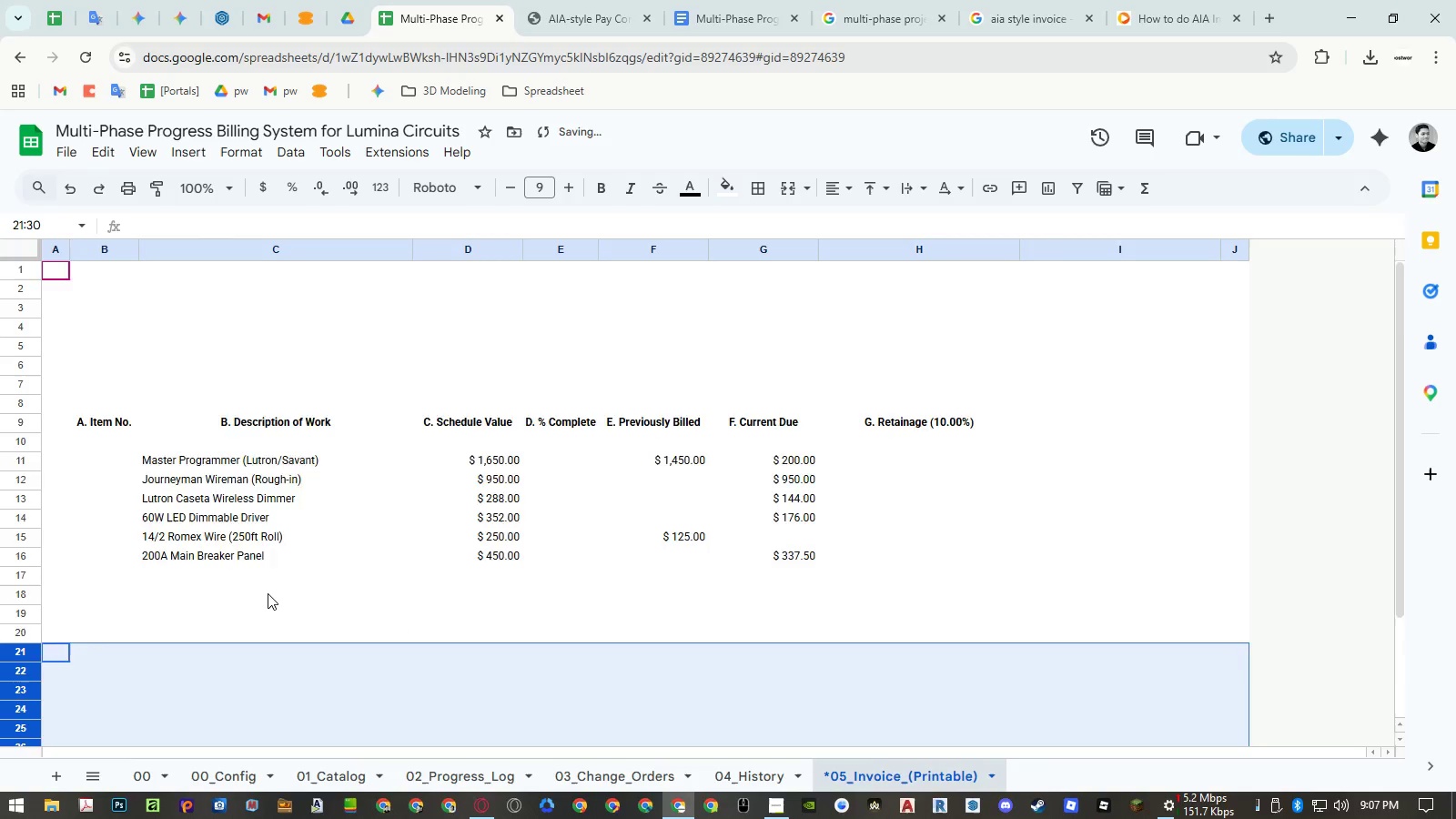 
scroll: coordinate [268, 593], scroll_direction: down, amount: 1.0
 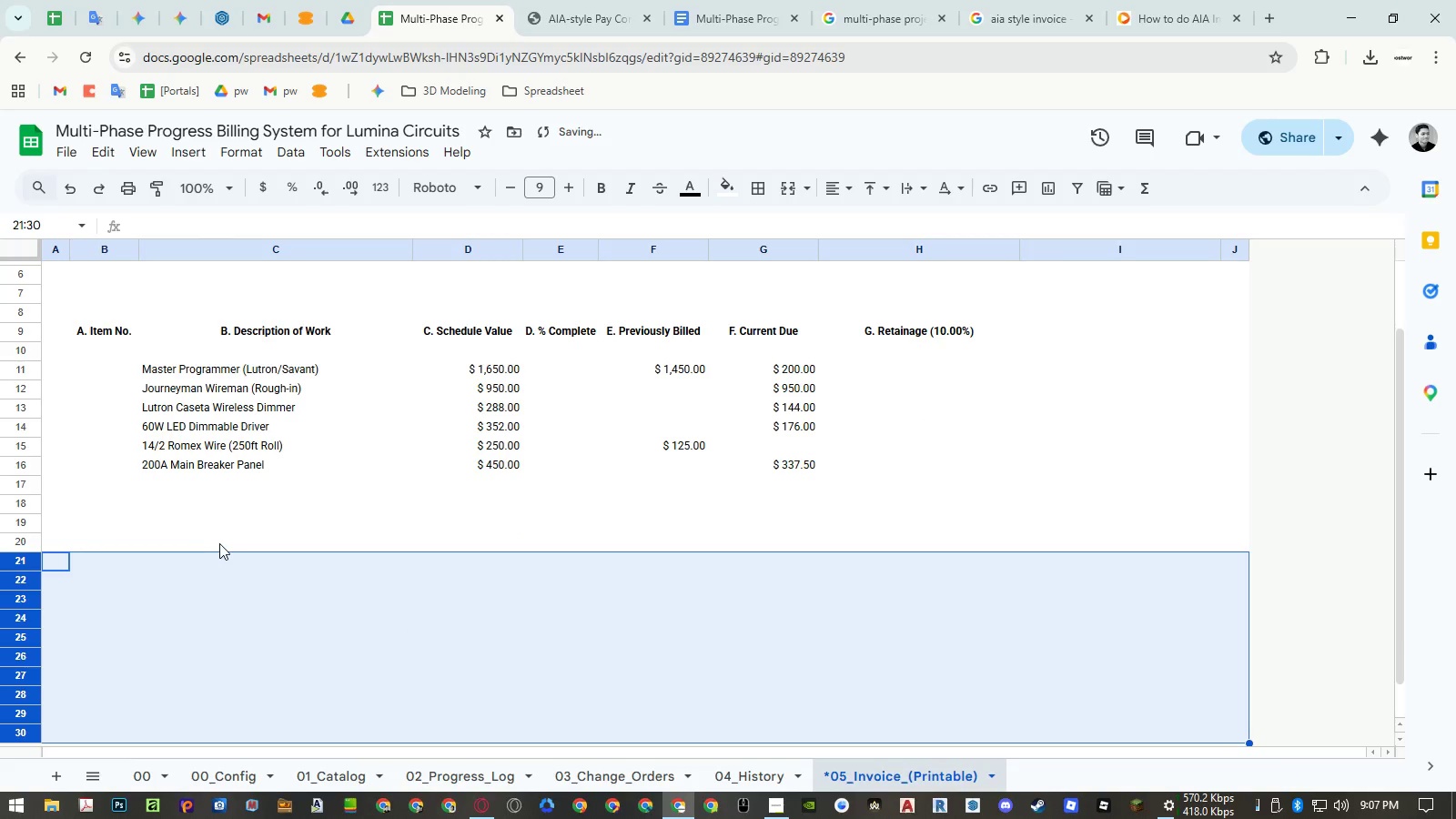 
left_click([216, 535])
 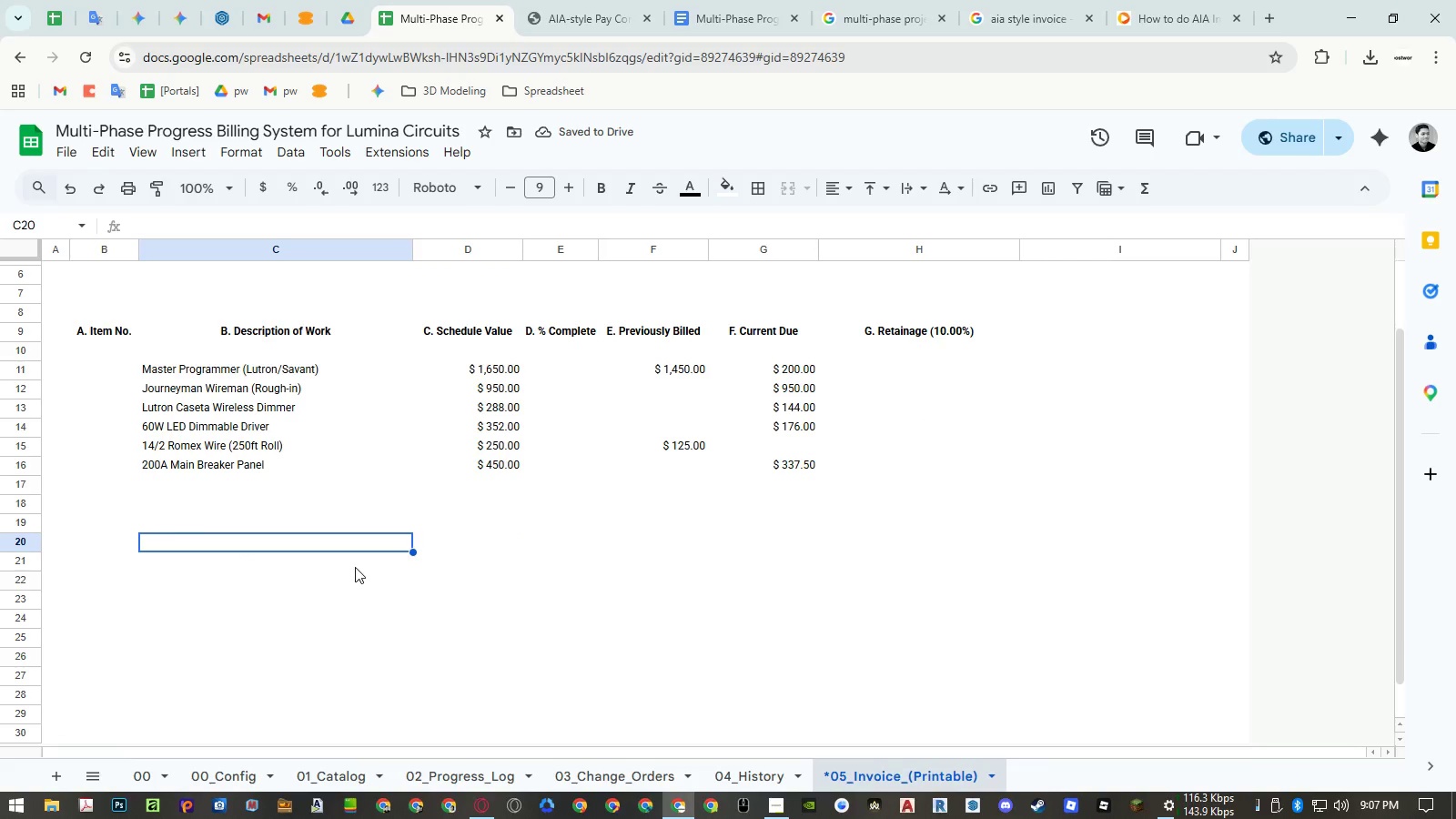 
hold_key(key=ShiftLeft, duration=1.05)
 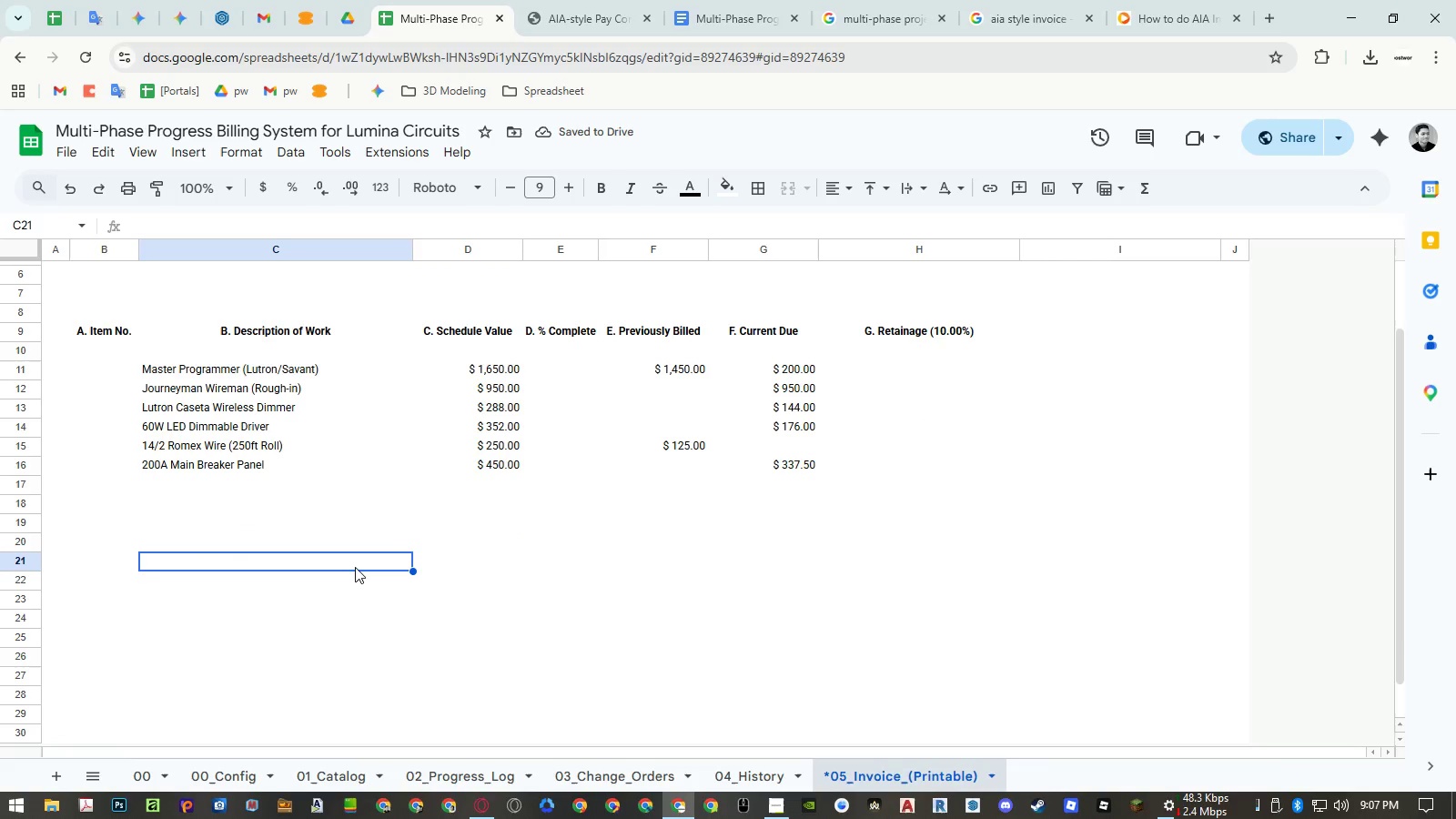 
key(ArrowDown)
 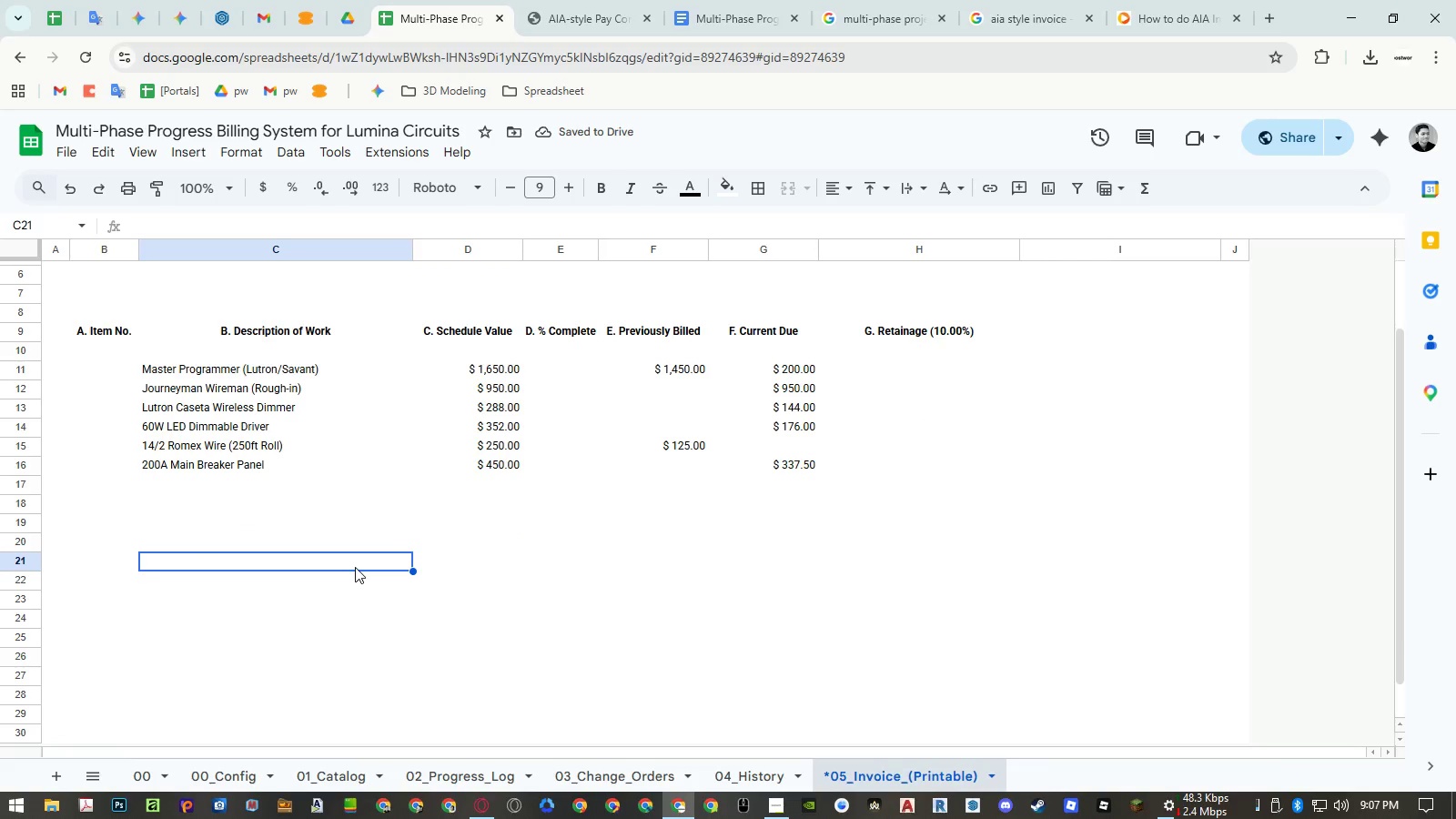 
type(TOTASL)
key(Backspace)
key(Backspace)
type(LS)
 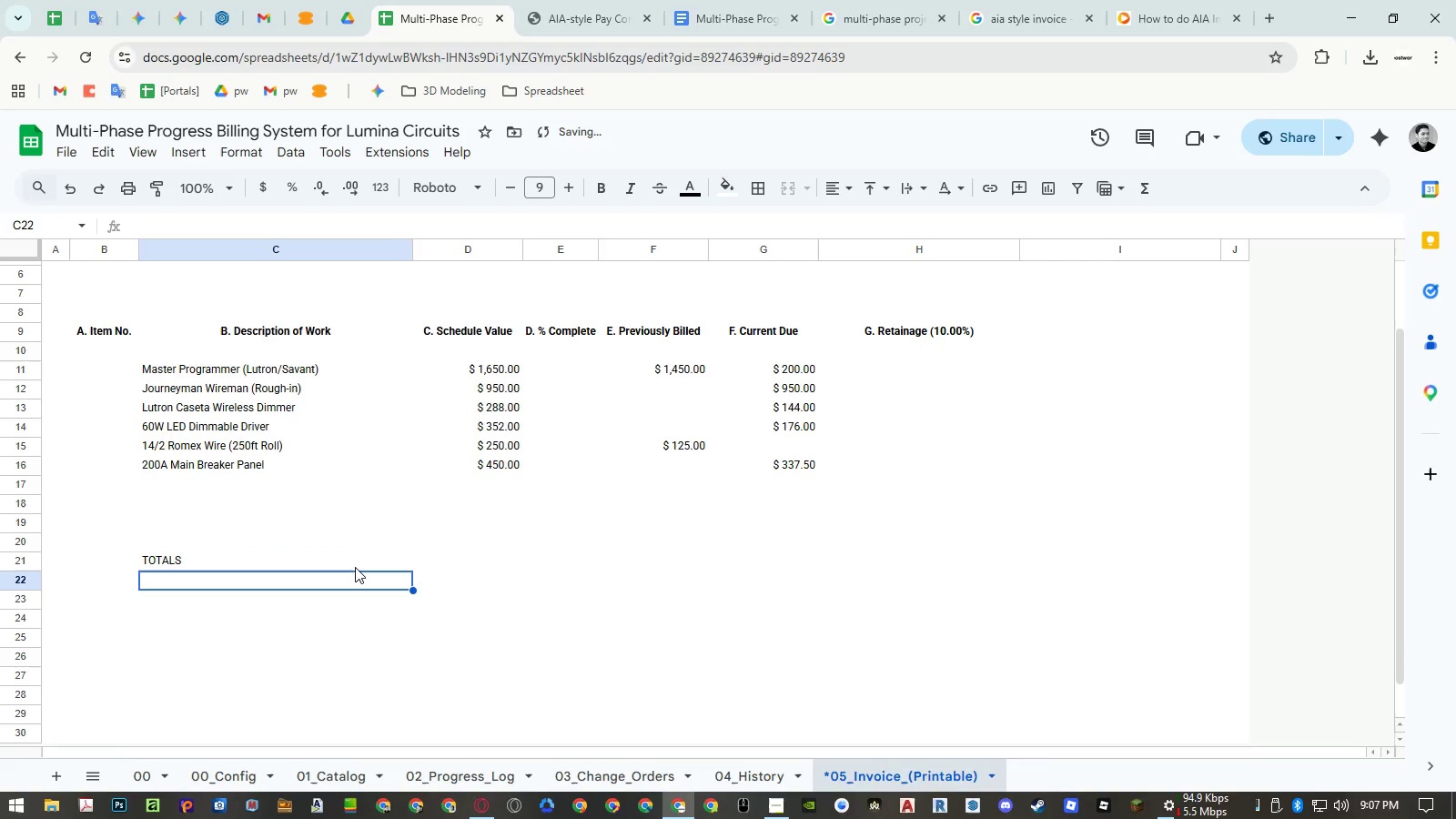 
 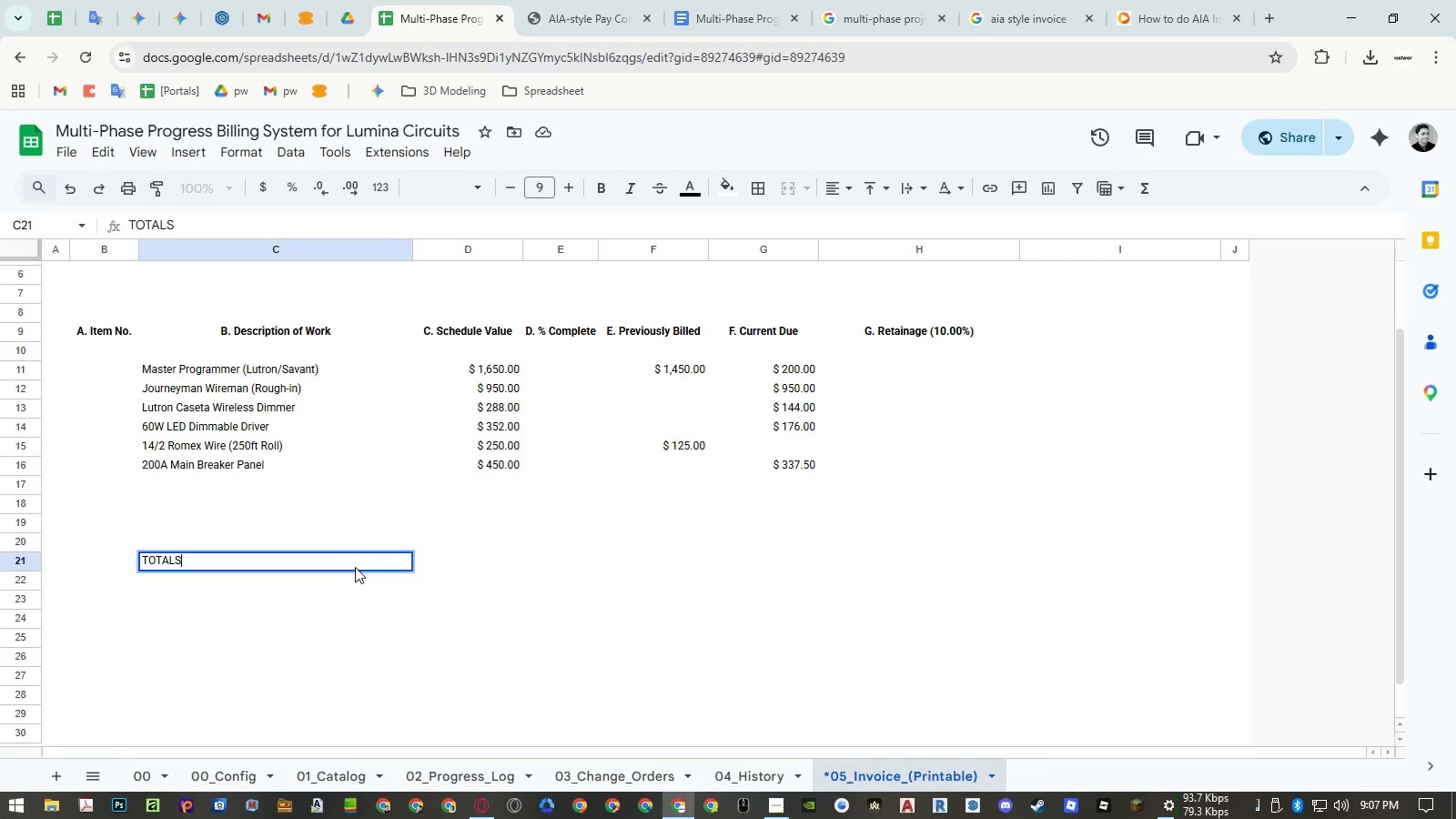 
key(Enter)
 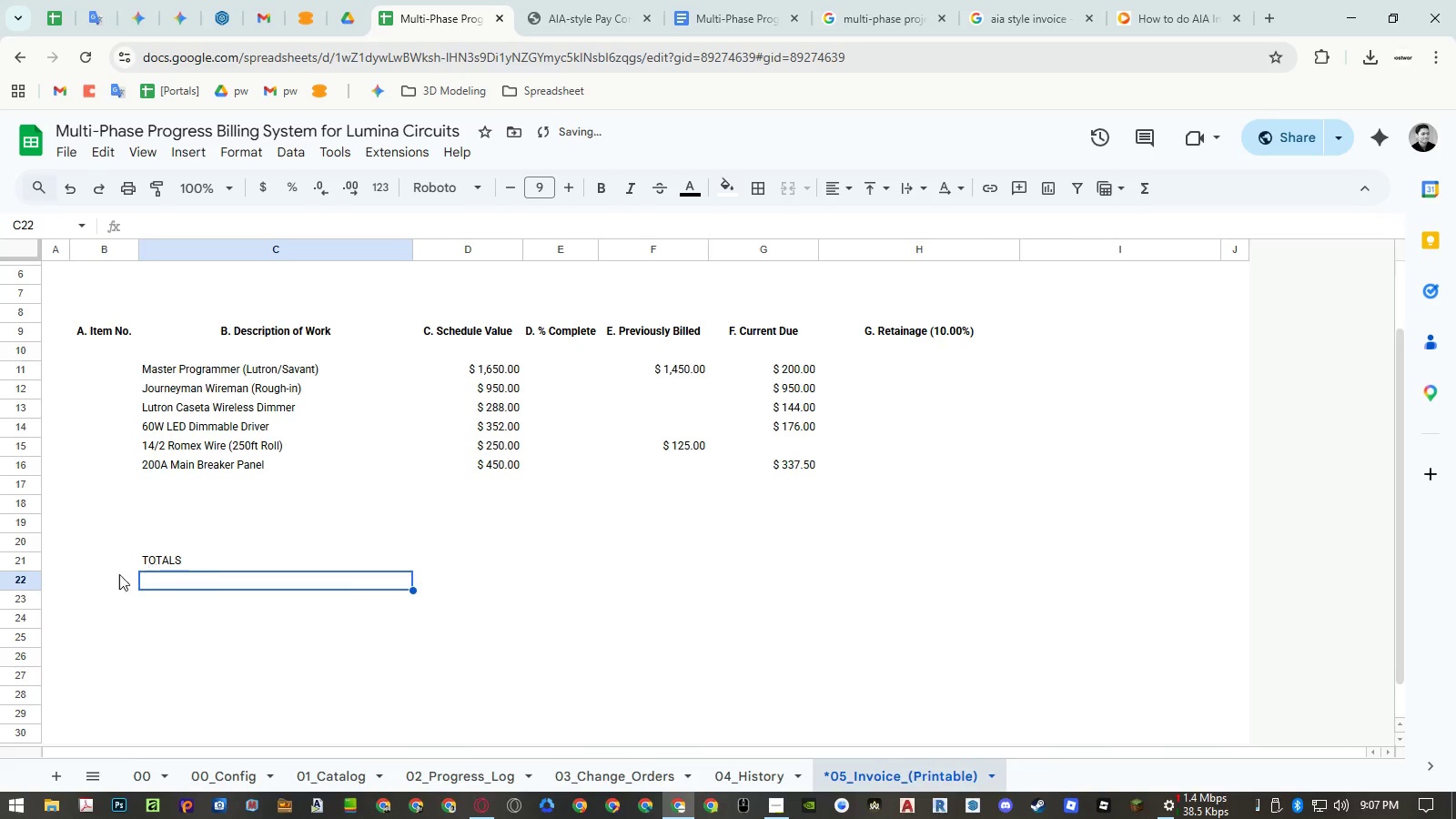 
left_click([32, 562])
 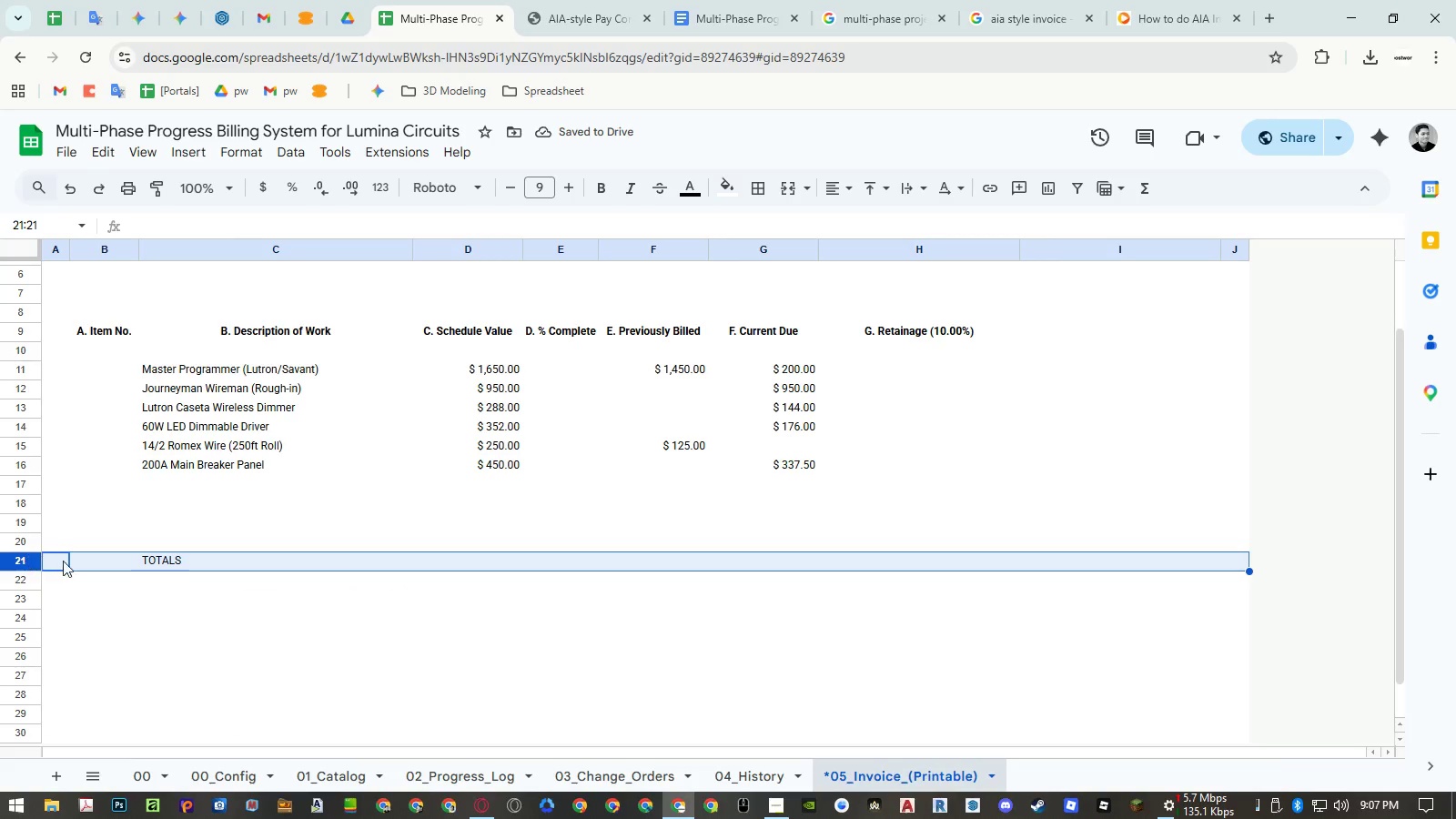 
key(Control+B)
 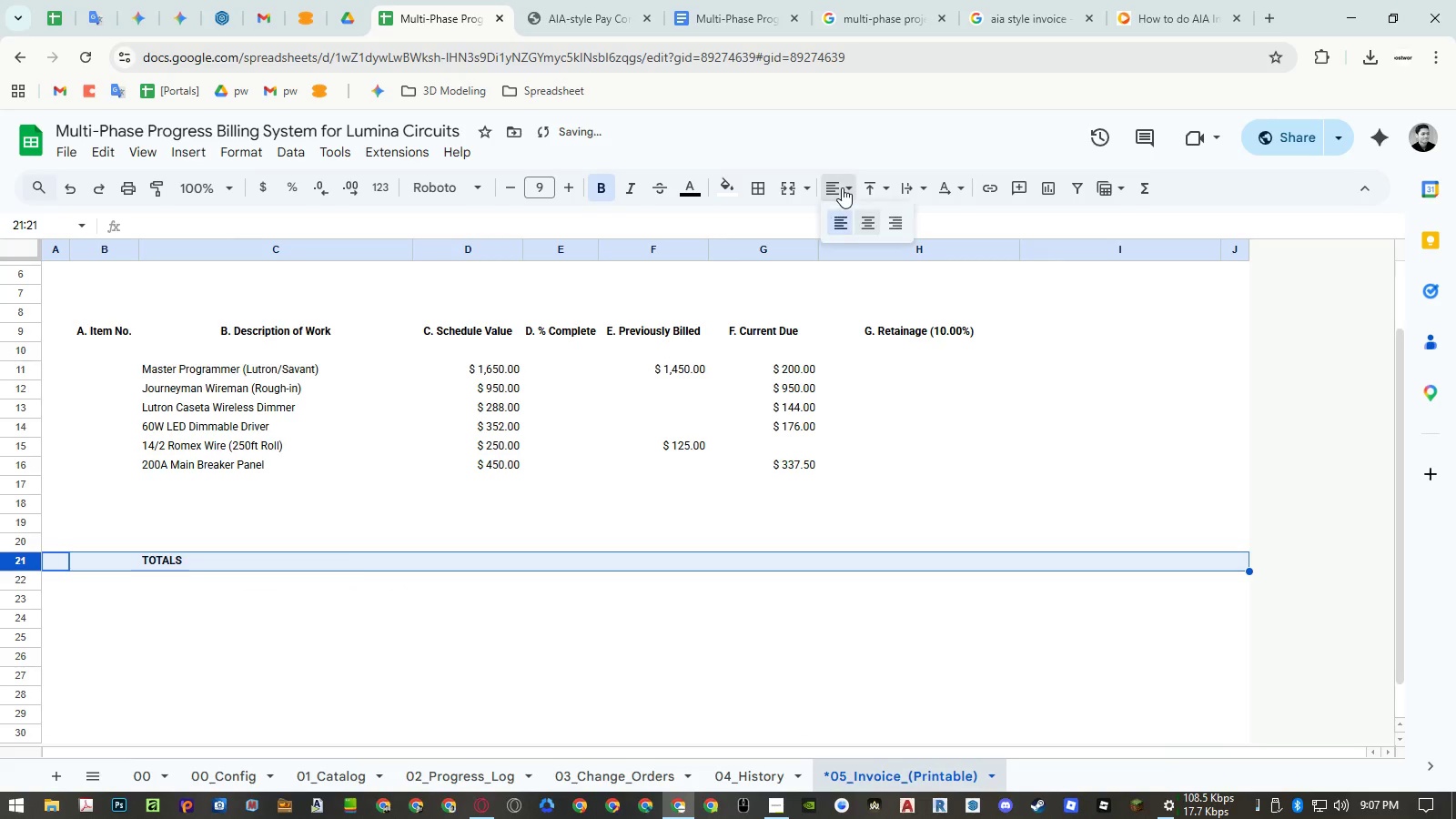 
double_click([864, 220])
 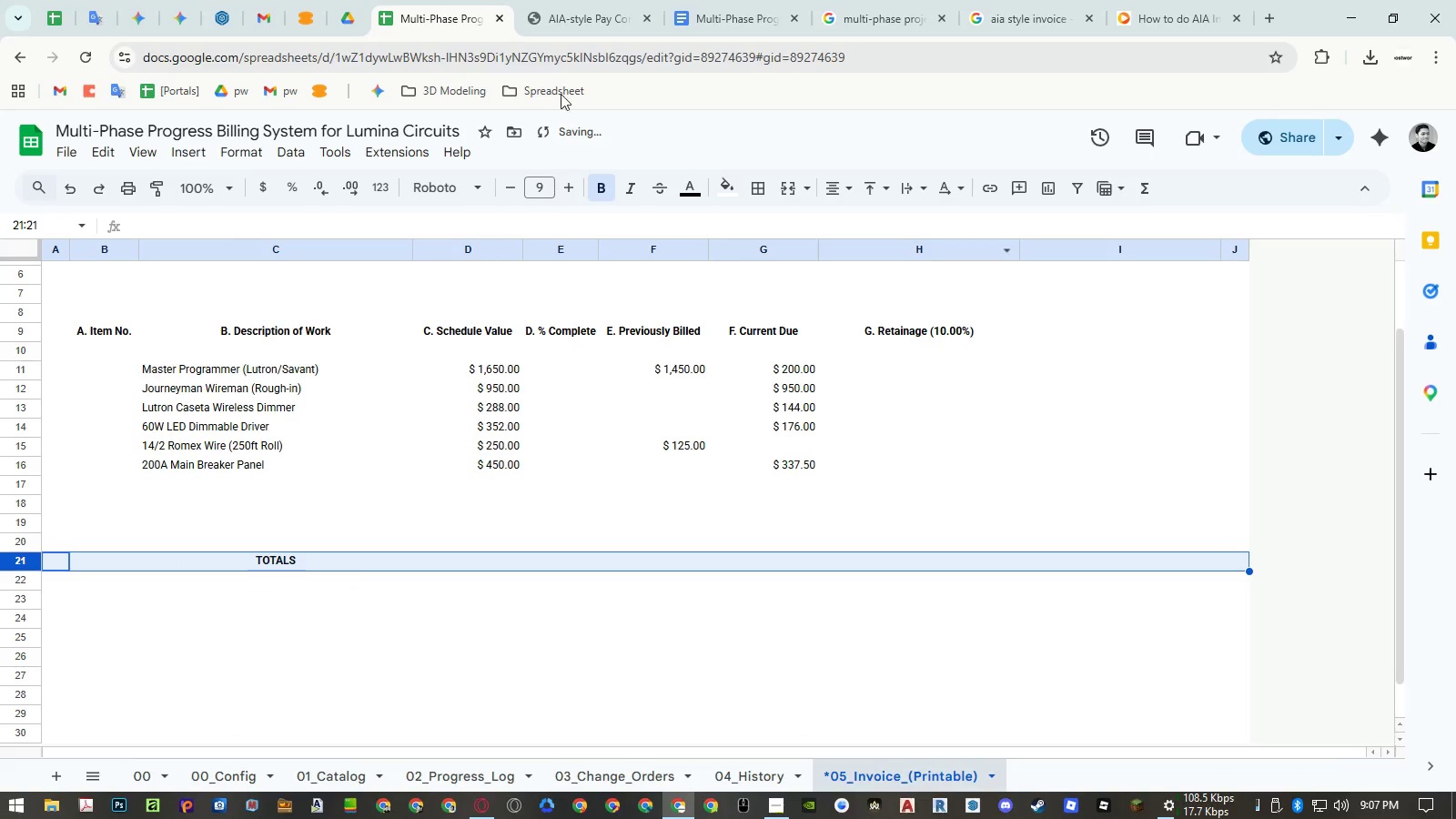 
left_click([577, 18])
 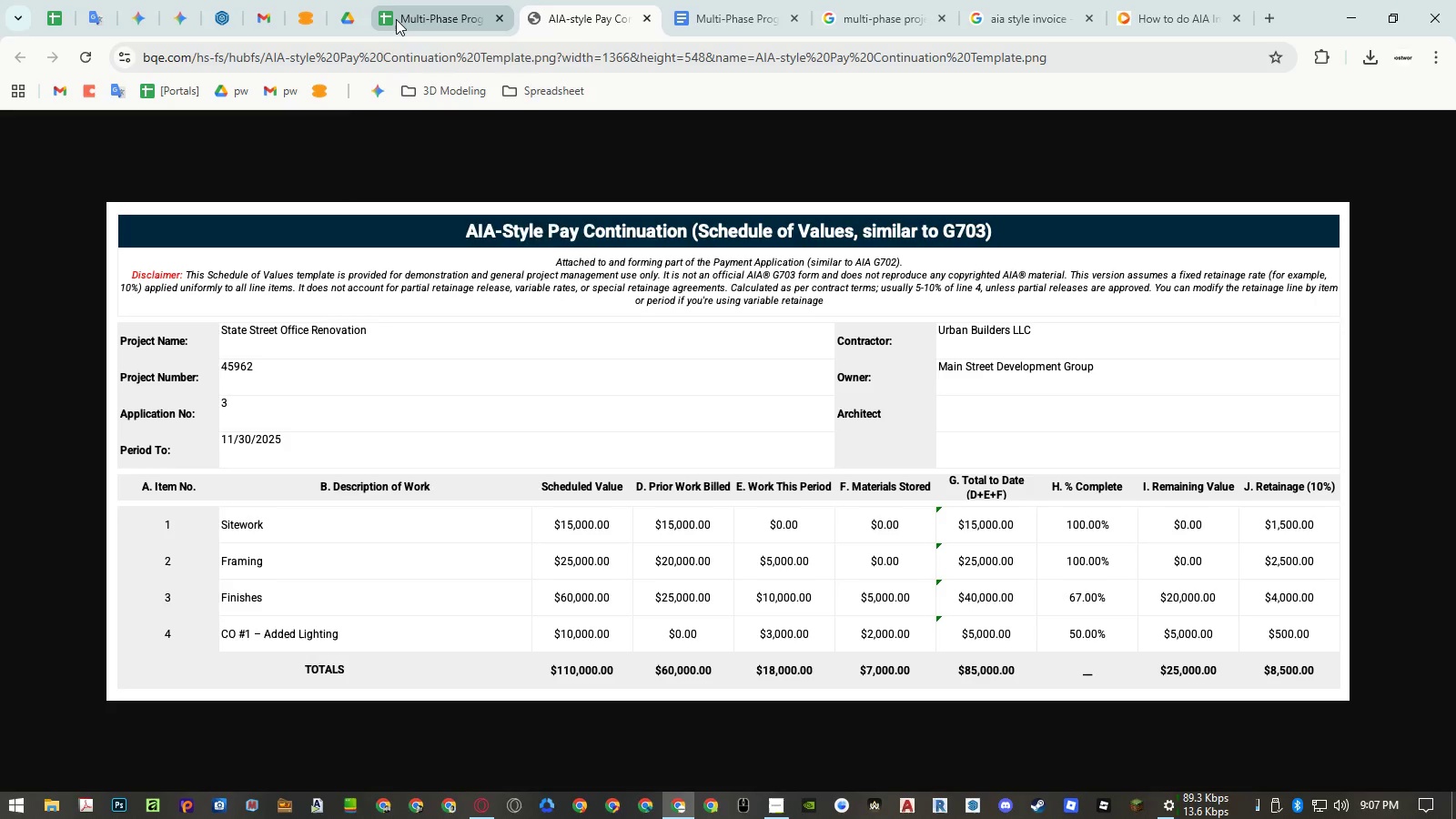 
left_click([396, 19])
 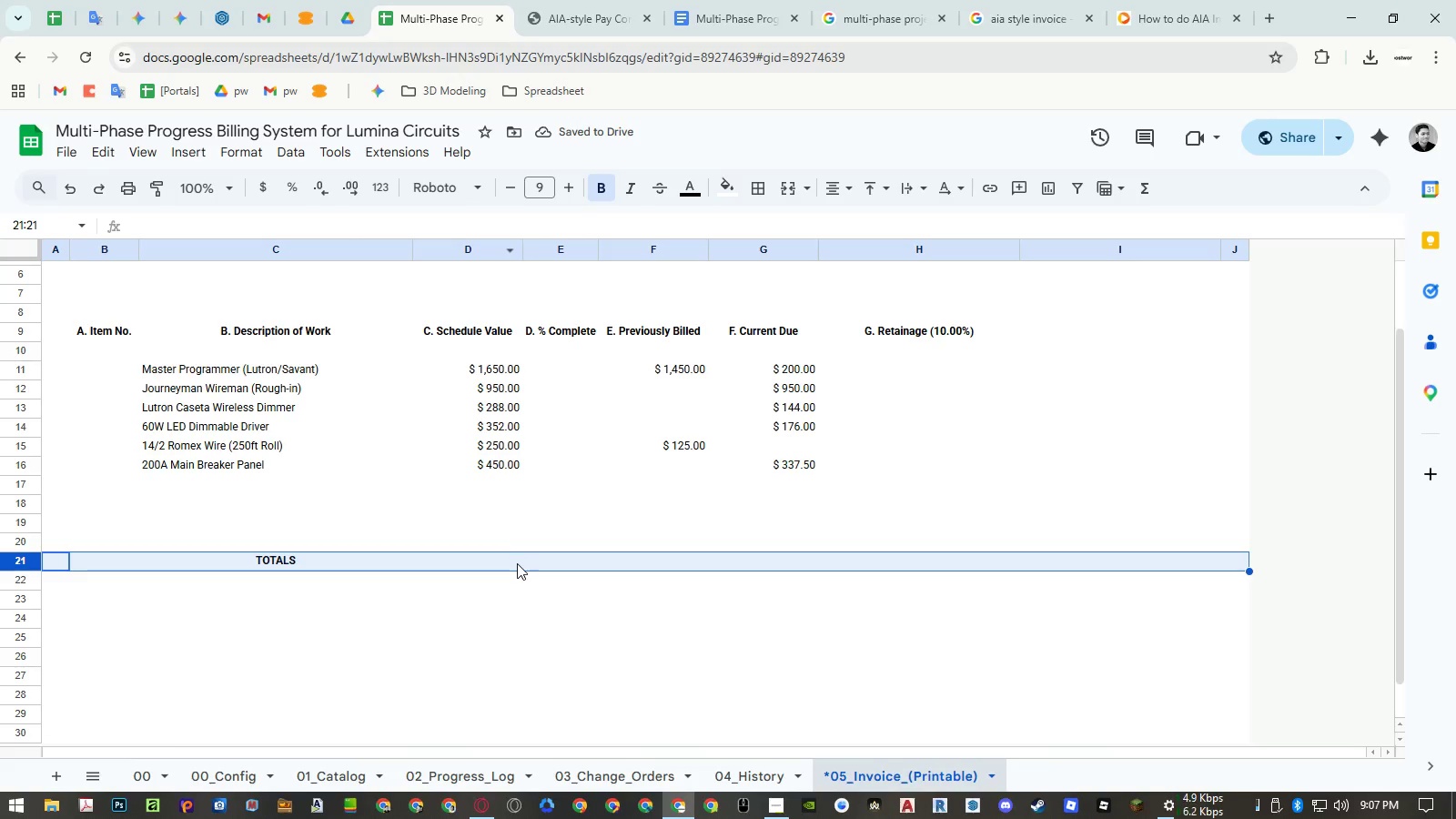 
left_click([517, 563])
 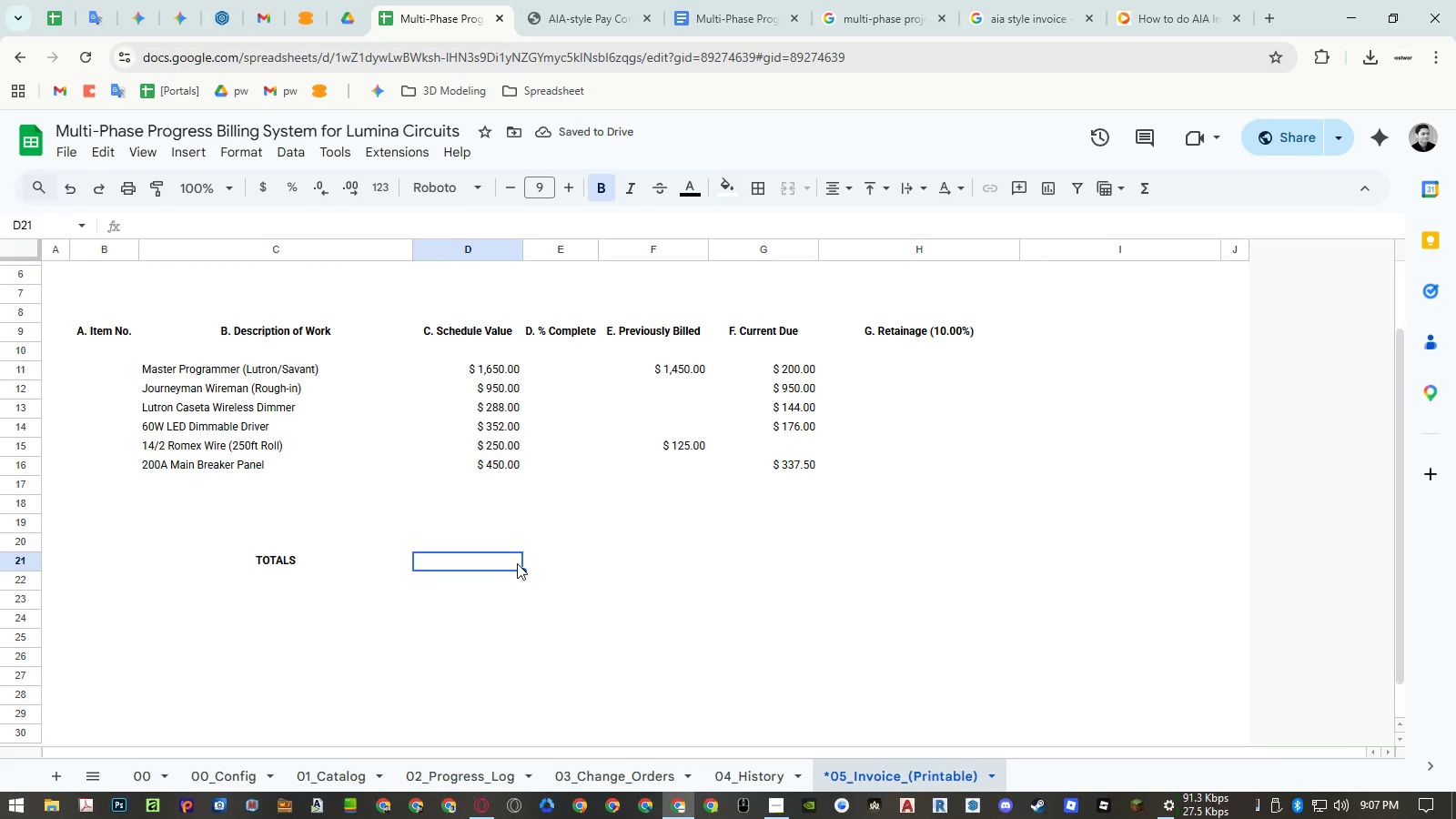 
type(=sum)
 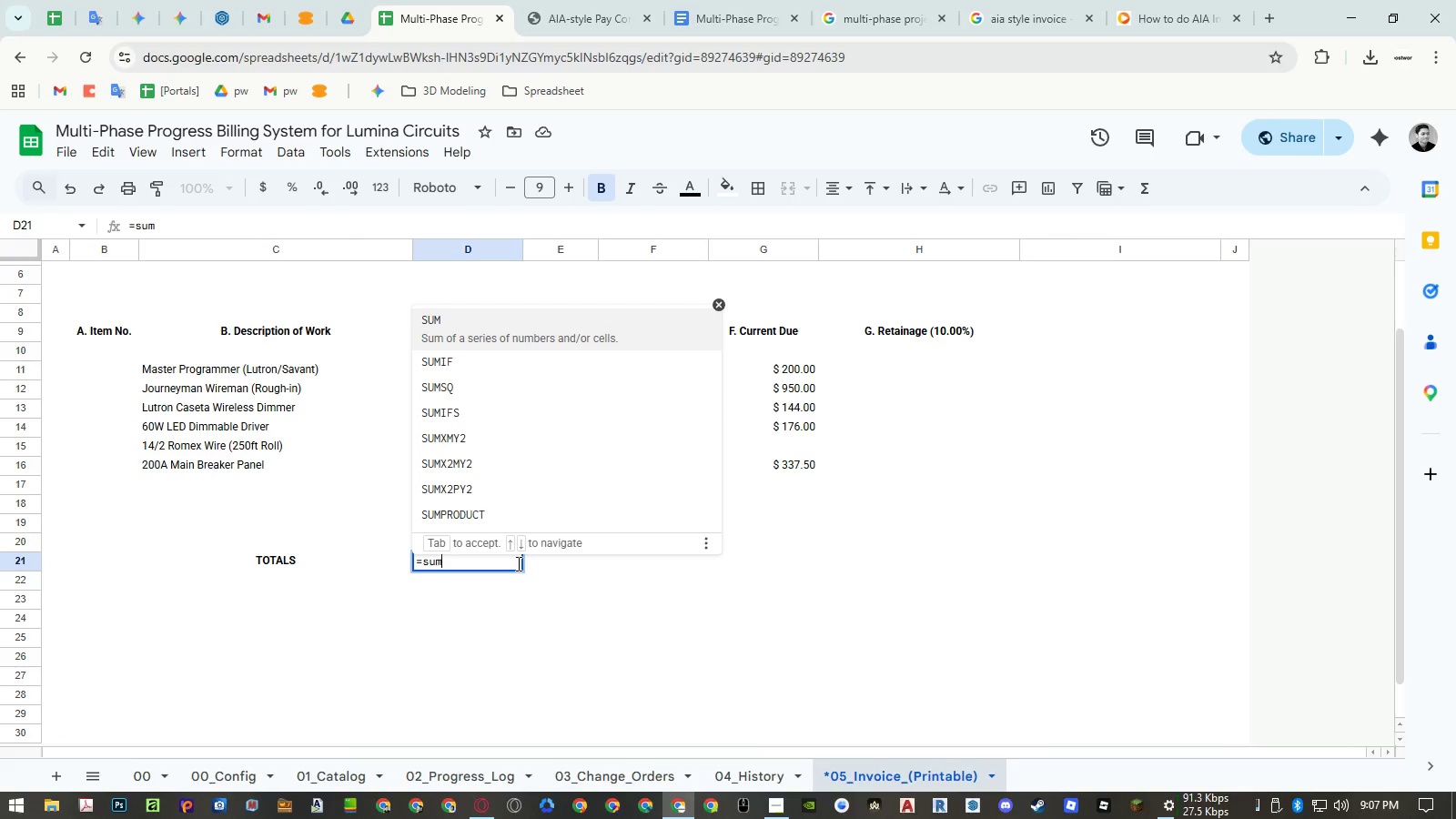 
key(Enter)
 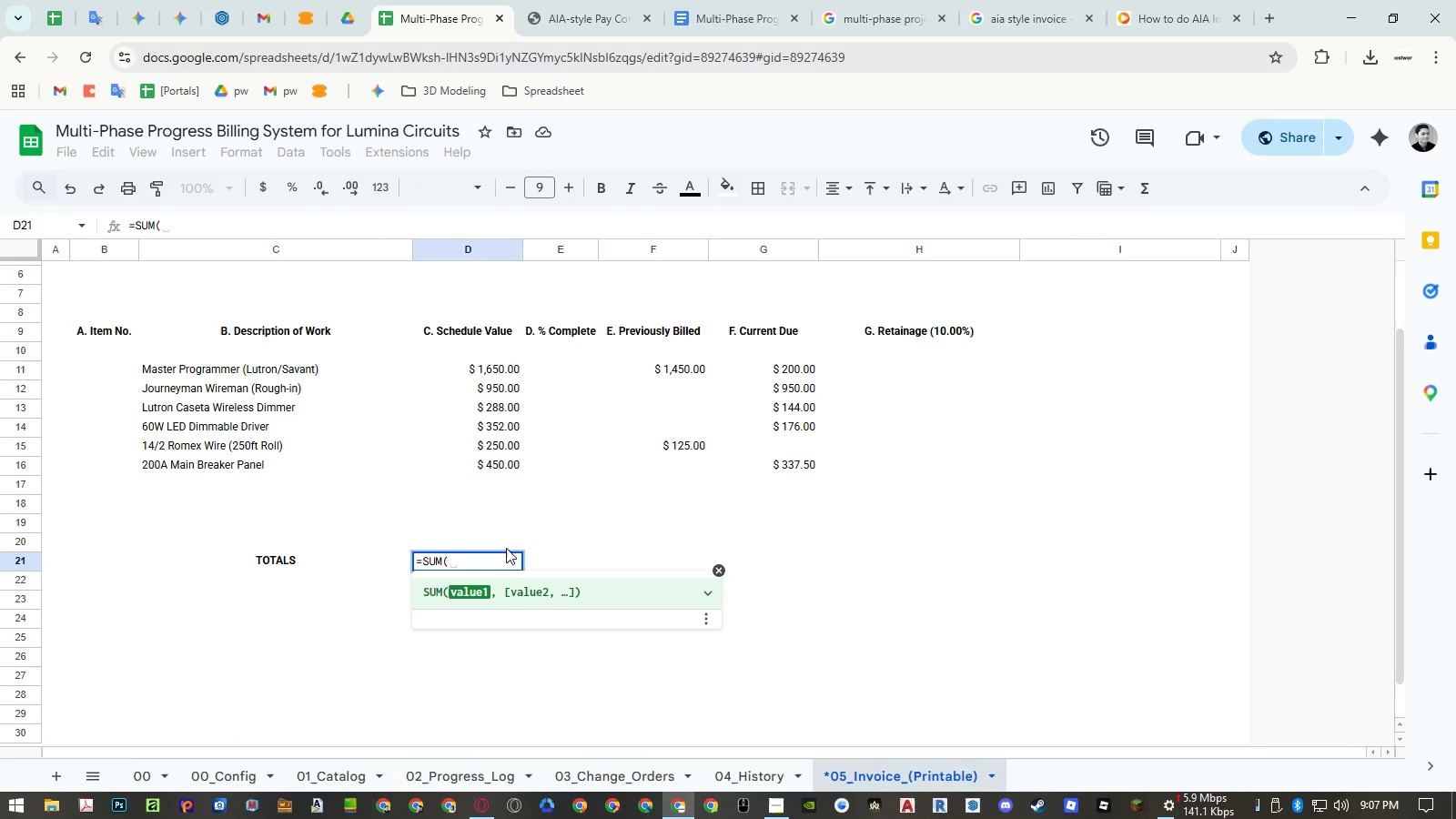 
left_click_drag(start_coordinate=[505, 543], to_coordinate=[498, 372])
 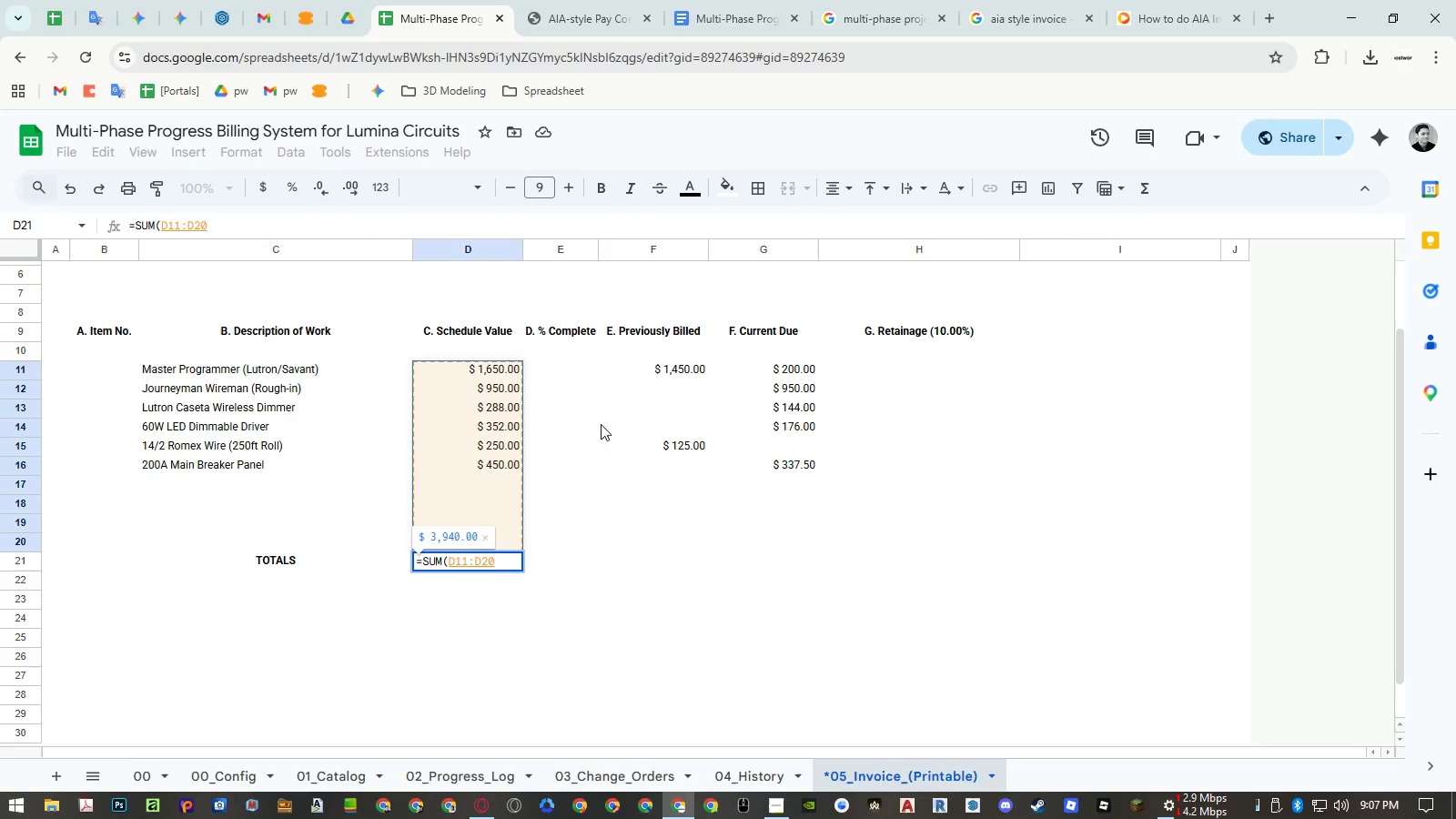 
key(Enter)
 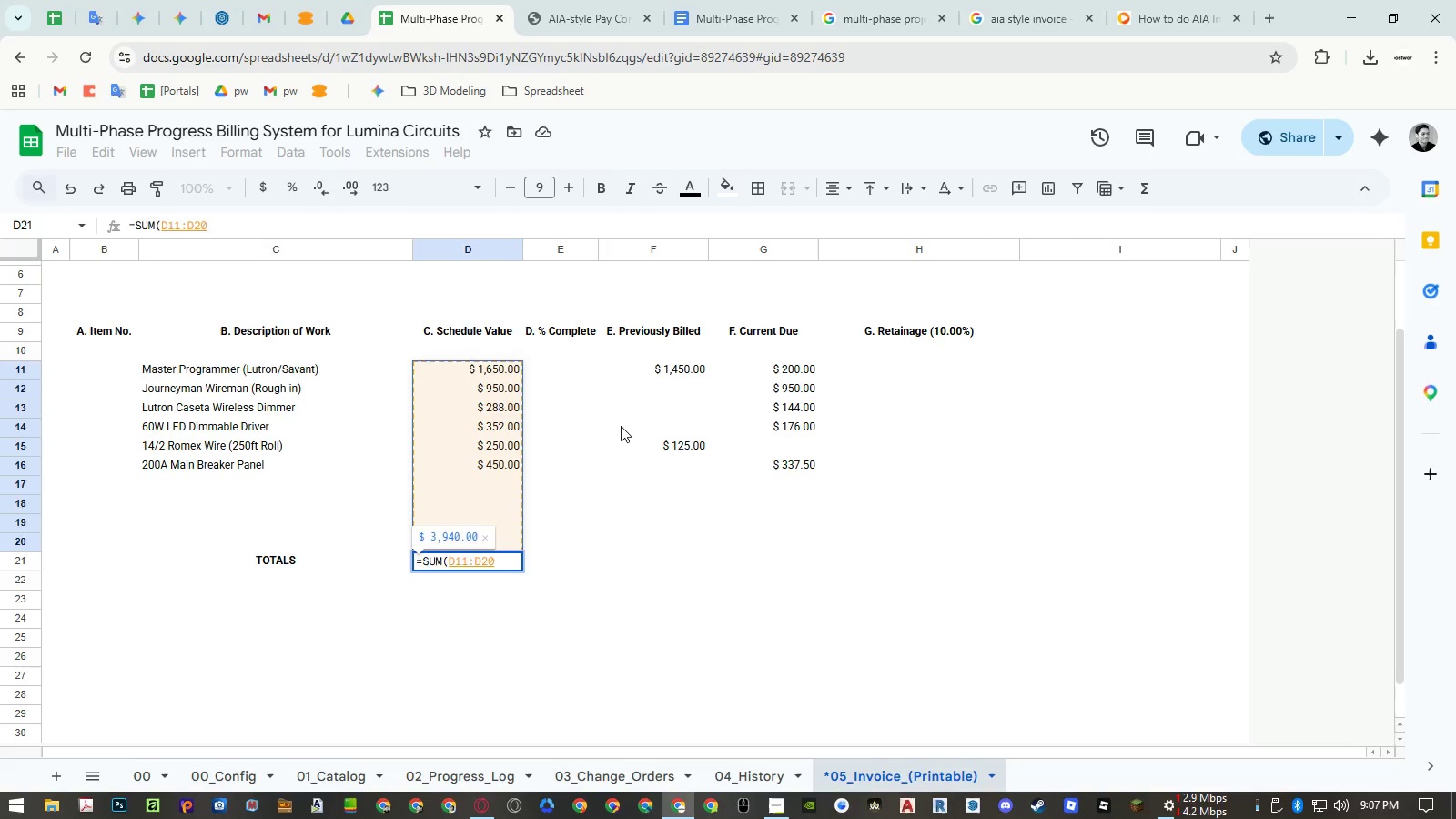 
key(Enter)
 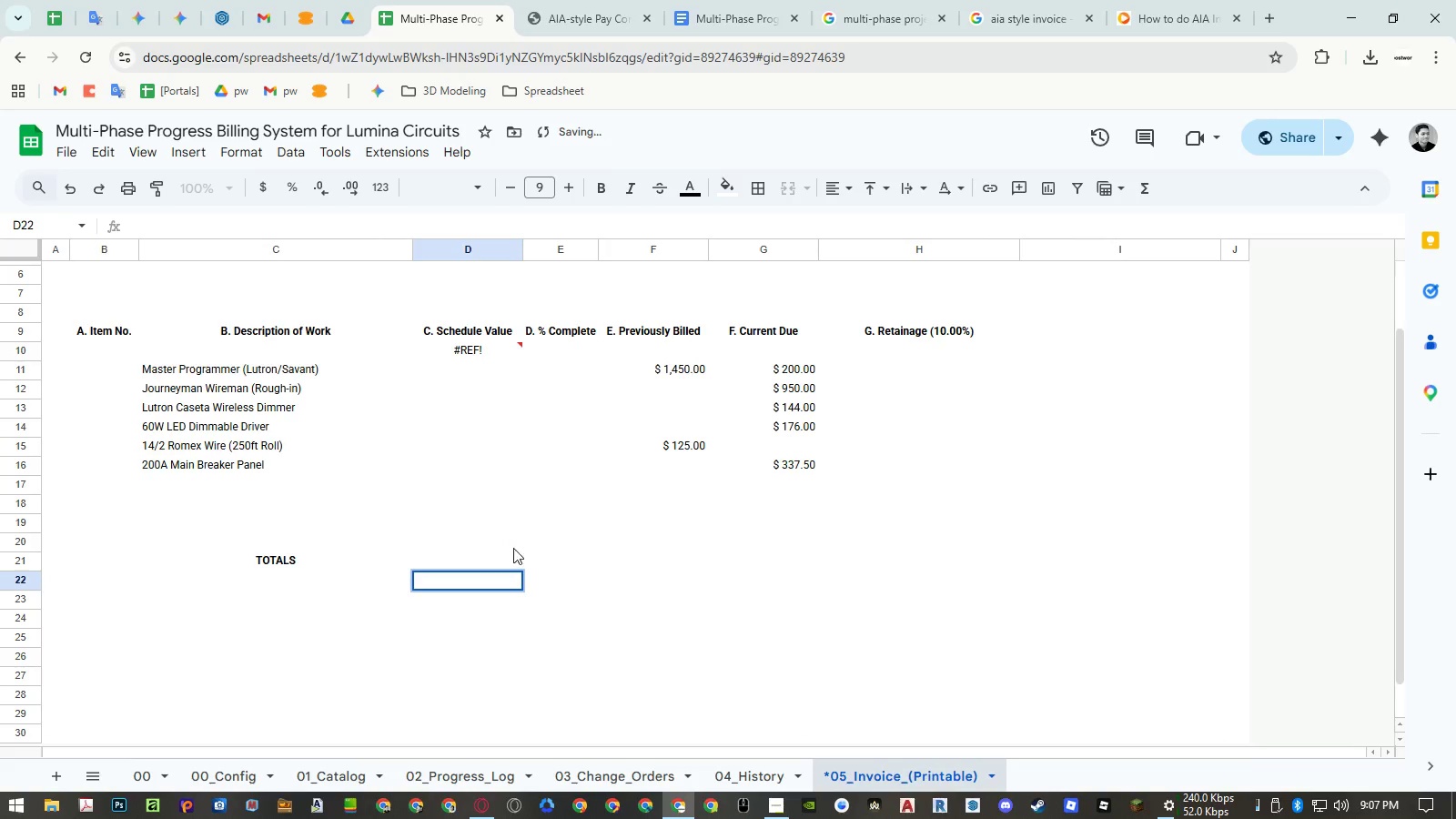 
left_click([485, 560])
 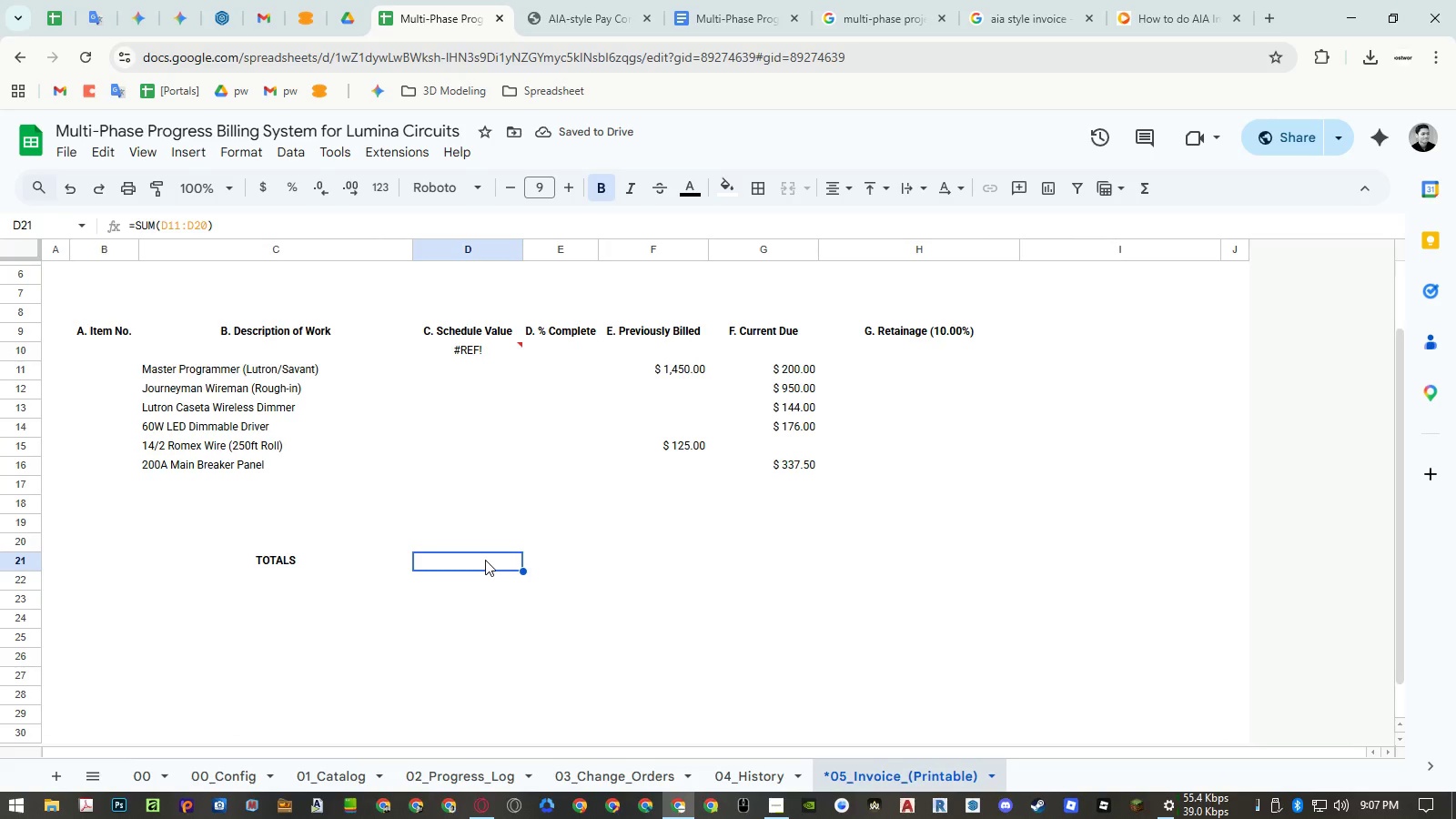 
double_click([485, 560])
 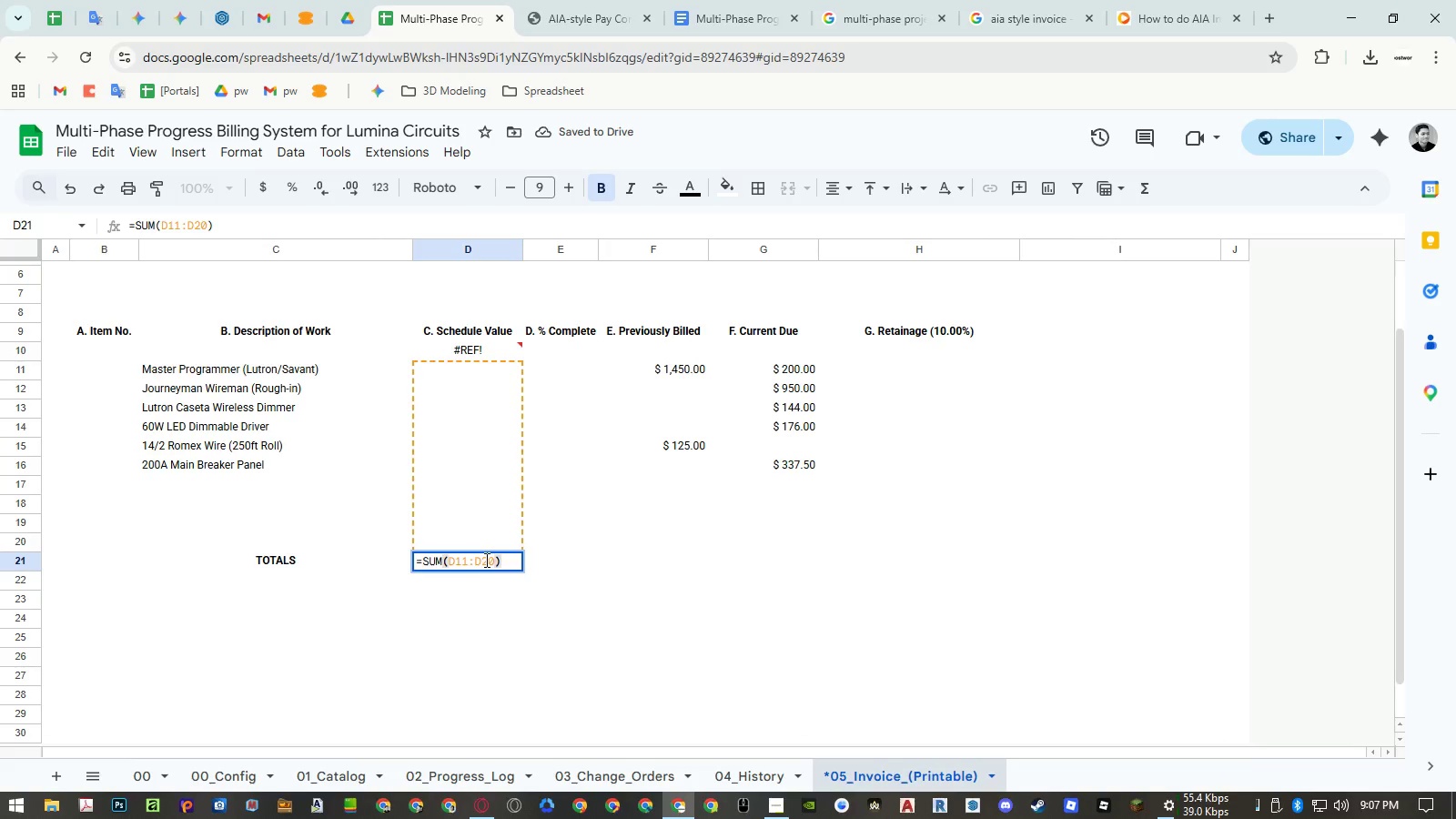 
key(Escape)
 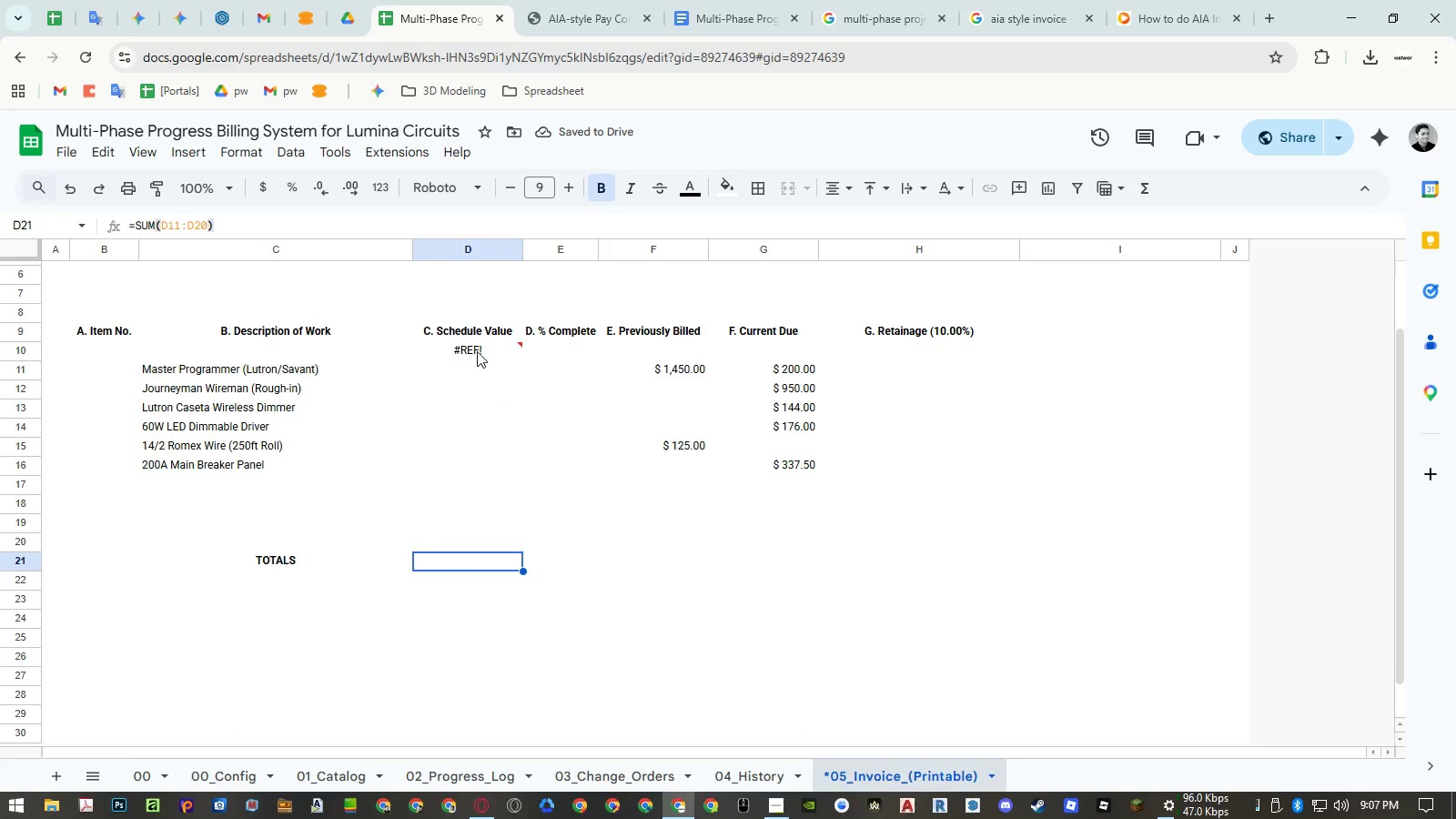 
left_click([477, 351])
 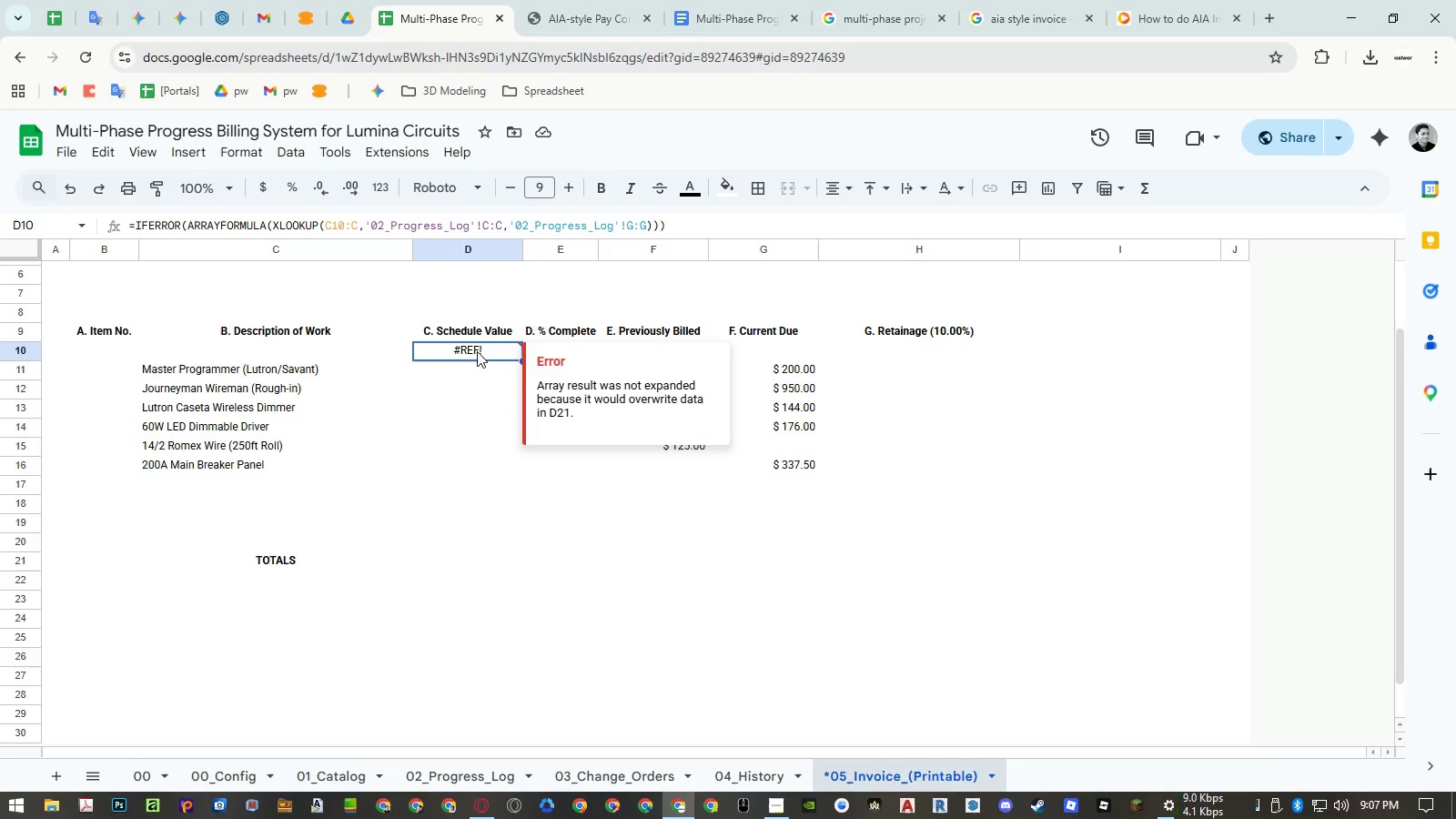 
double_click([477, 351])
 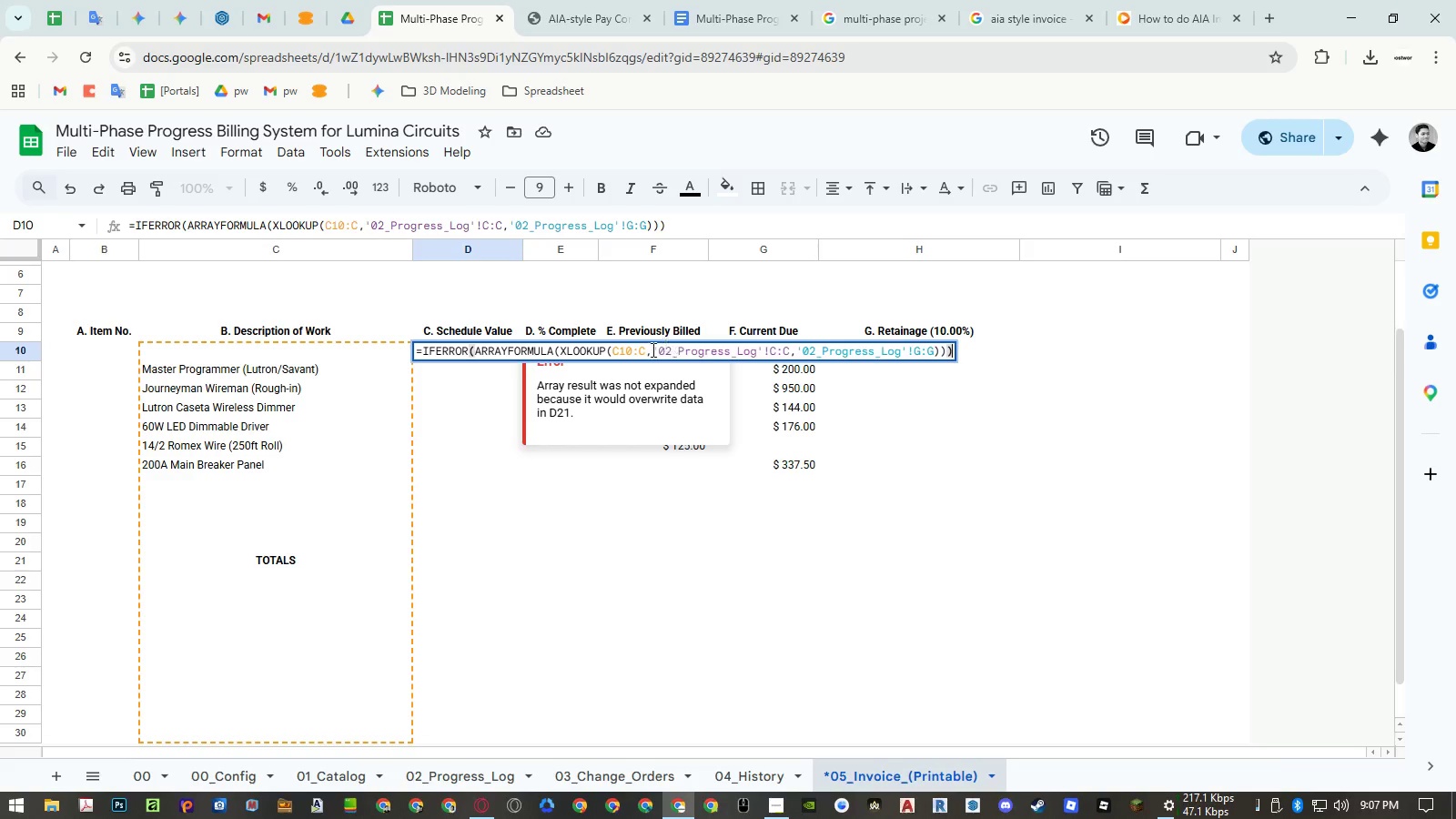 
left_click([645, 350])
 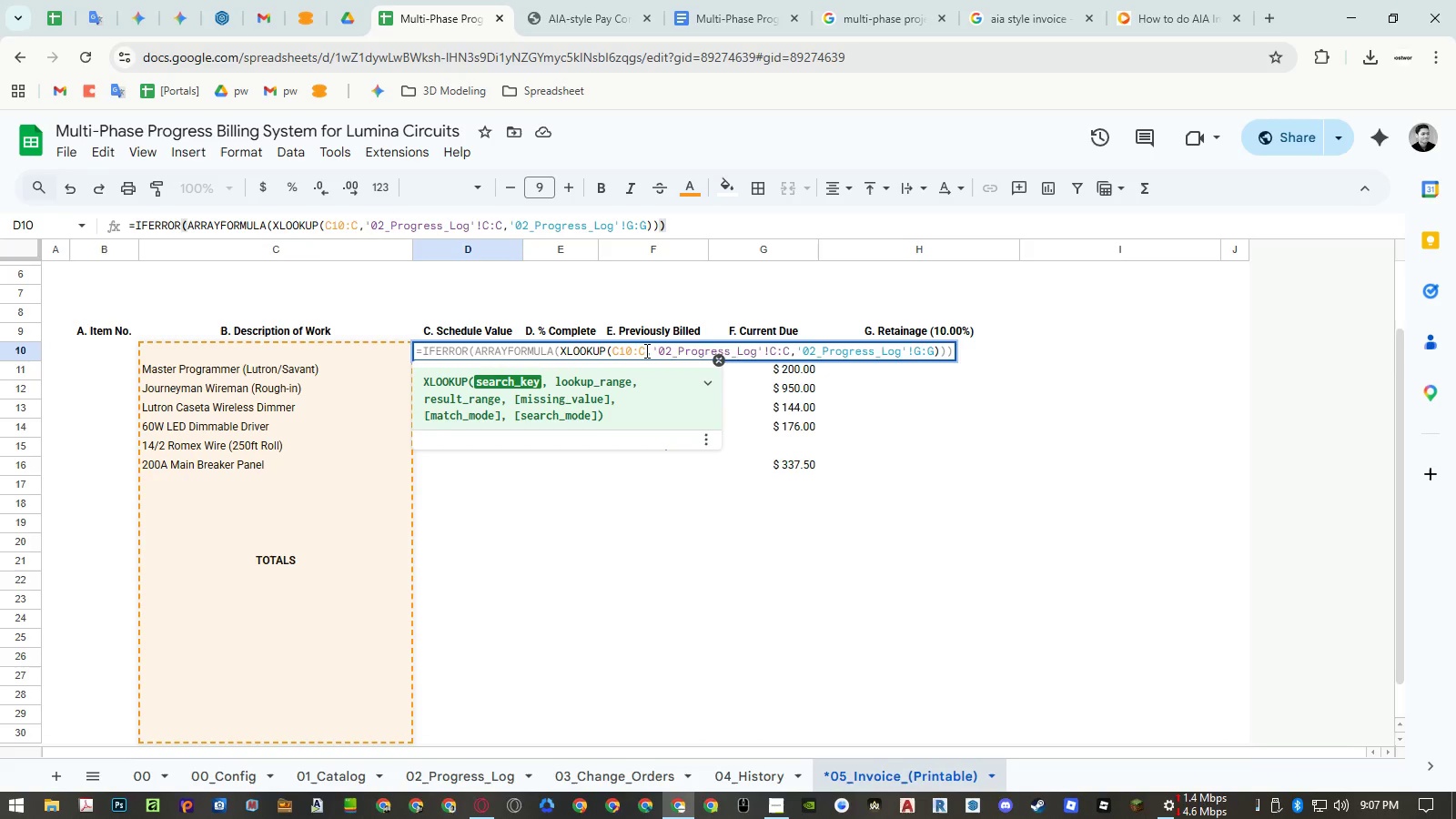 
key(Numpad2)
 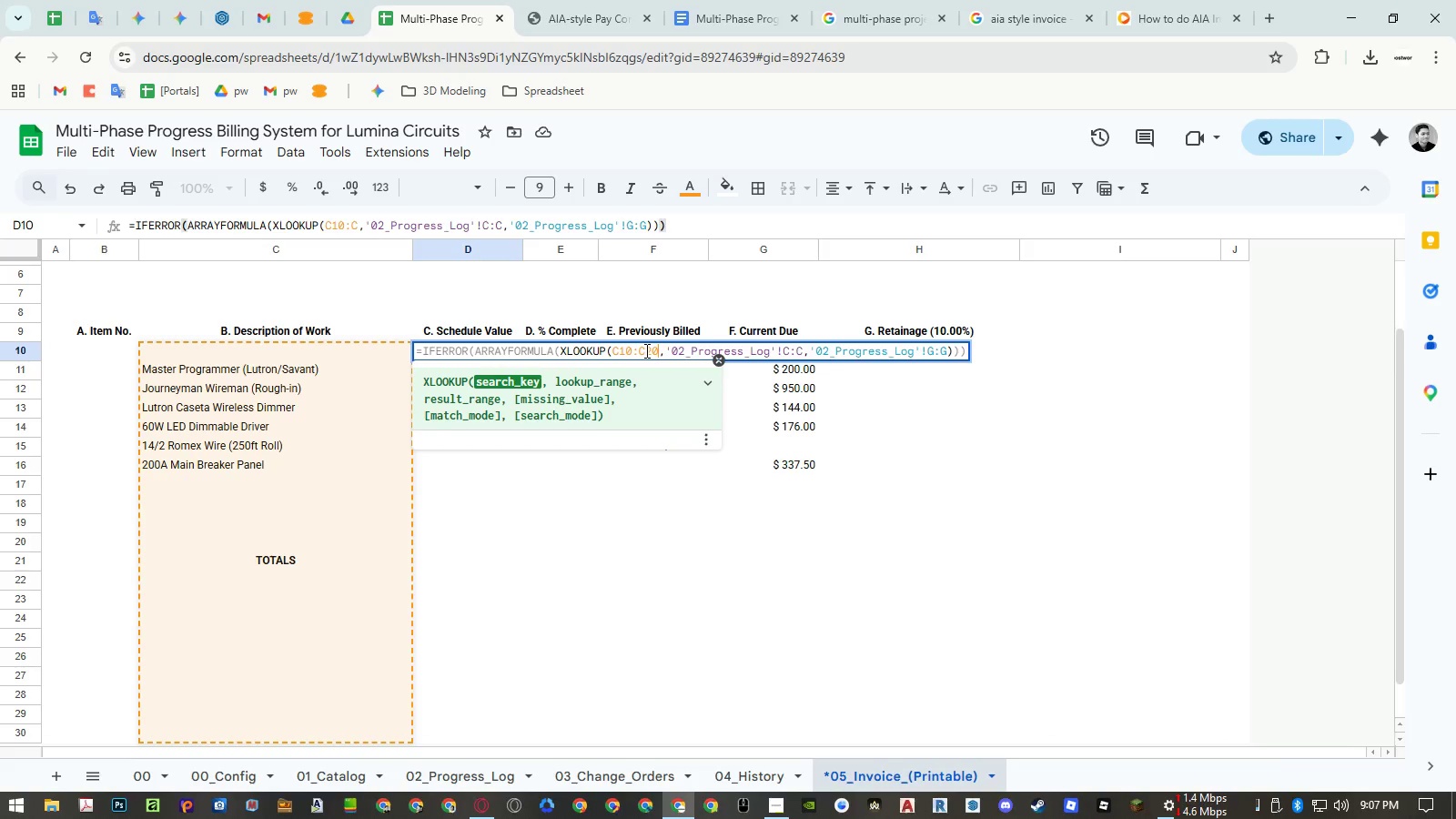 
key(Numpad0)
 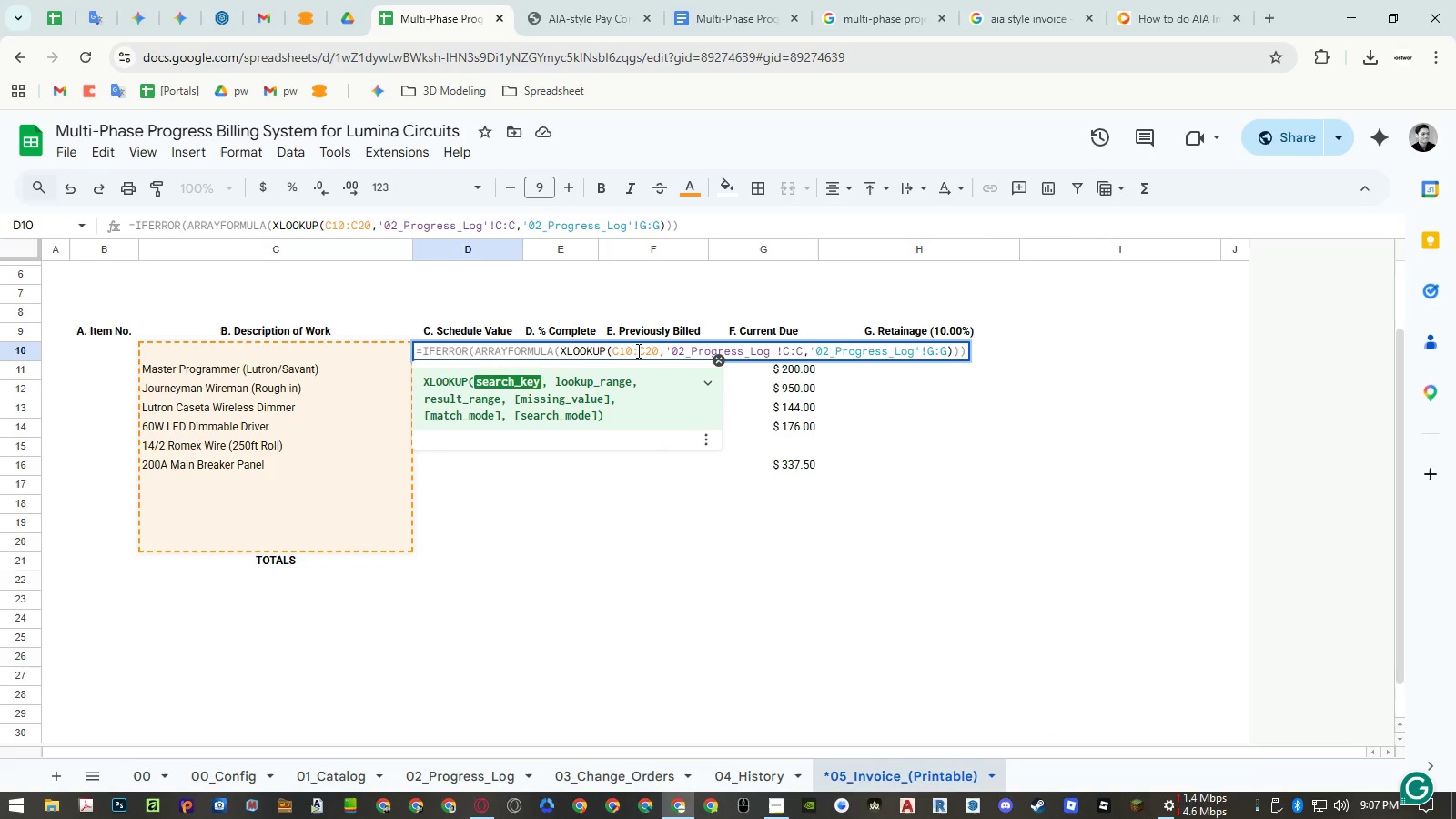 
double_click([637, 350])
 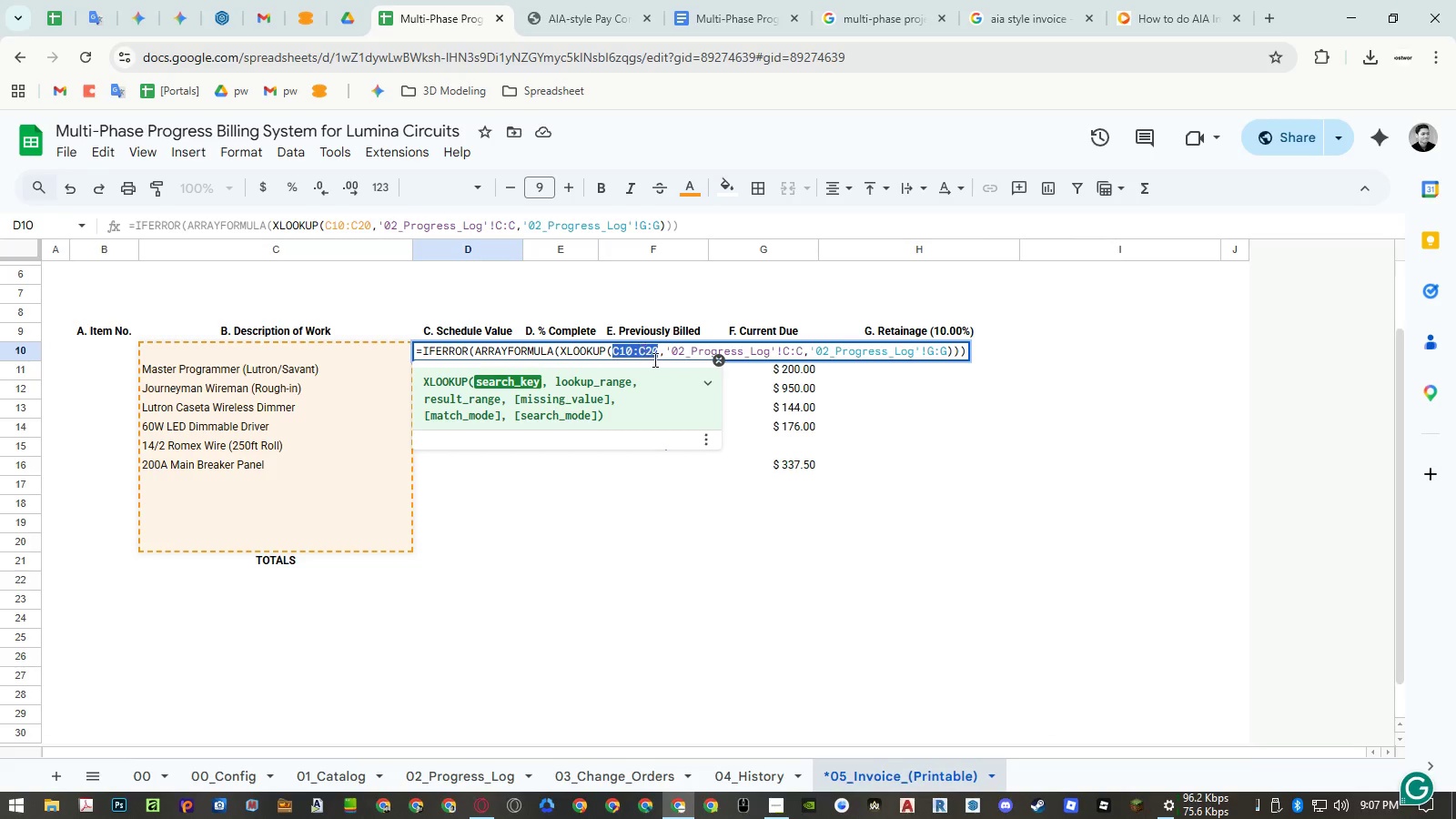 
key(Control+ControlLeft)
 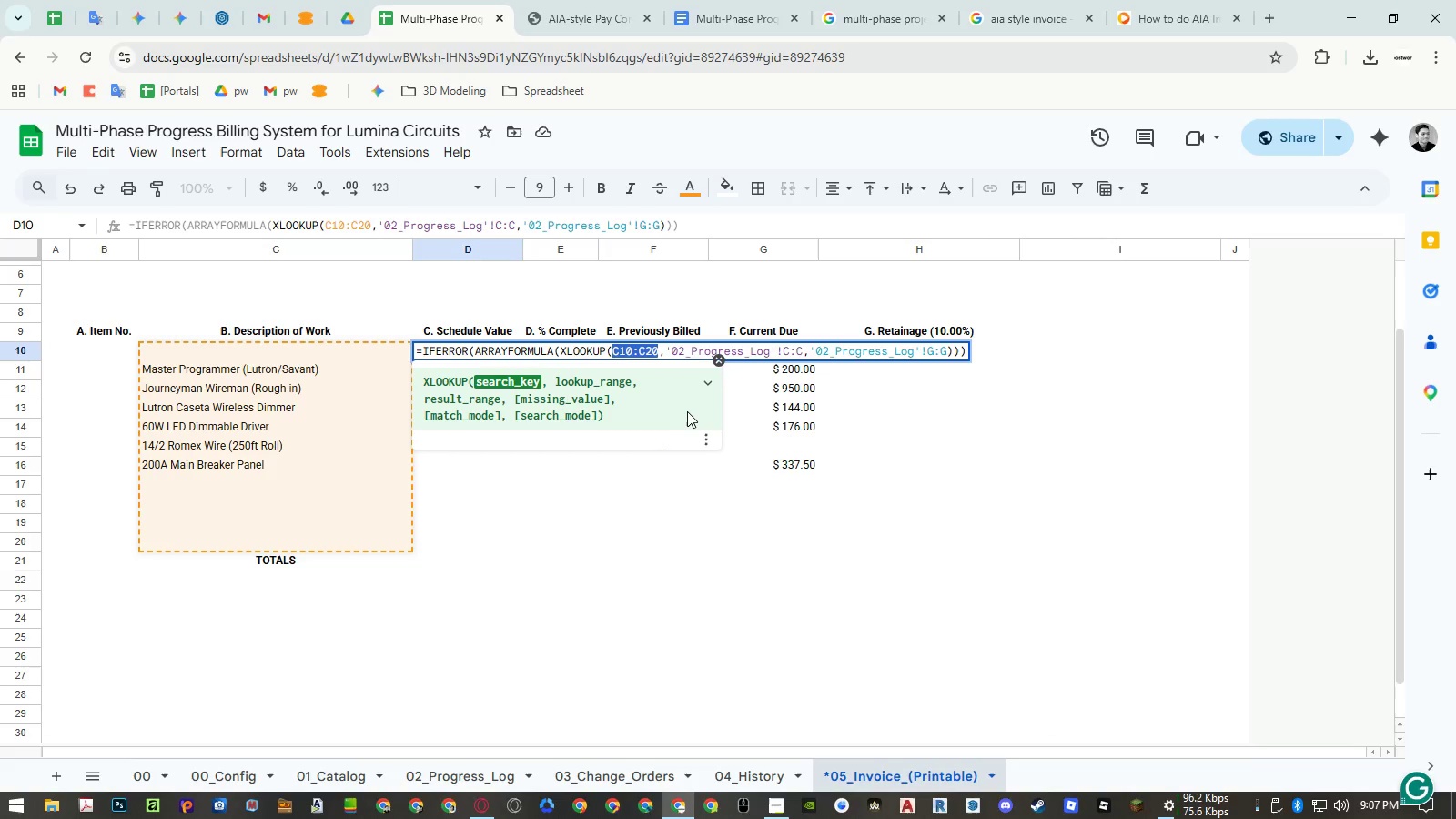 
key(Control+C)
 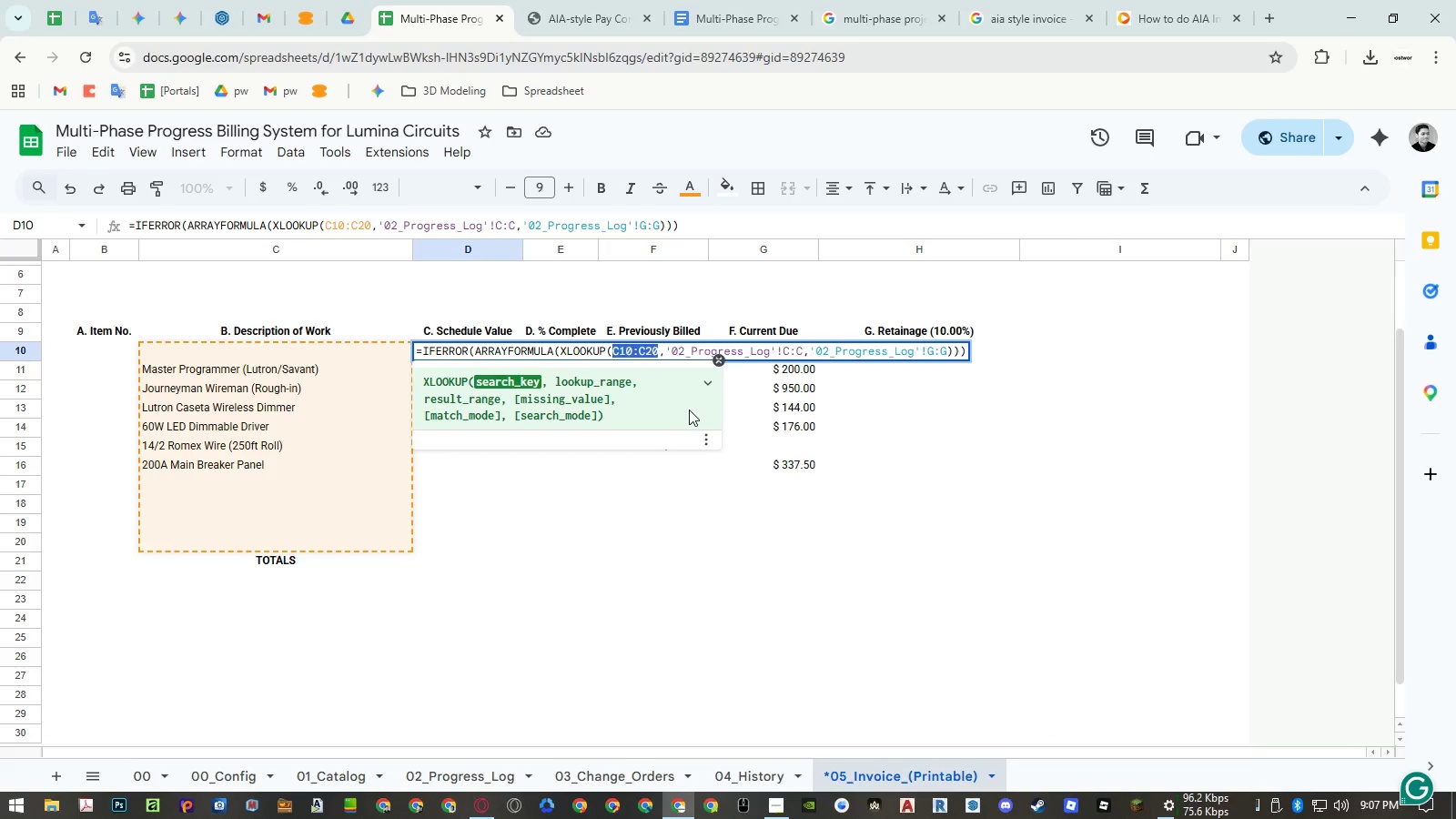 
key(Enter)
 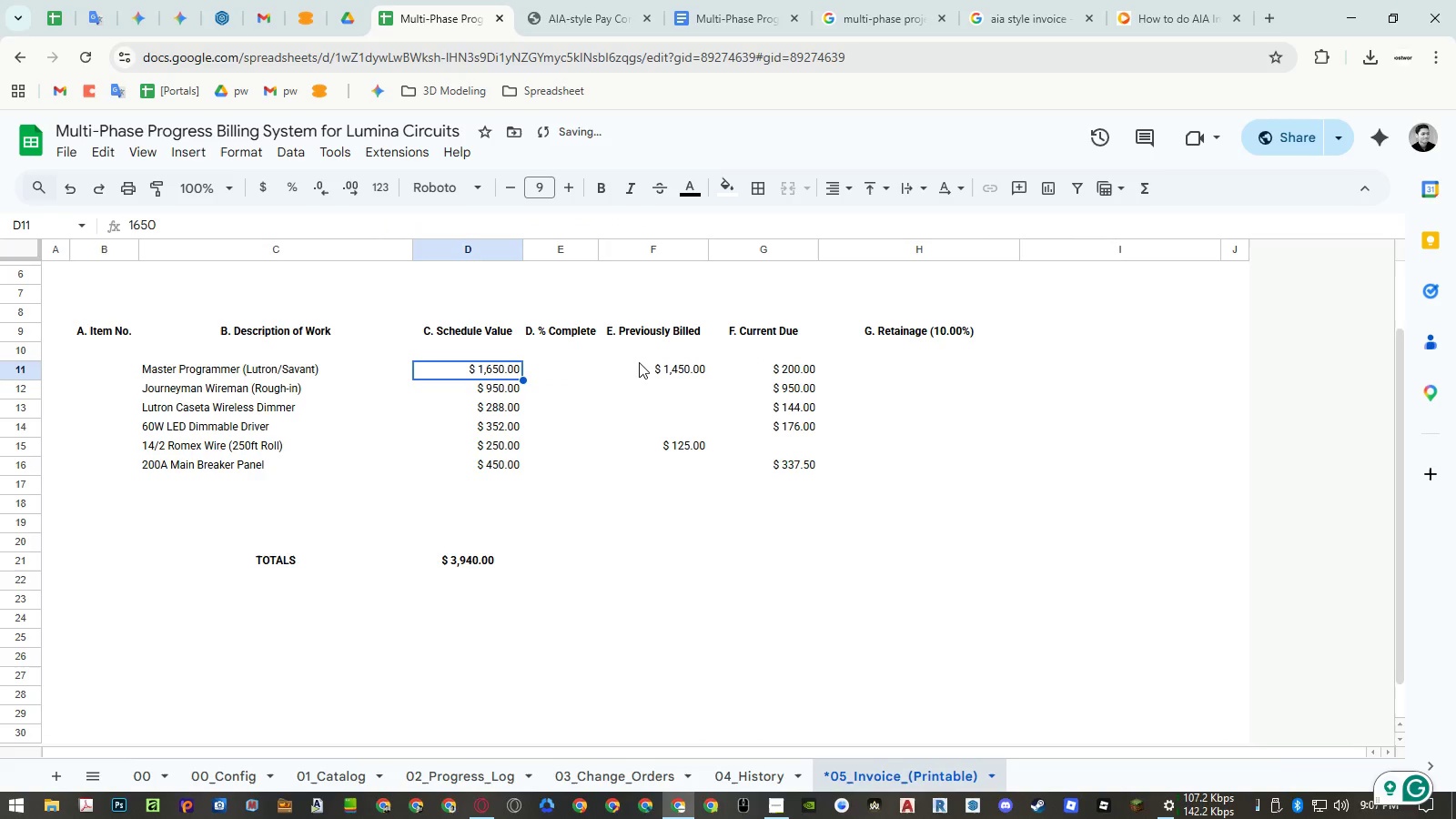 
left_click([643, 355])
 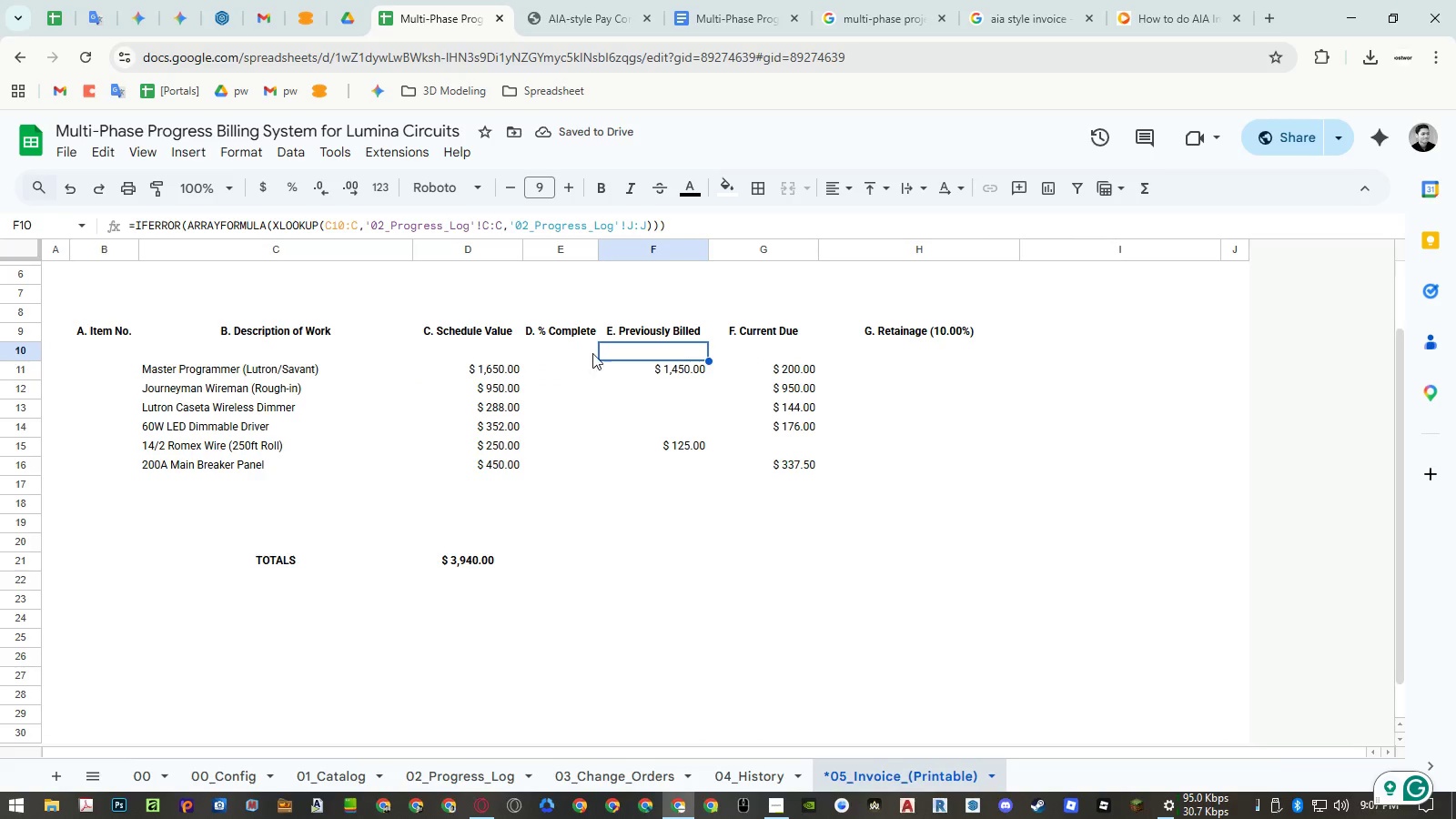 
left_click([579, 353])
 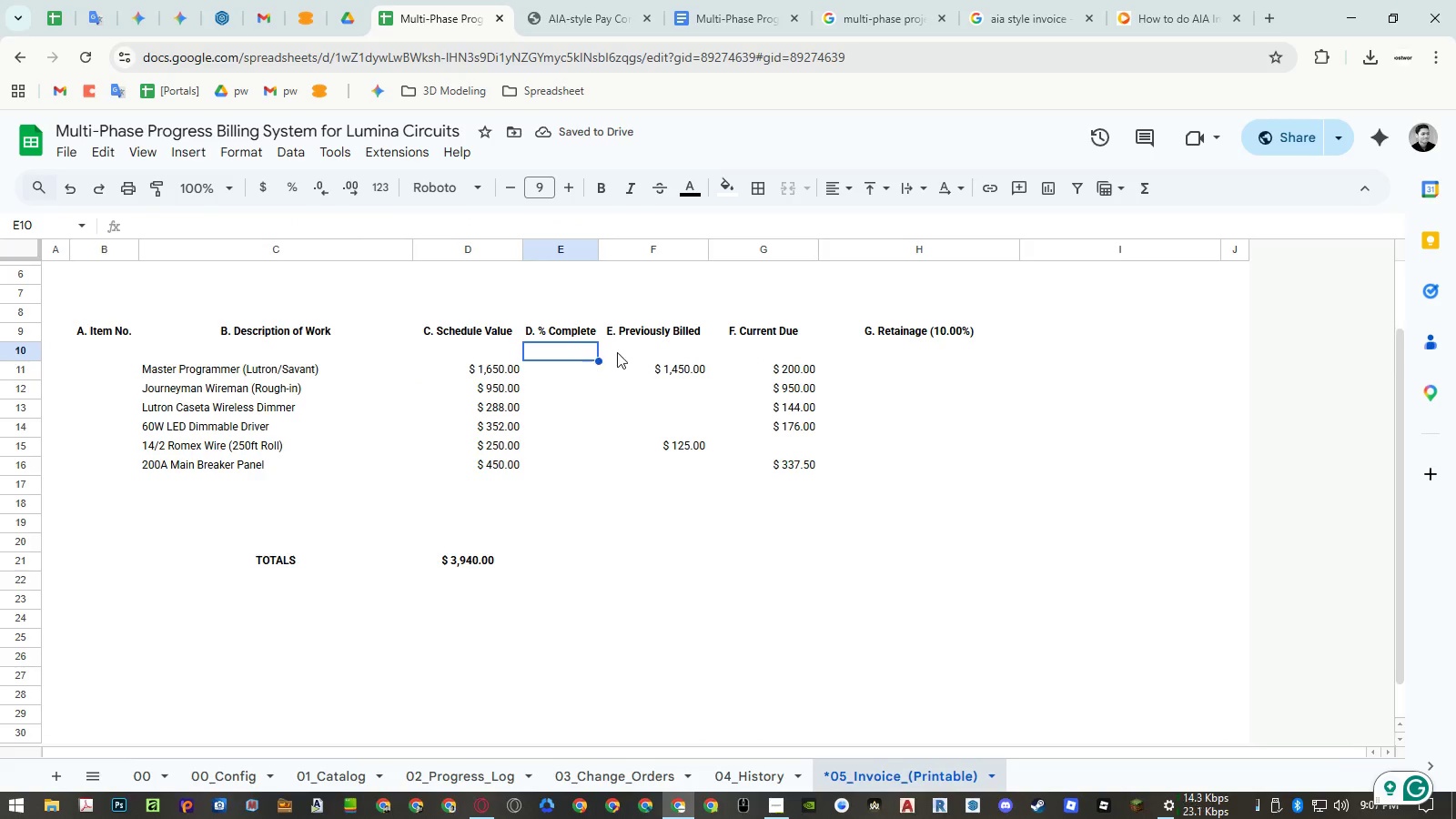 
double_click([645, 350])
 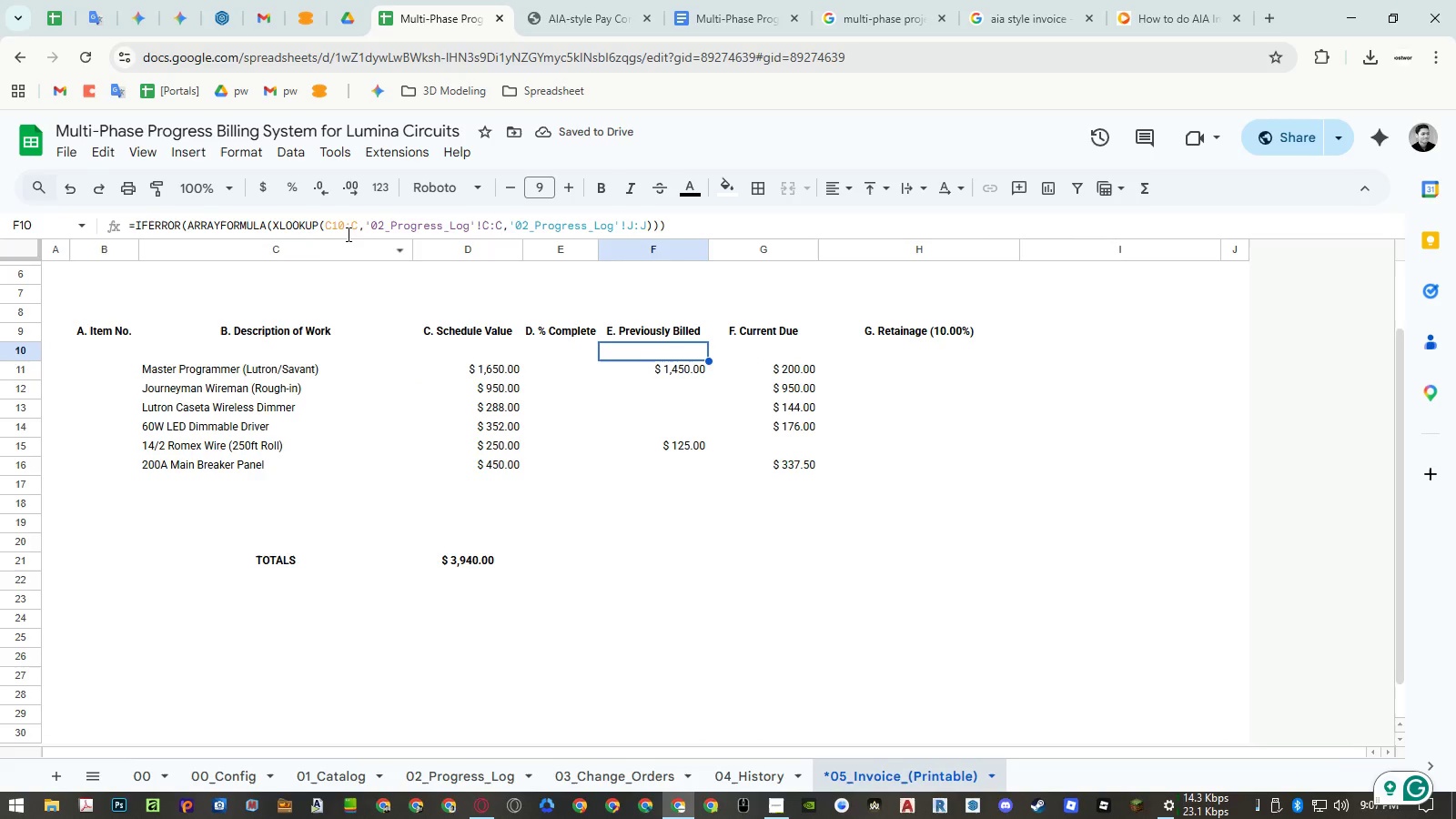 
double_click([345, 231])
 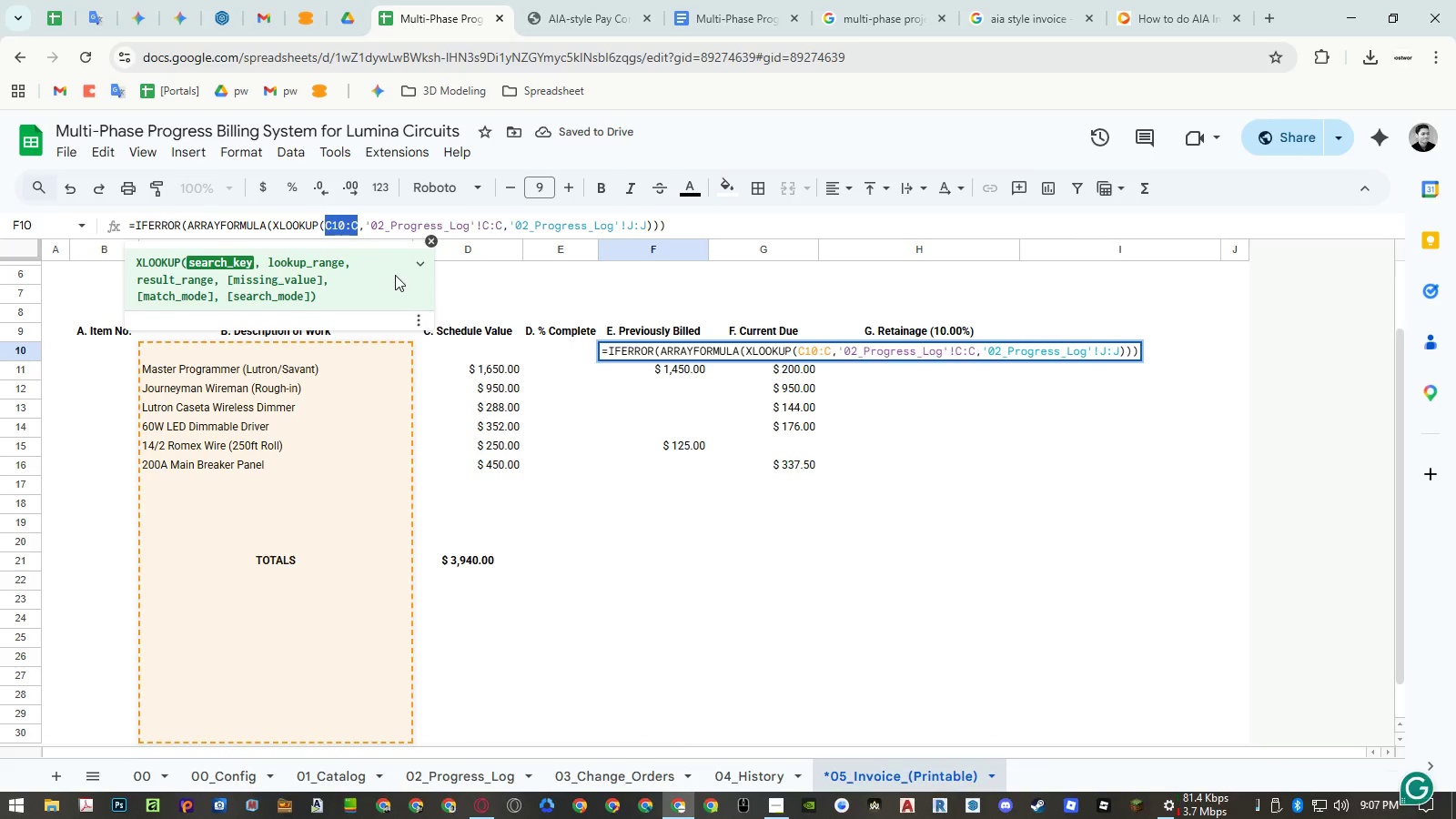 
key(Control+ControlLeft)
 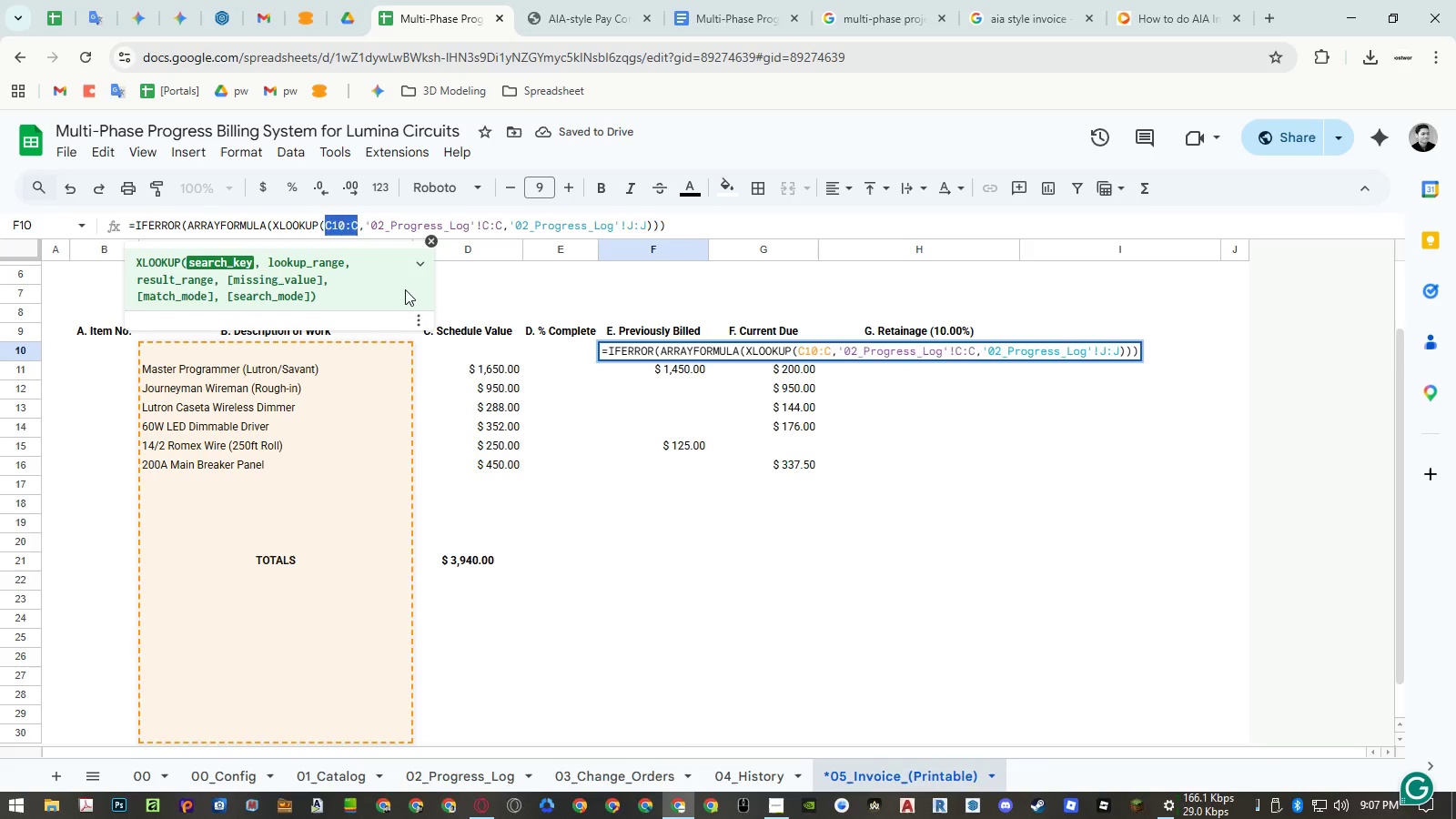 
key(Control+V)
 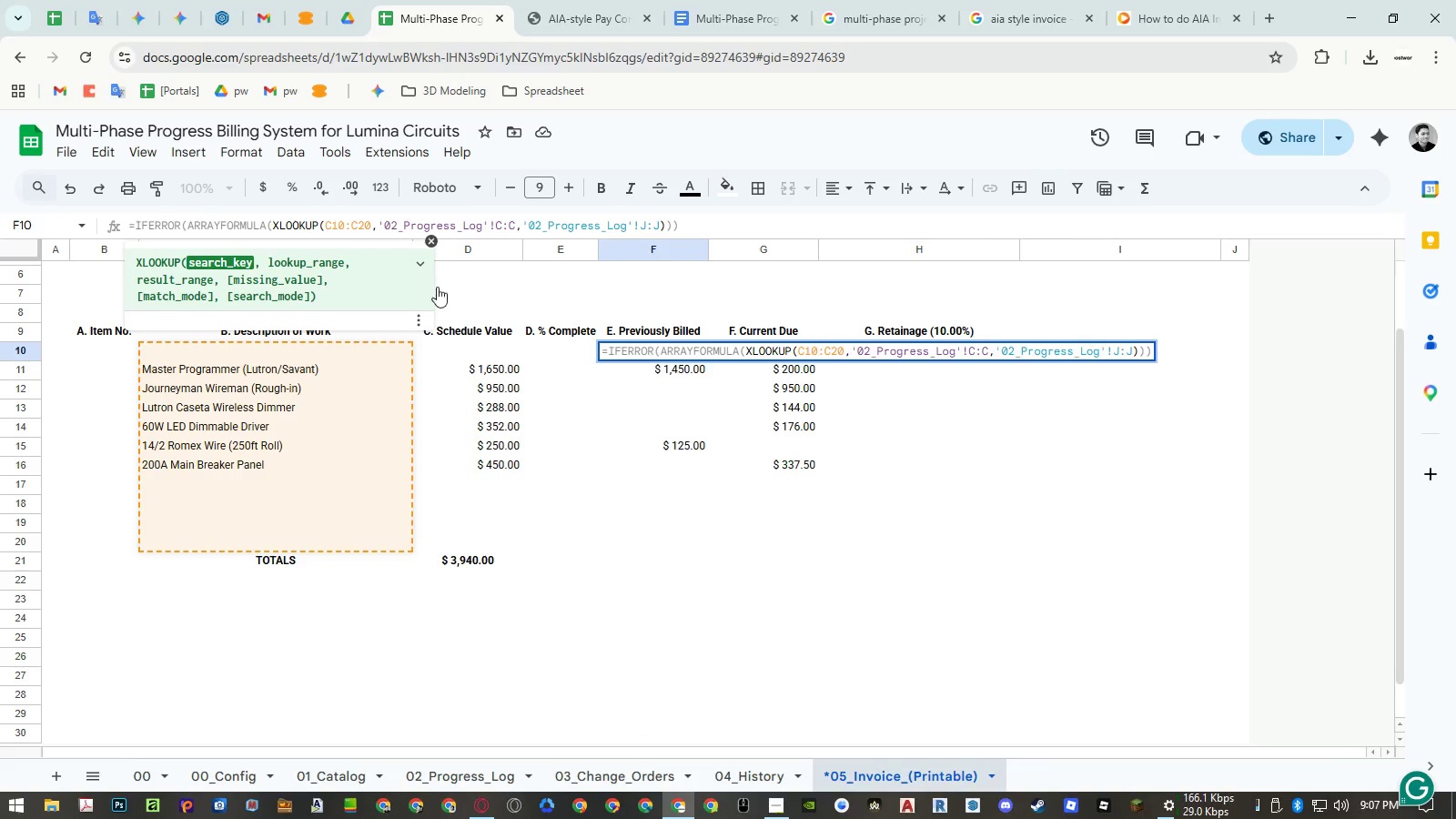 
key(Enter)
 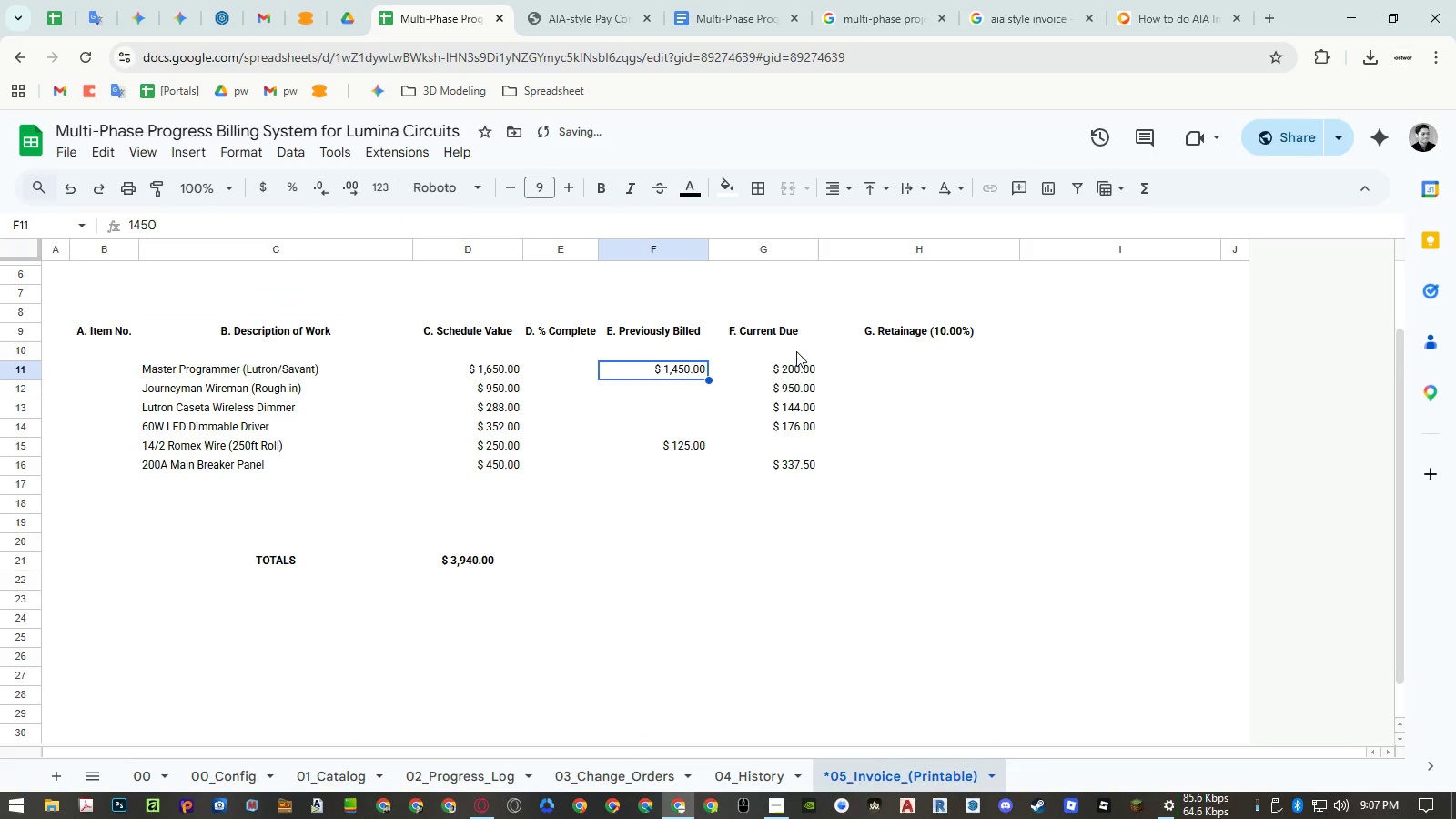 
left_click([792, 346])
 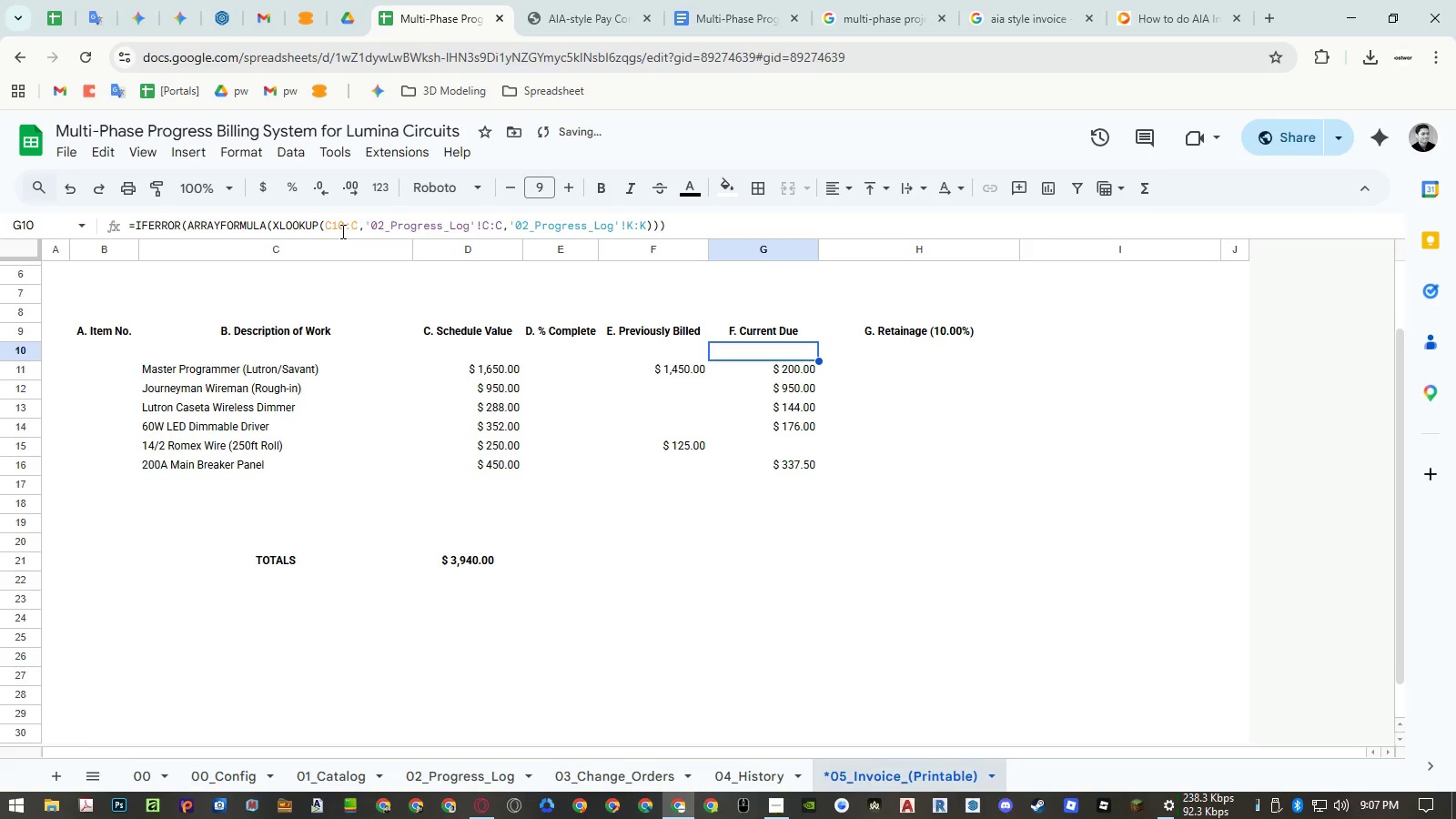 
double_click([341, 231])
 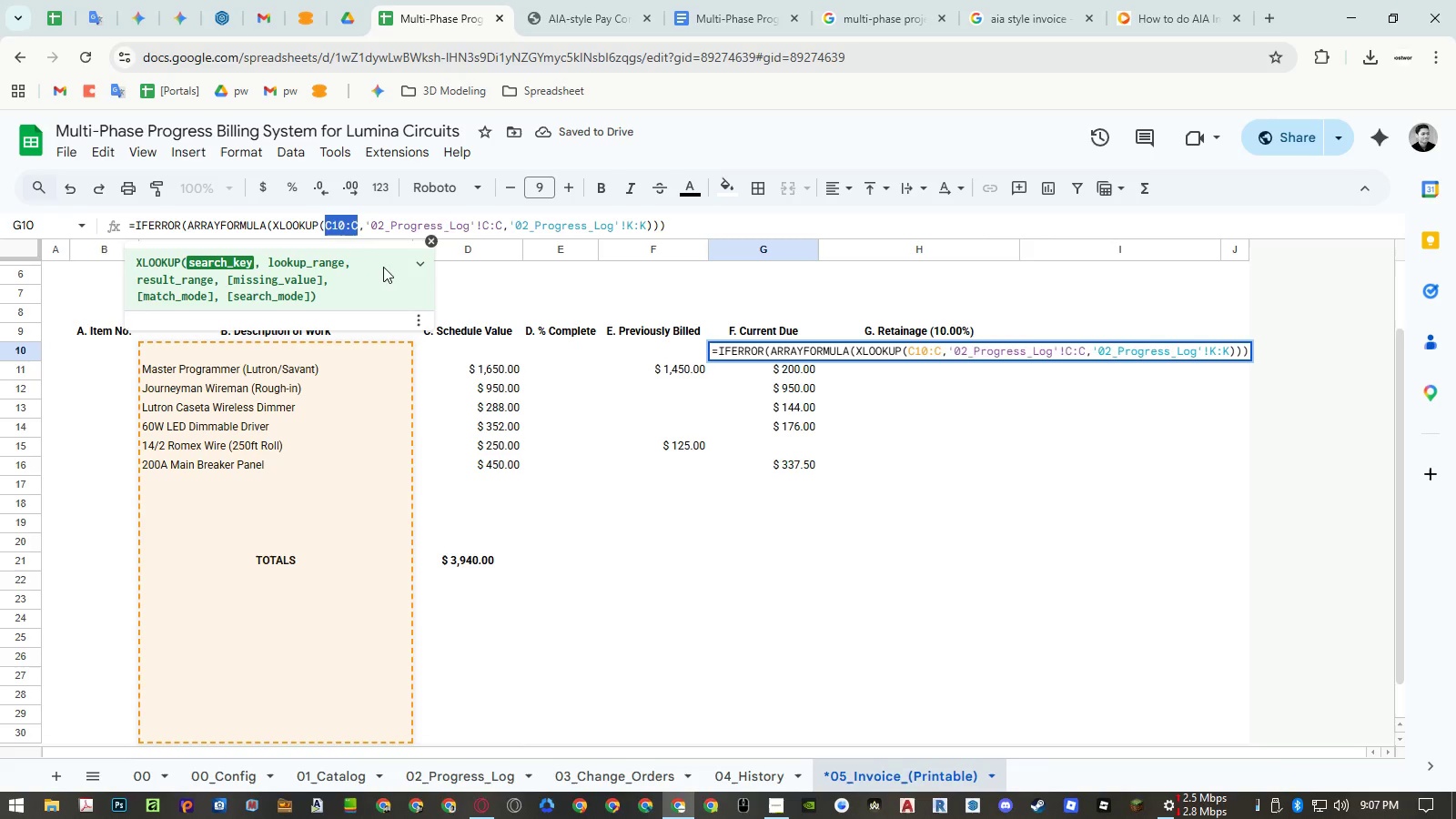 
key(Control+ControlLeft)
 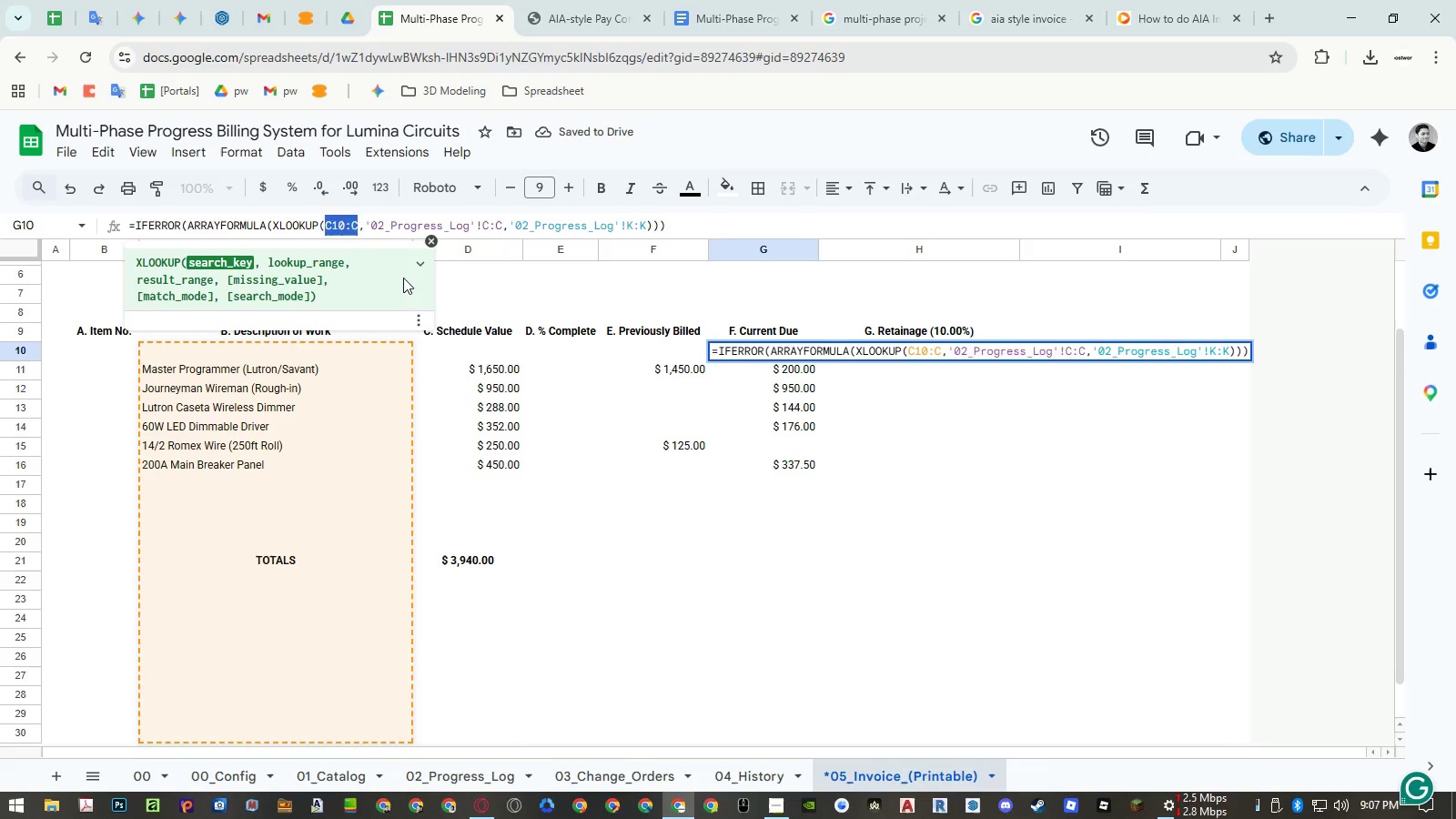 
key(Control+V)
 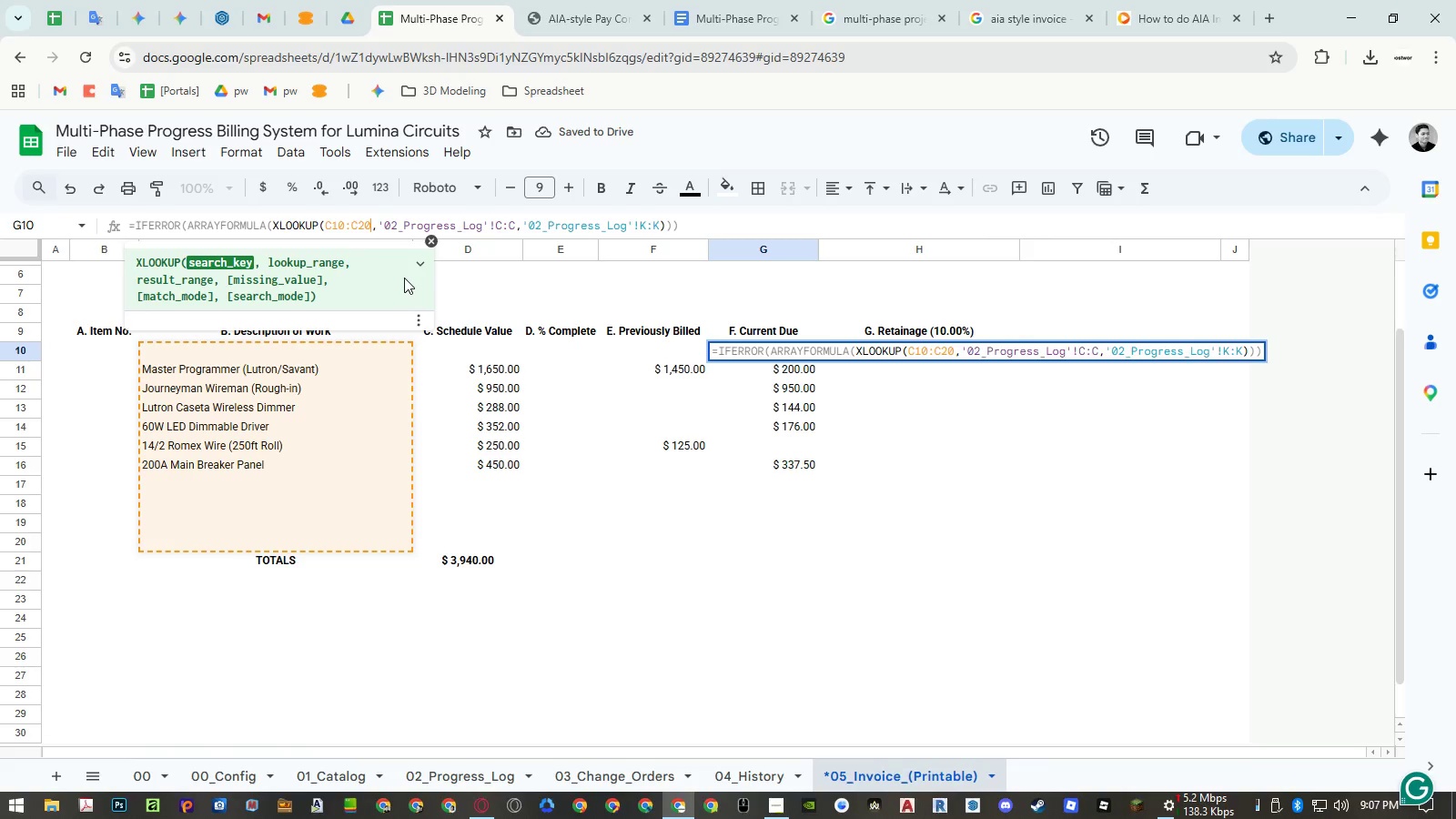 
key(Enter)
 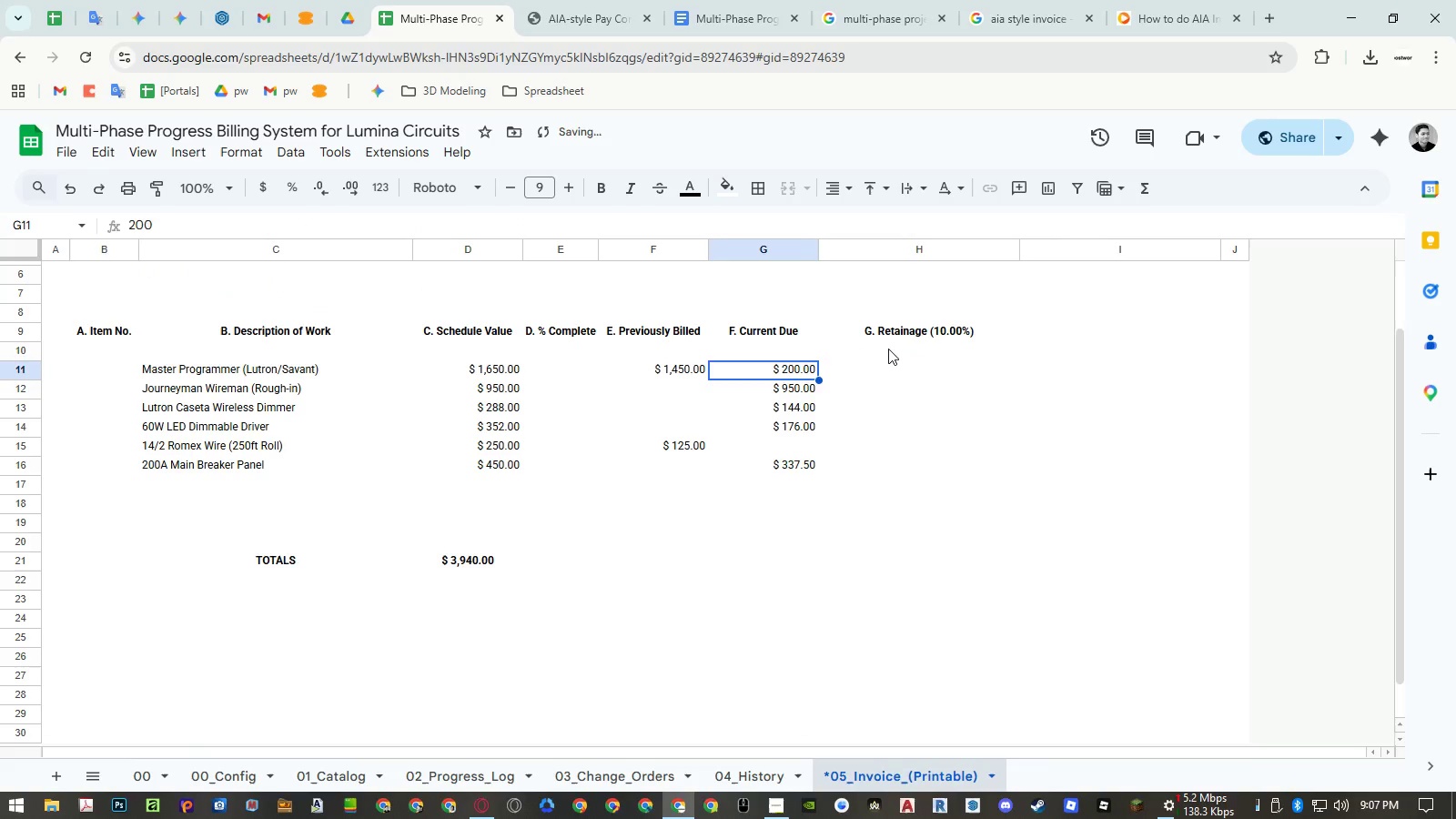 
double_click([889, 349])
 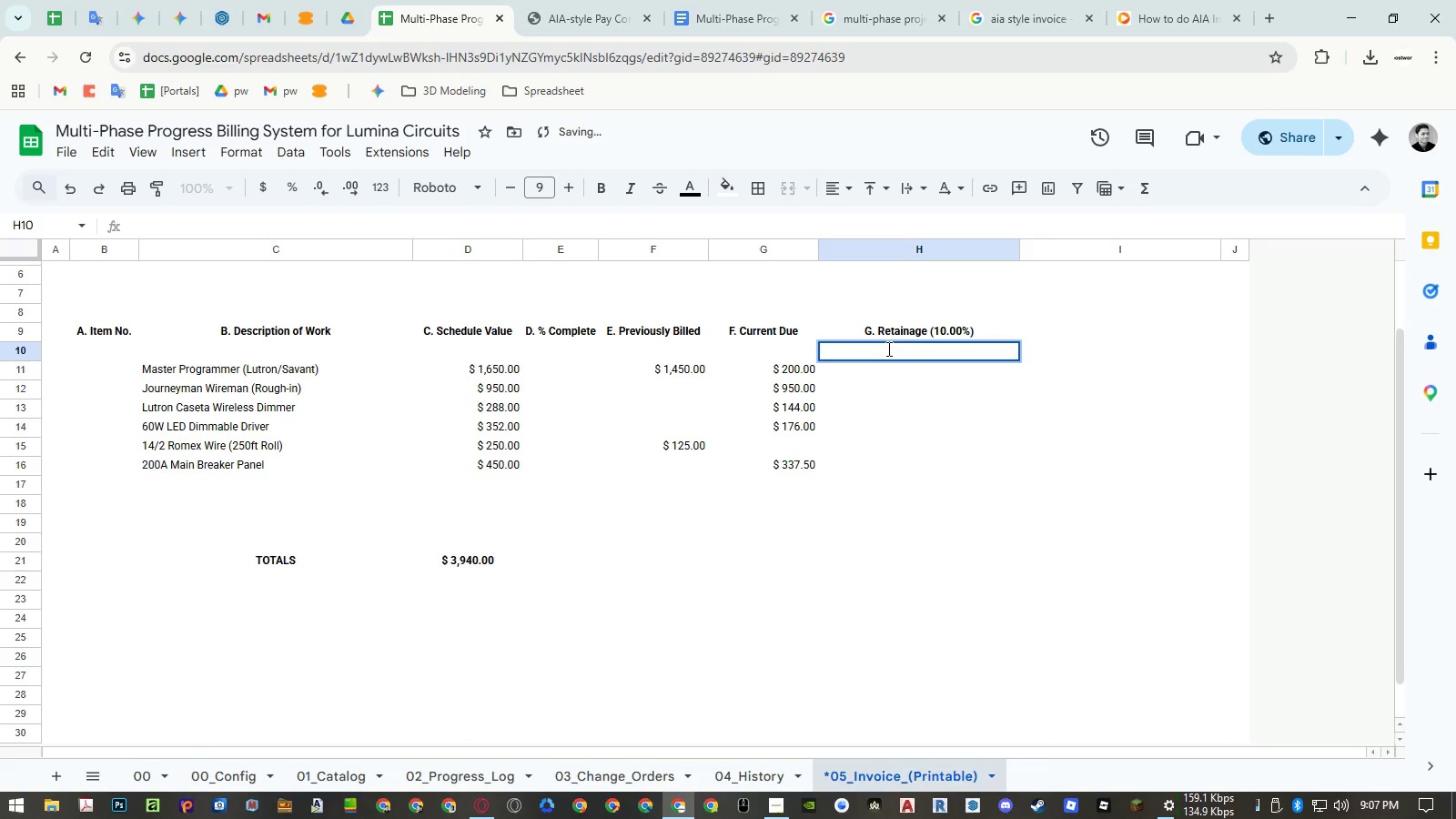 
key(Escape)
 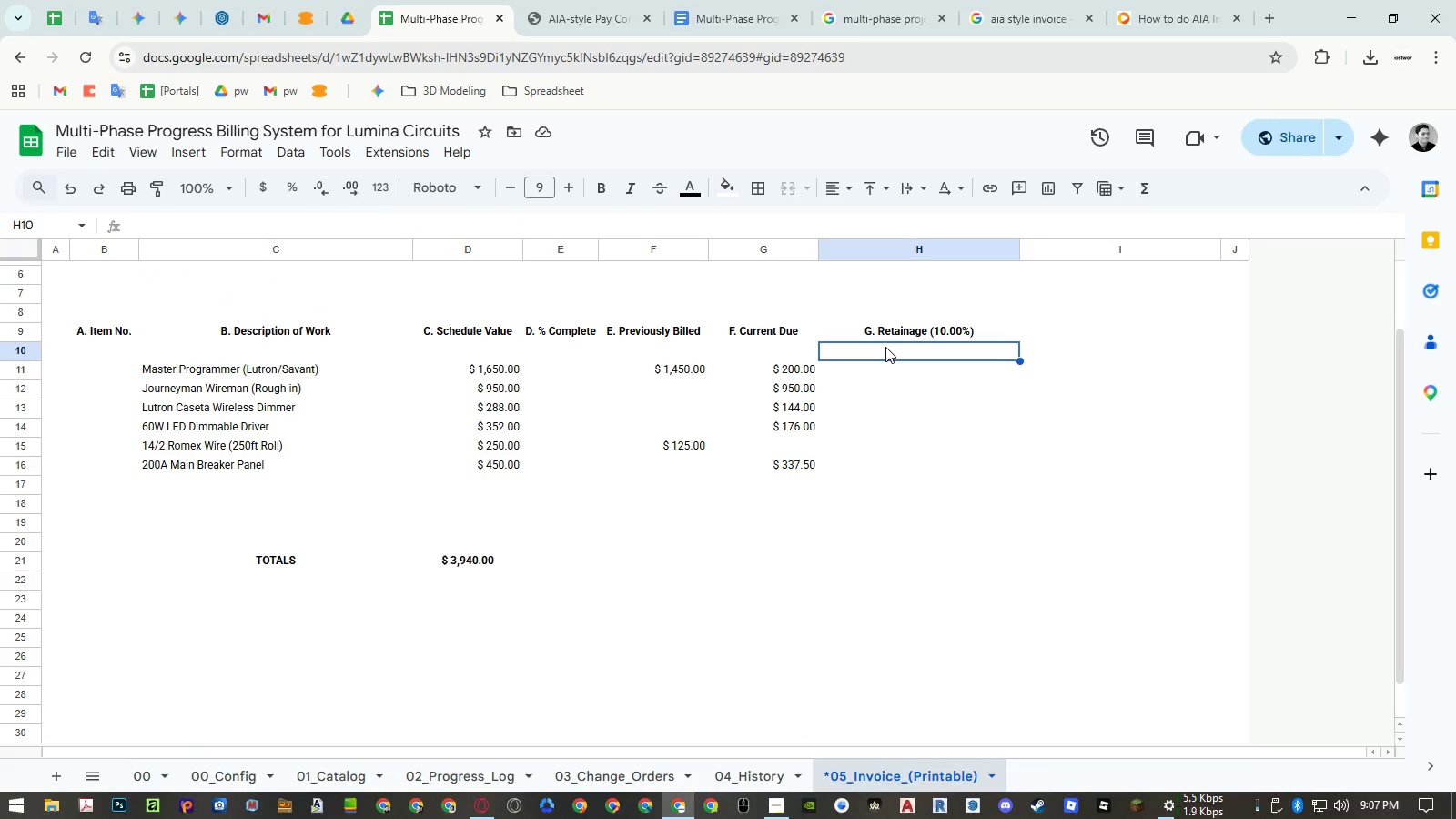 
key(Equal)
 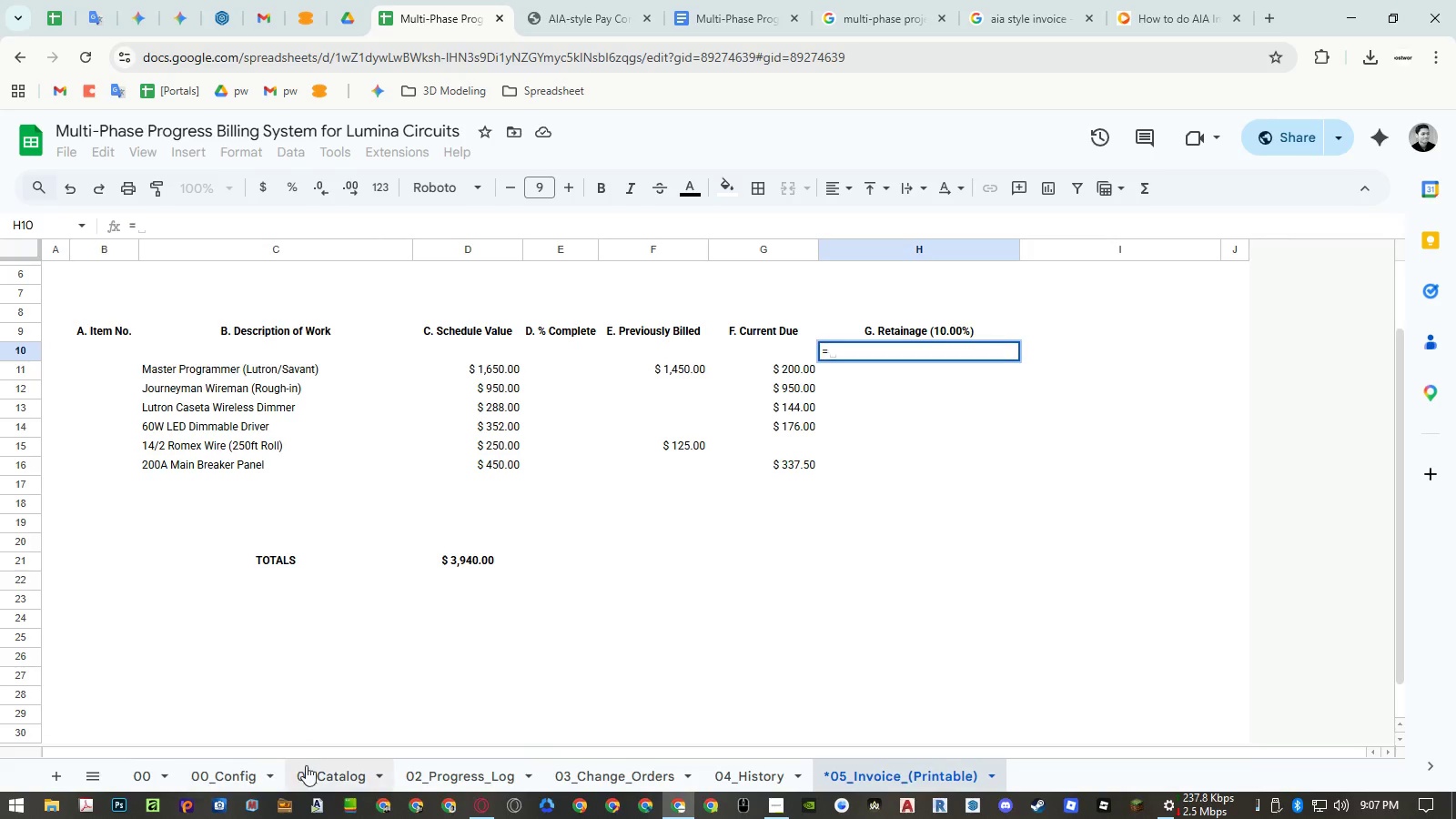 
left_click([242, 776])
 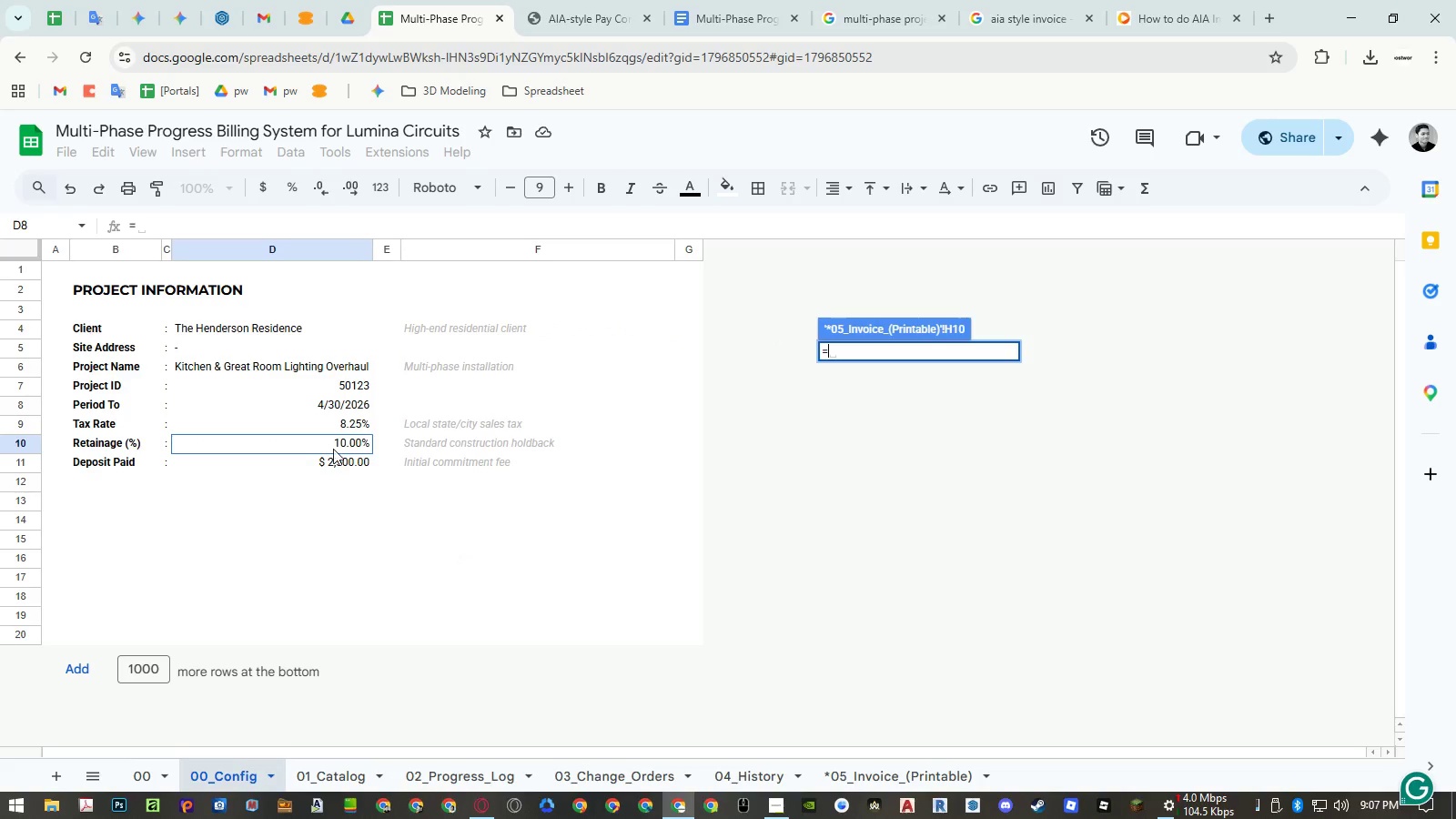 
left_click([334, 447])
 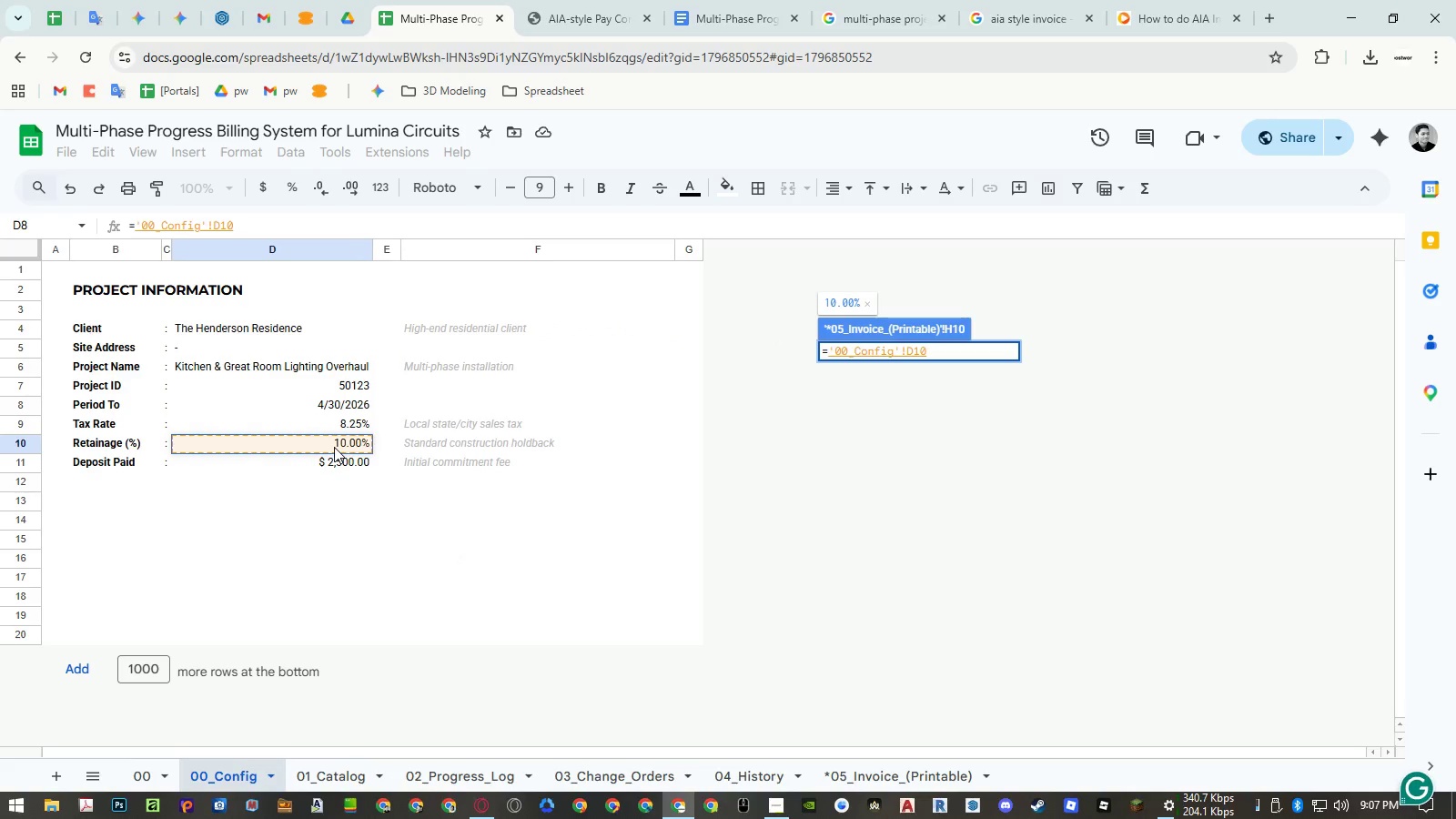 
key(NumpadMultiply)
 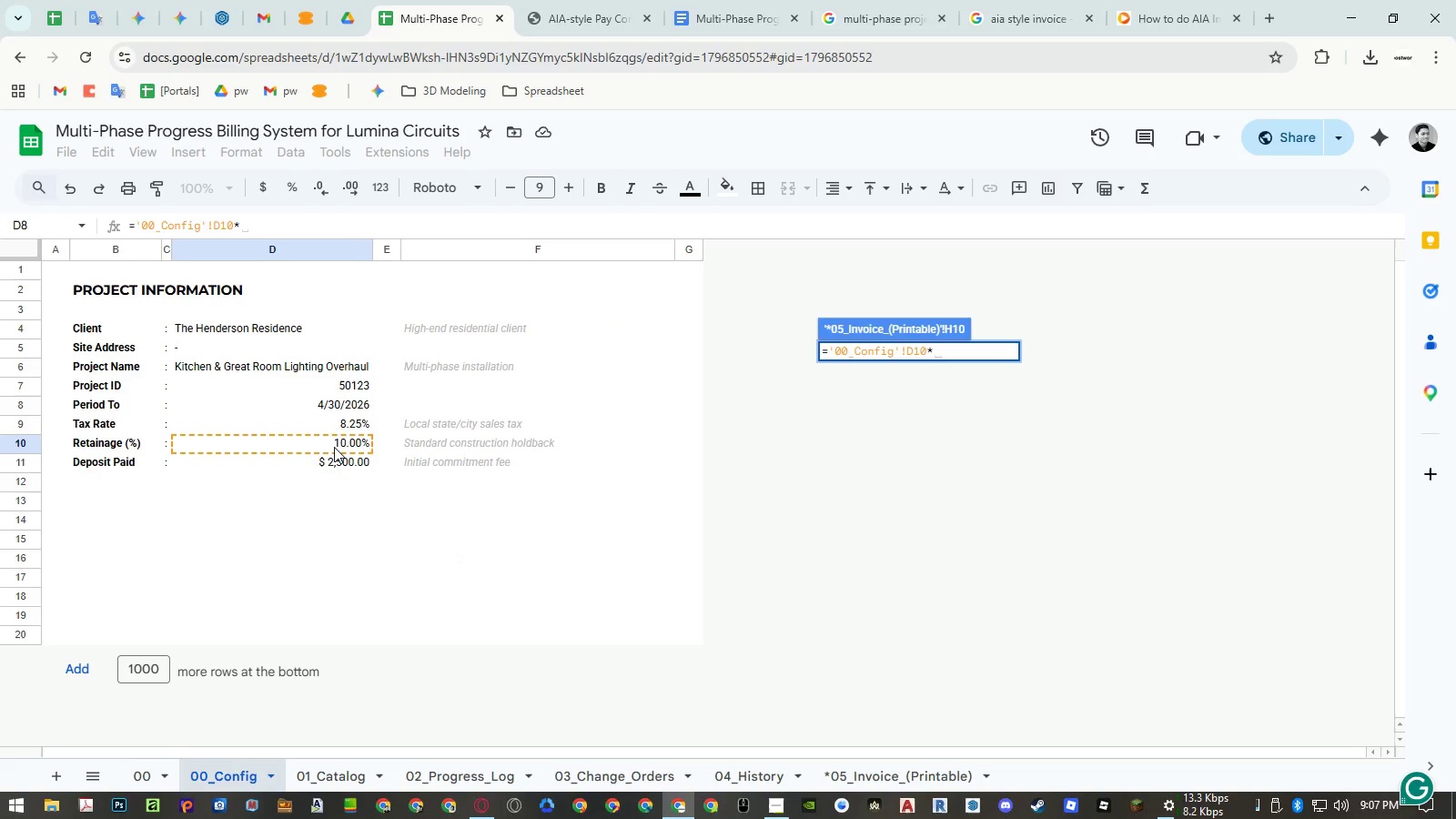 
key(Backspace)
 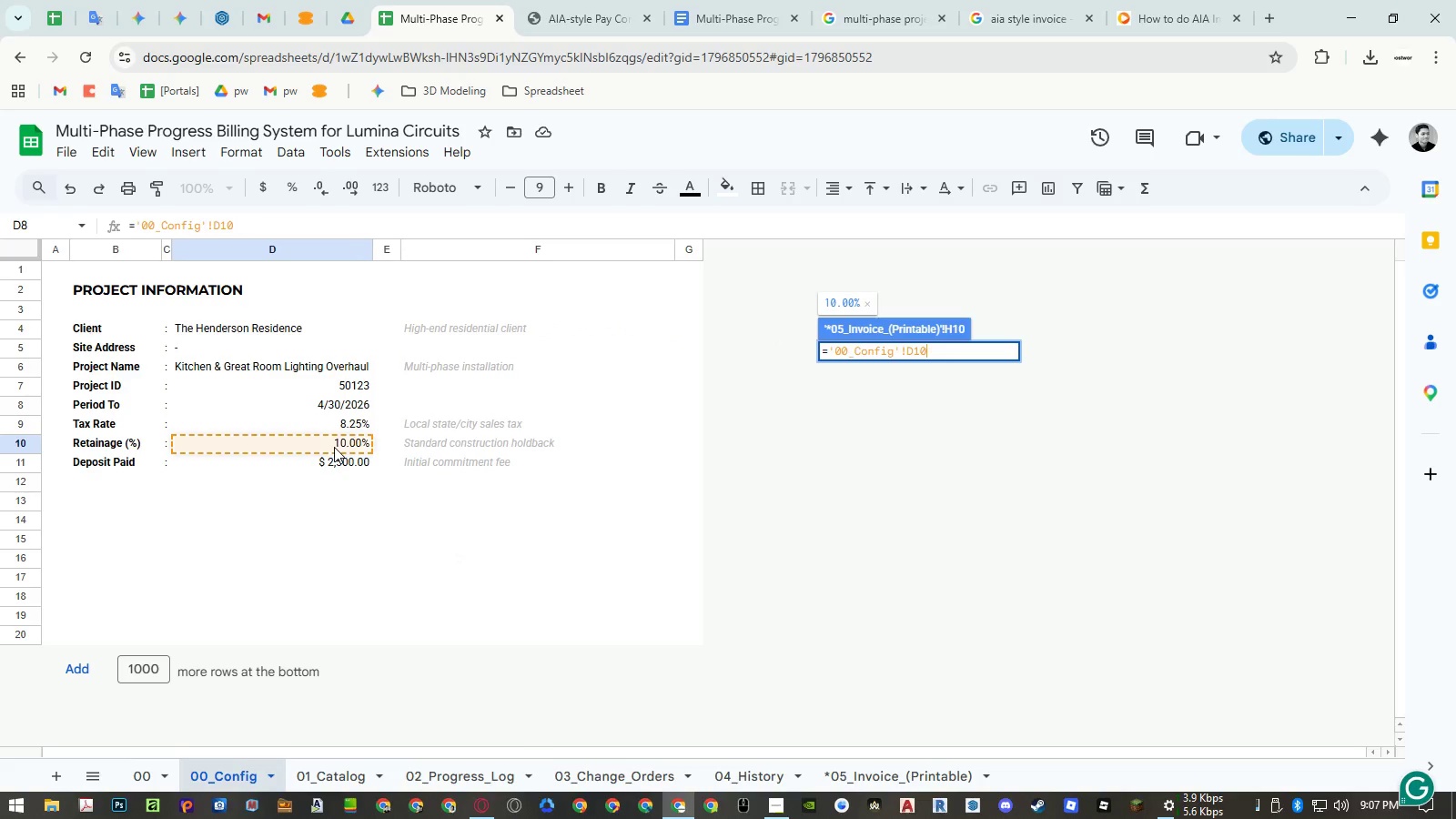 
key(Control+Shift+ArrowLeft)
 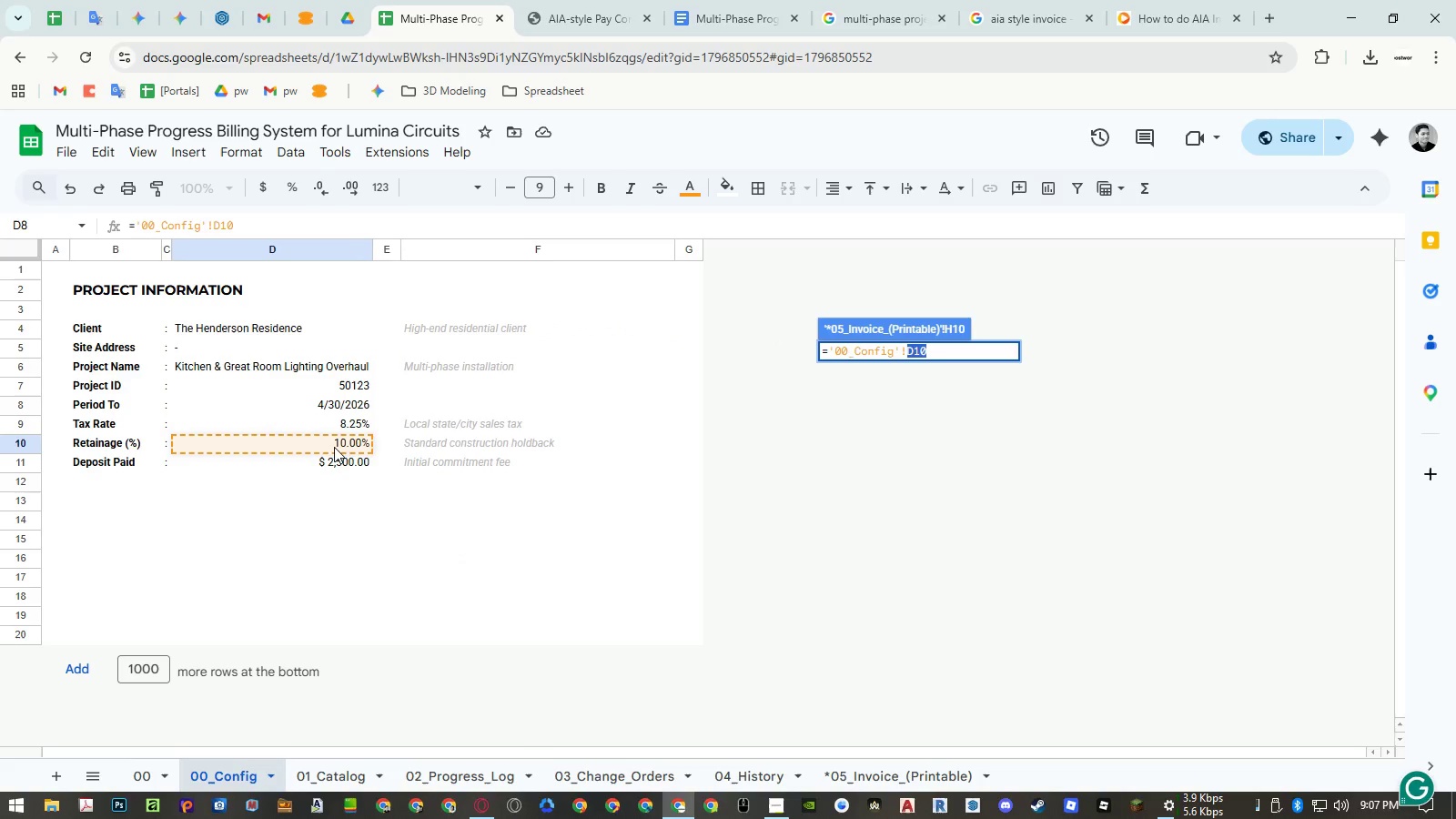 
key(Control+Shift+ArrowLeft)
 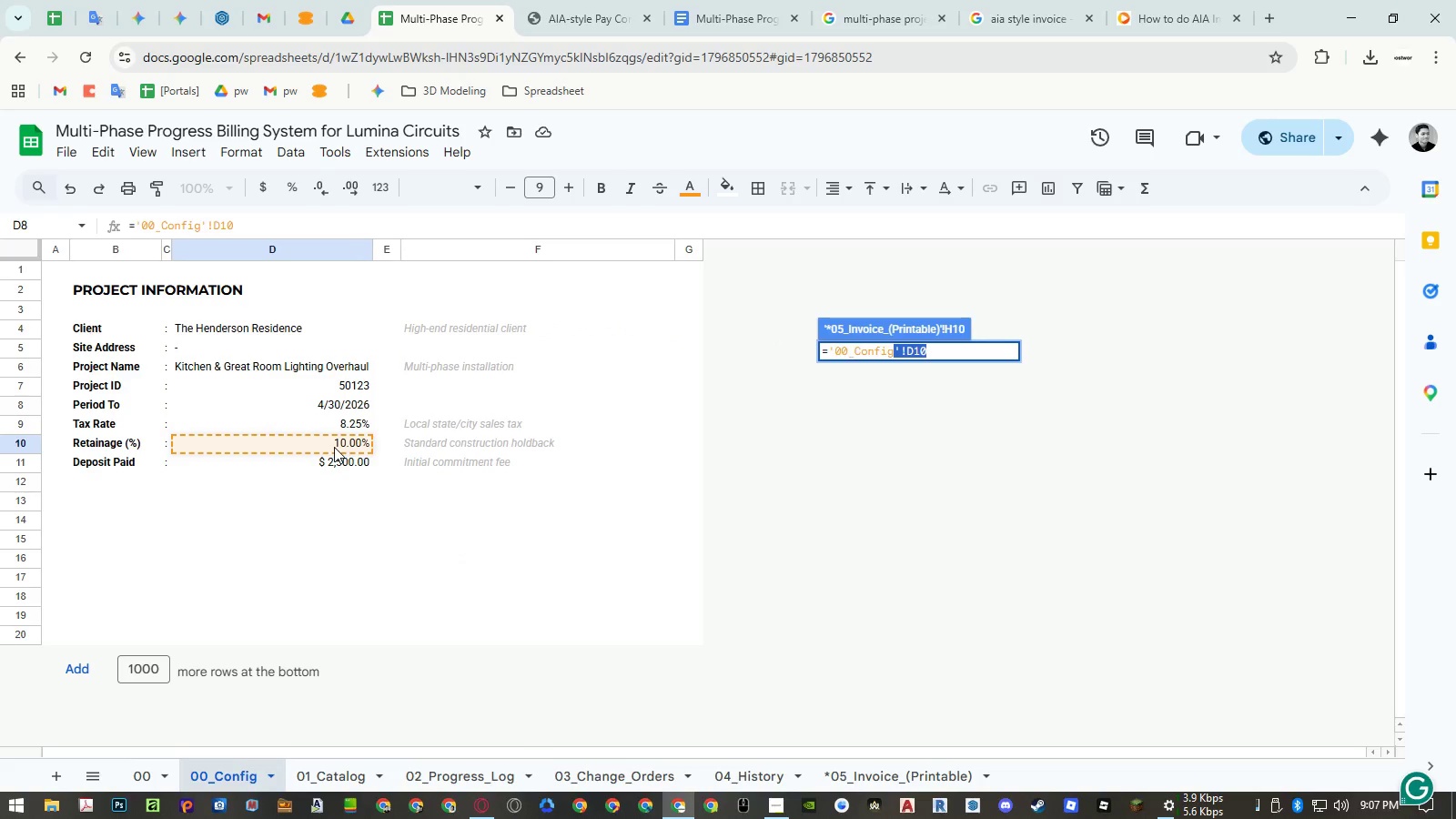 
key(Control+Shift+ArrowLeft)
 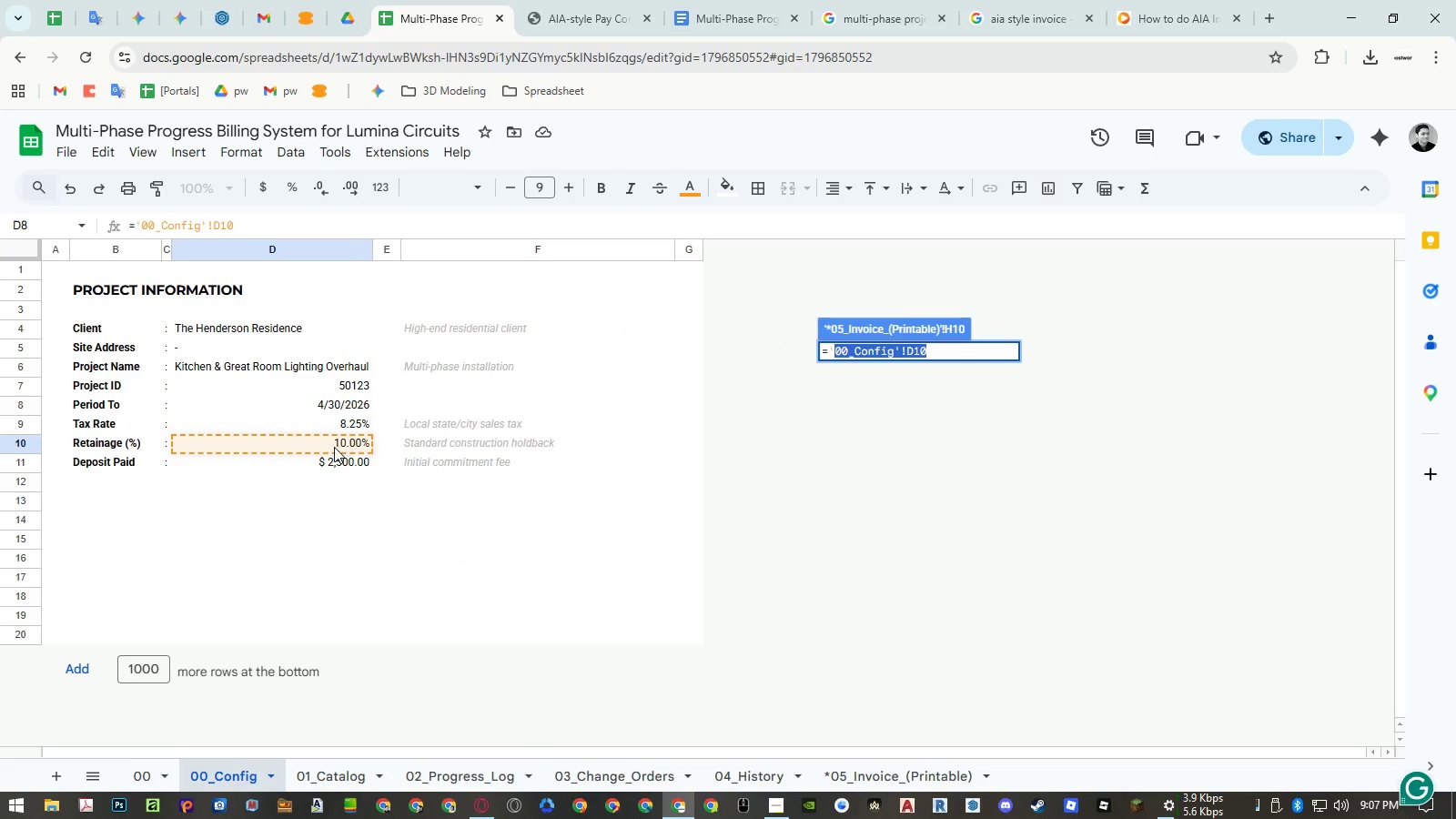 
key(Shift+ArrowLeft)
 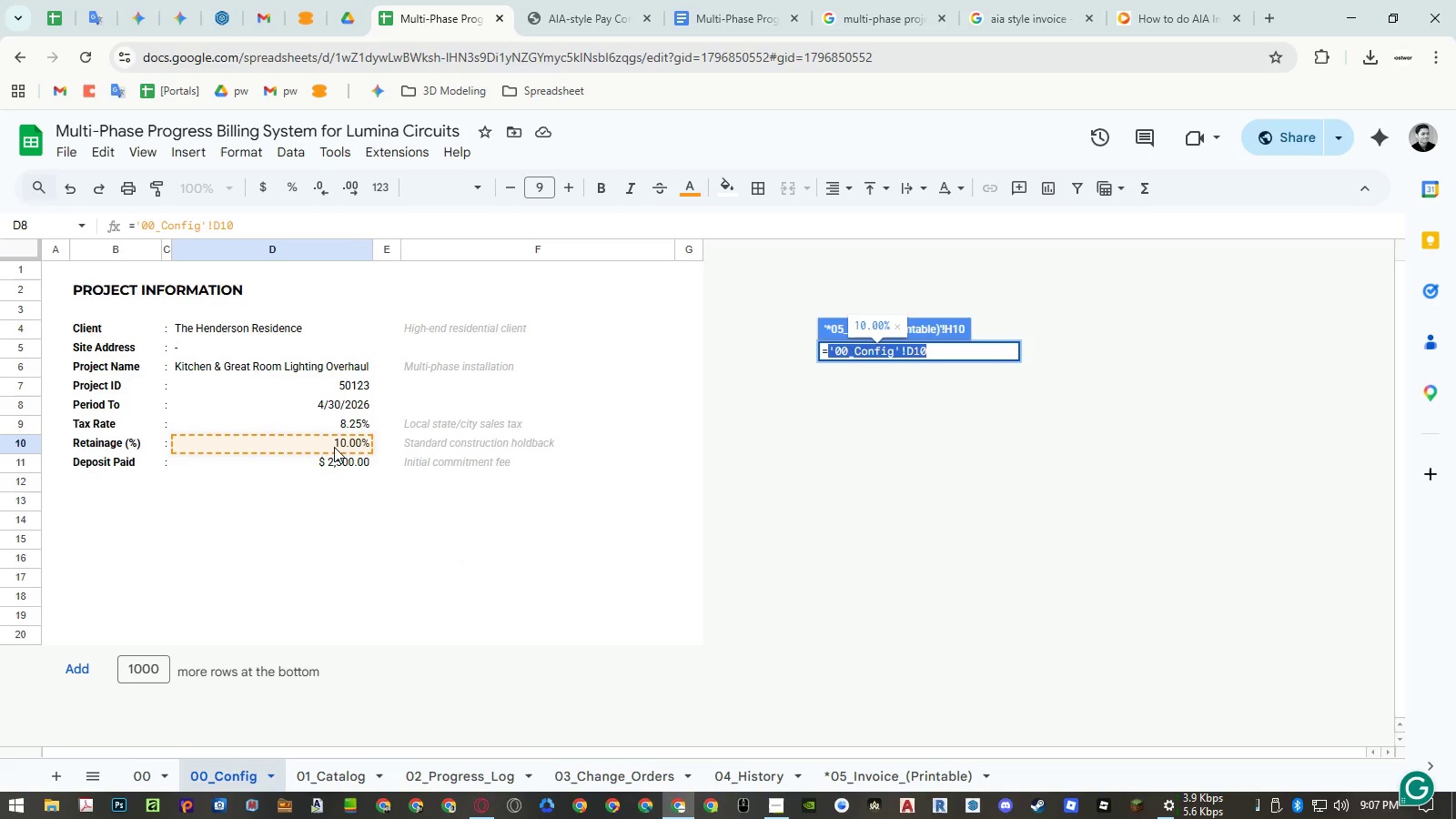 
key(Control+X)
 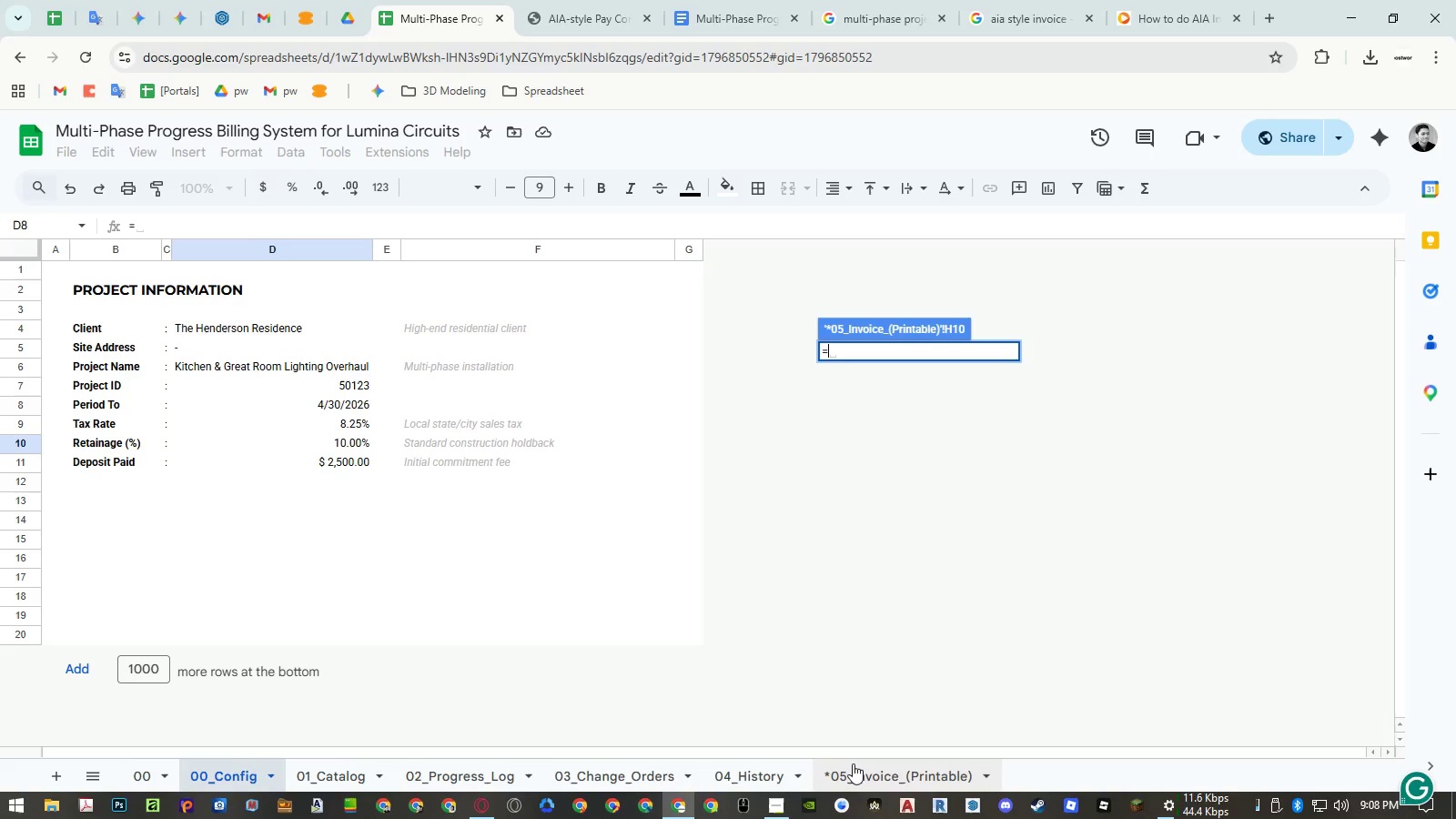 
key(Escape)
 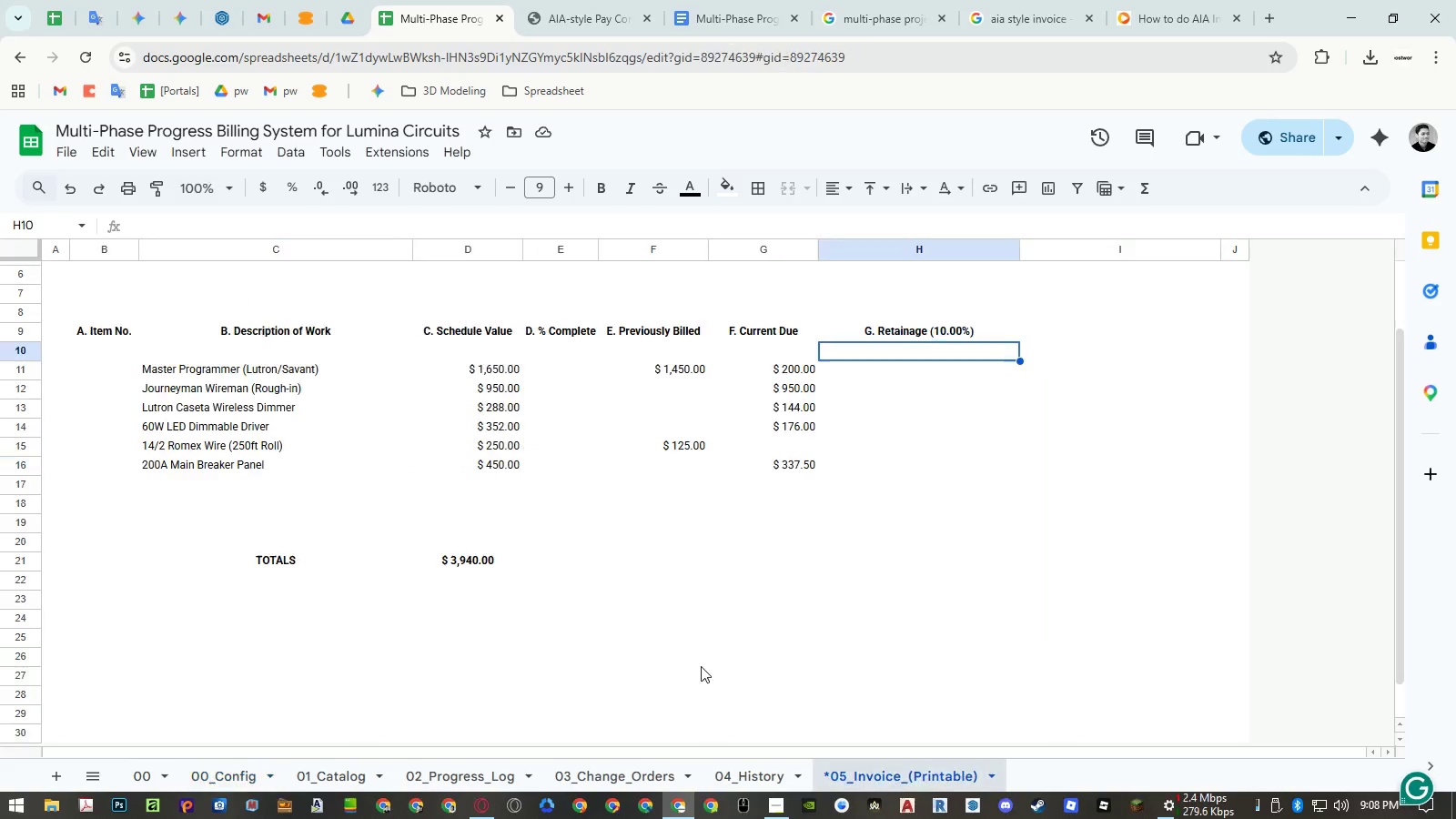 
key(Escape)
 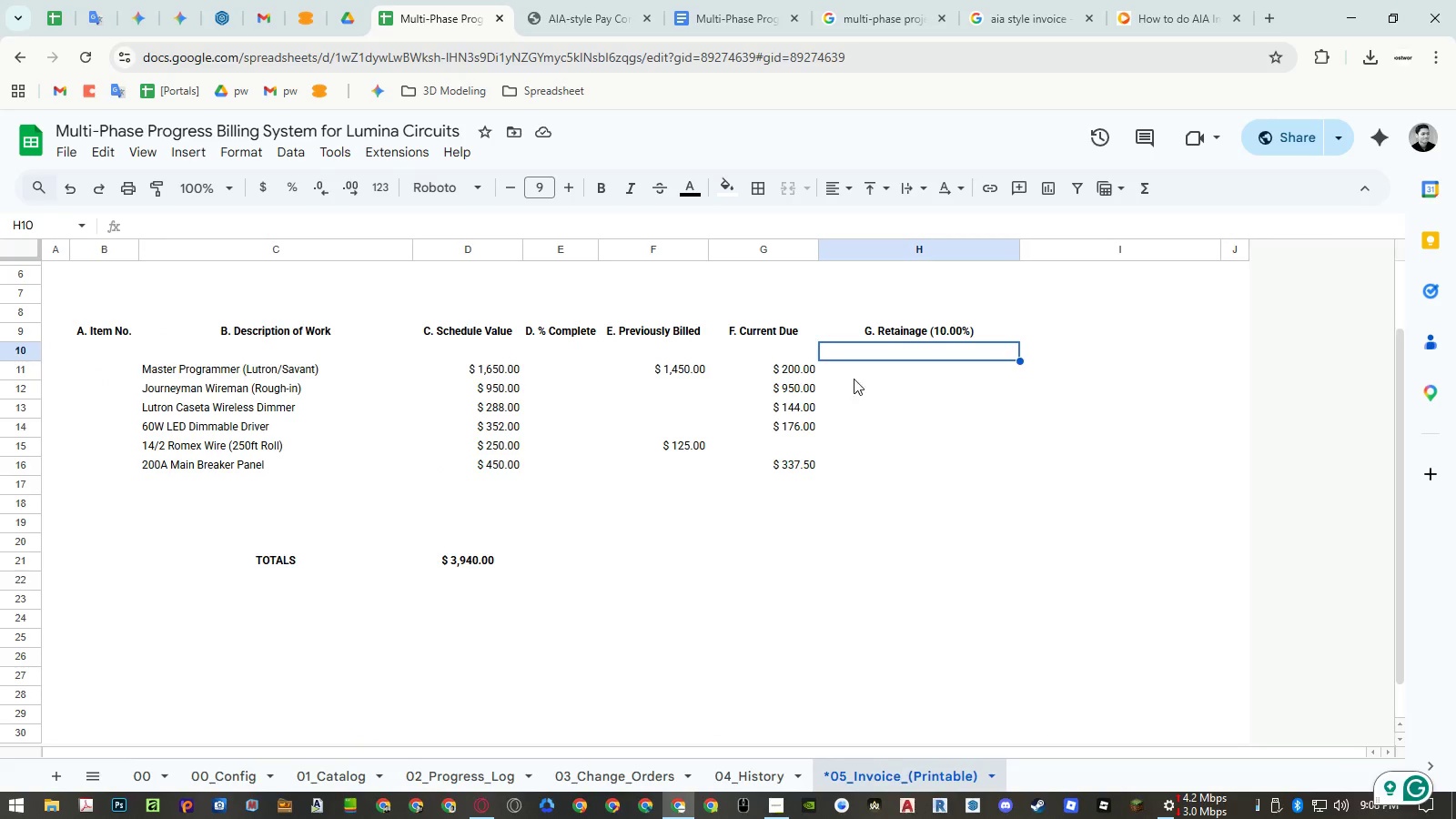 
left_click([860, 354])
 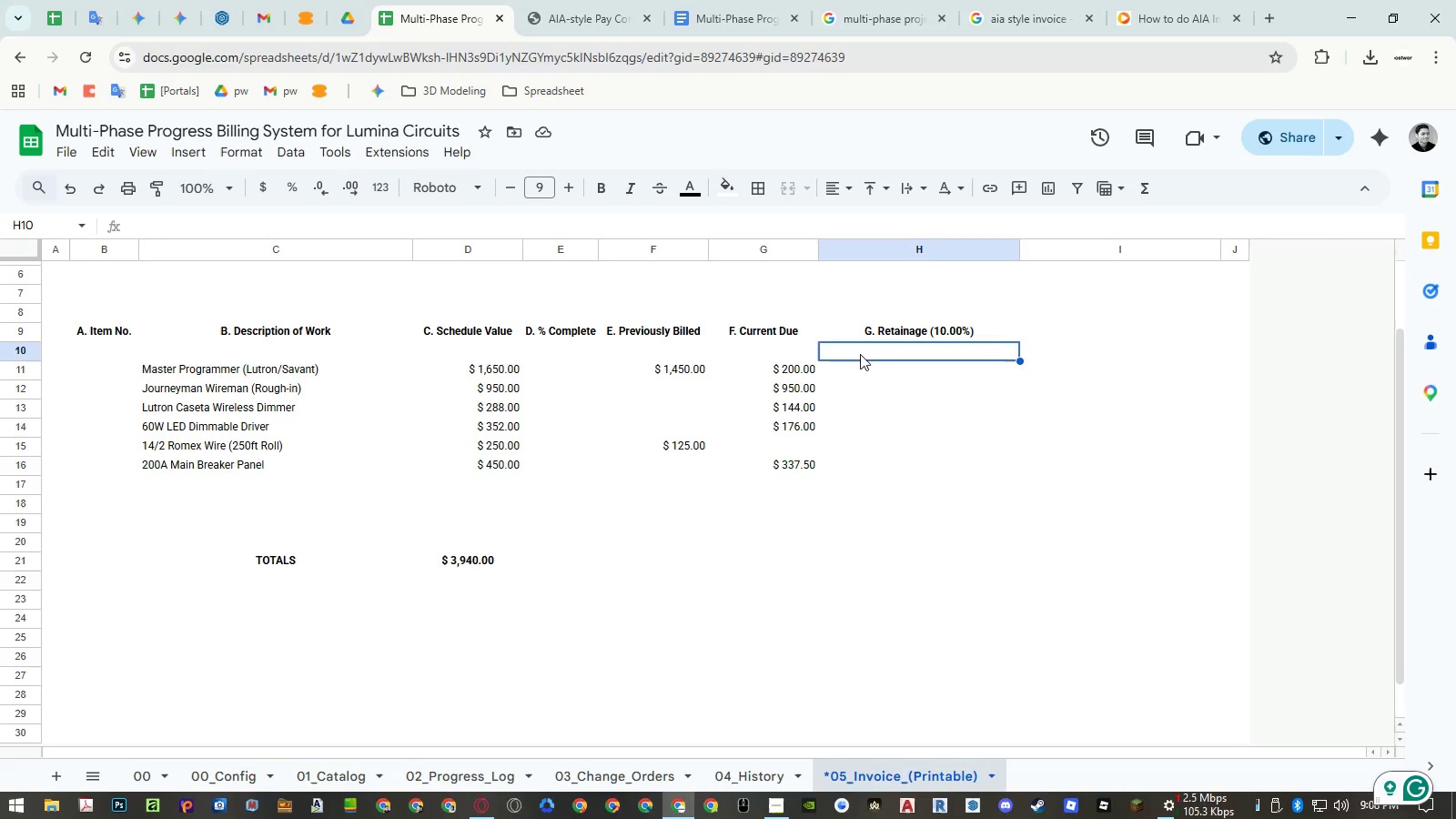 
type(=arr)
 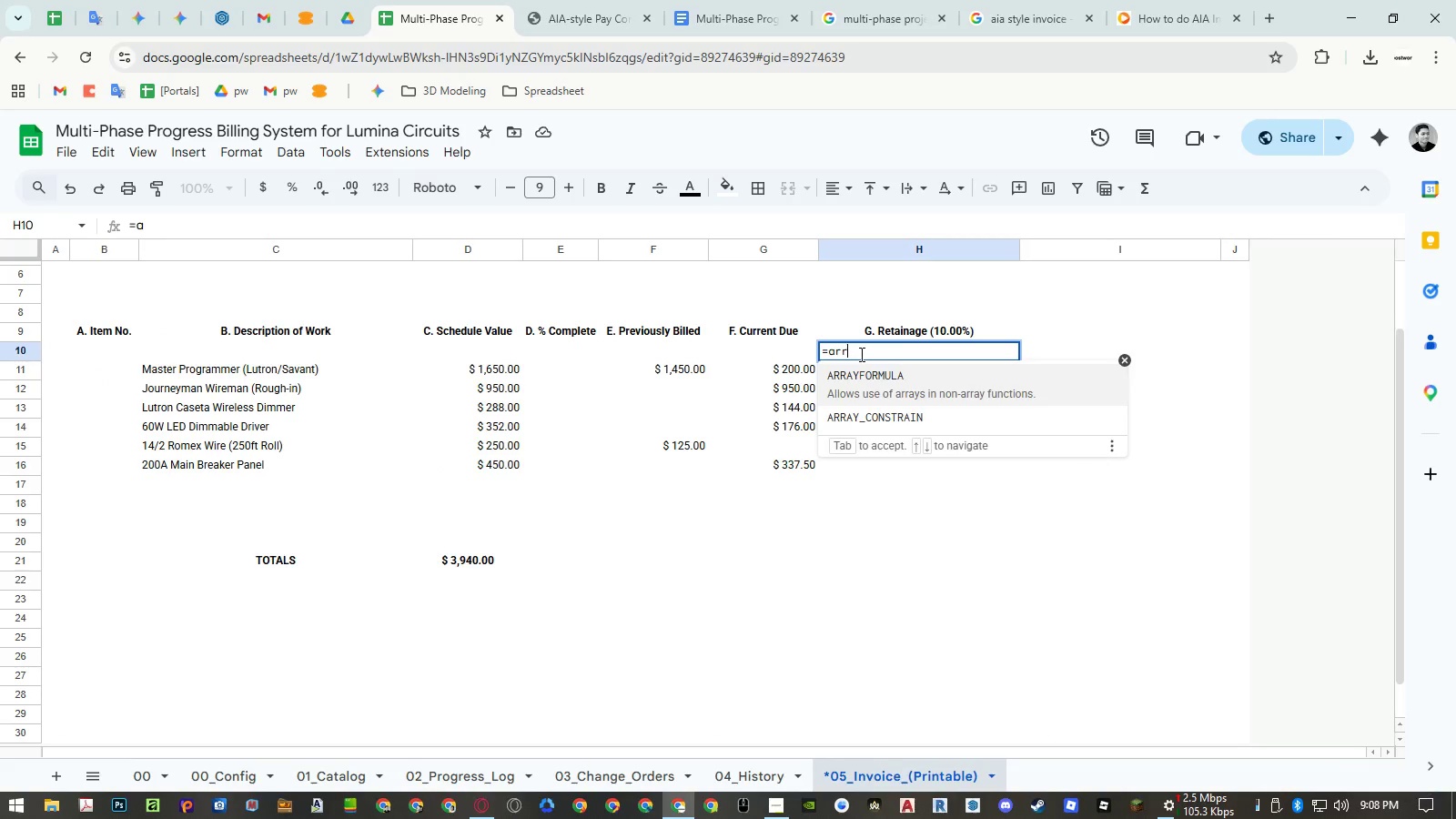 
key(Enter)
 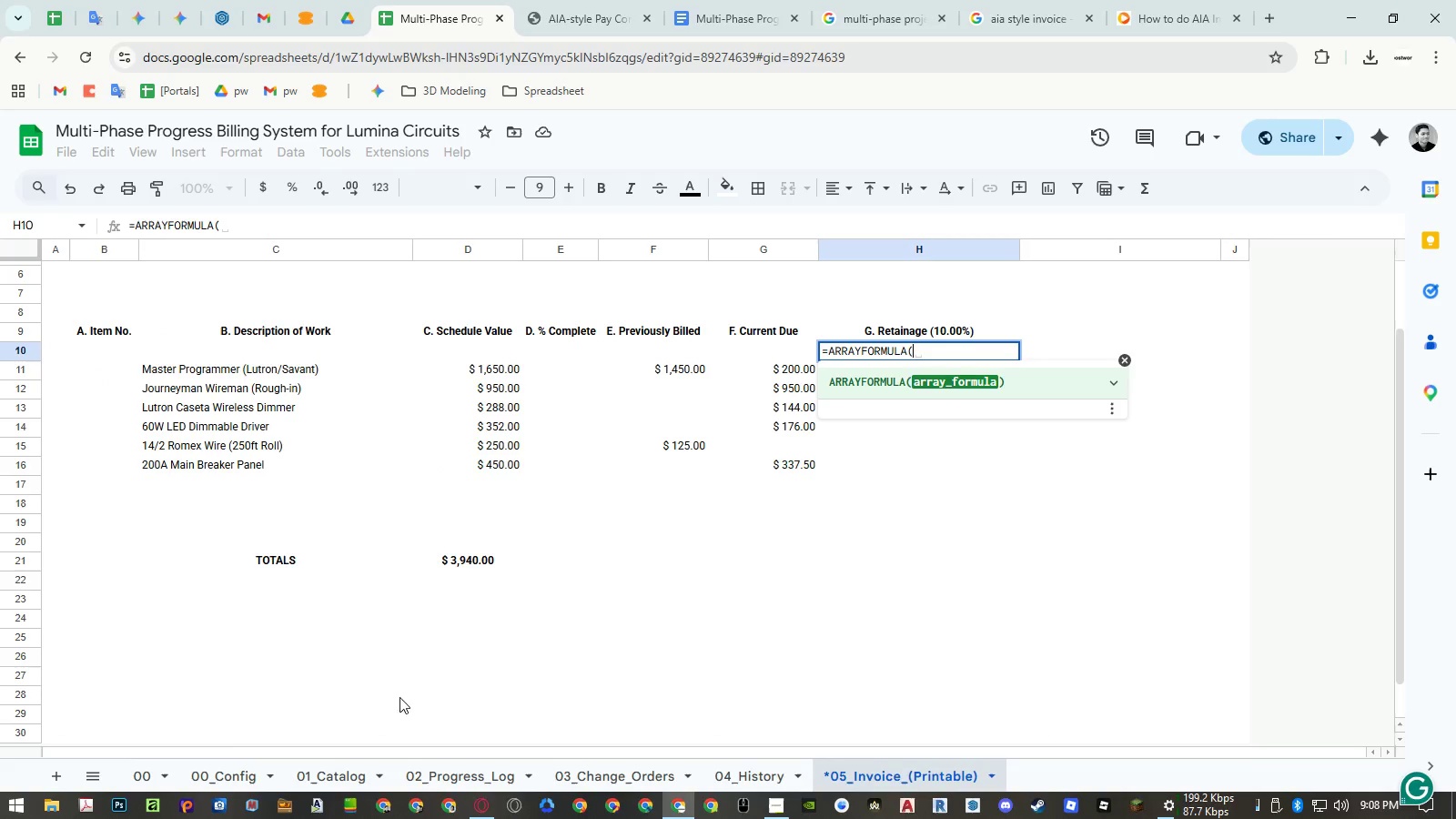 
left_click([207, 766])
 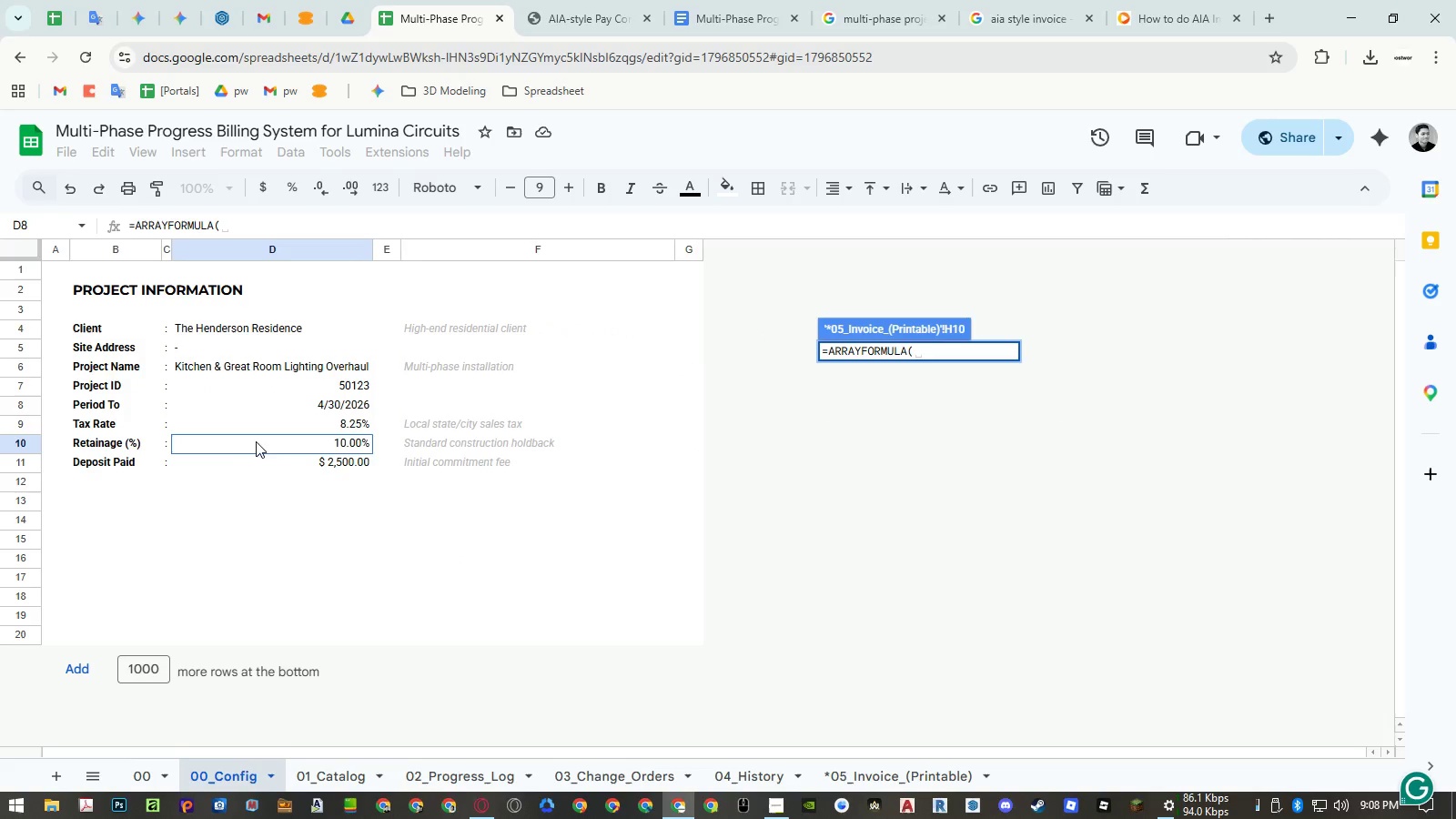 
left_click([258, 450])
 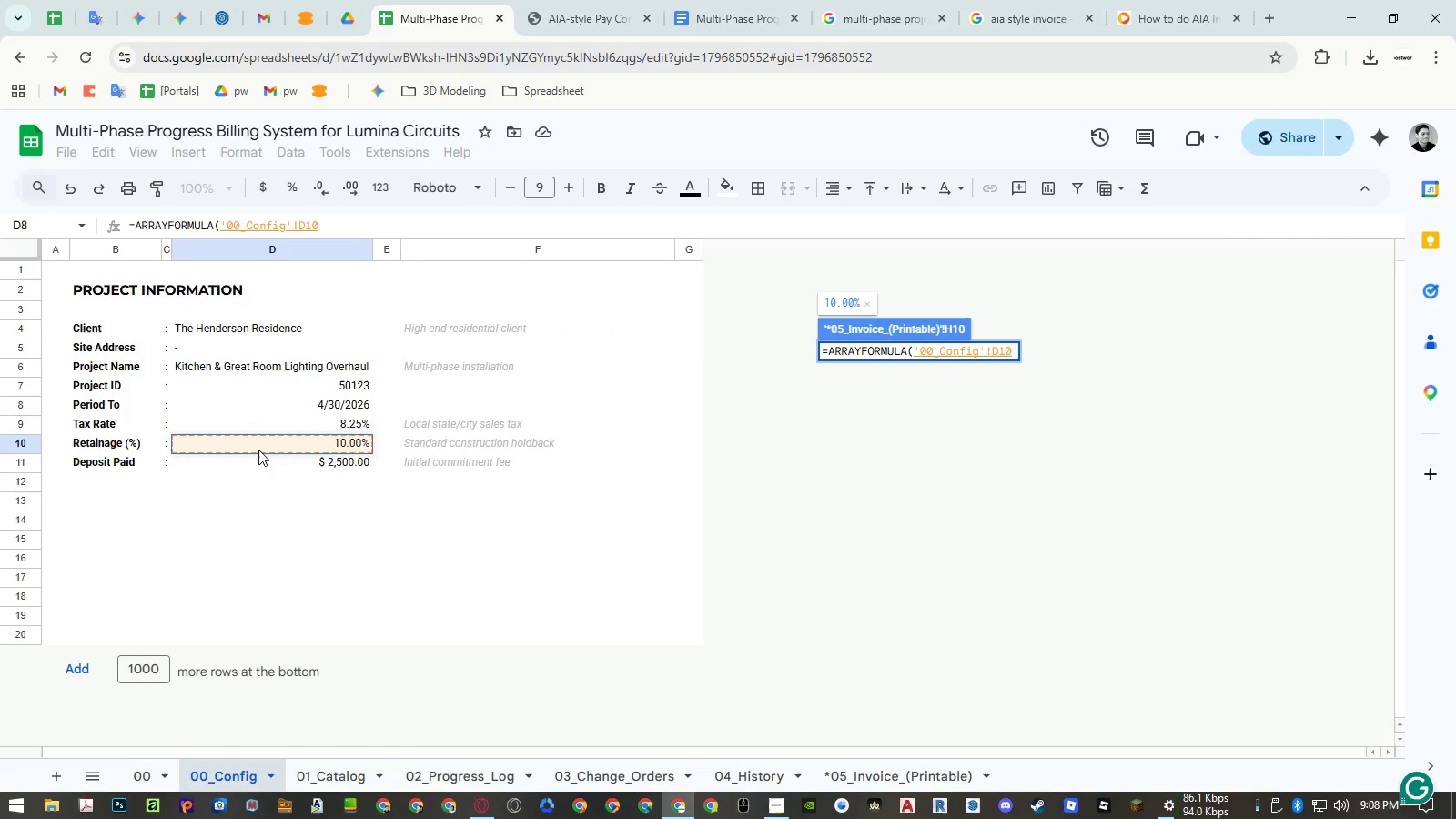 
key(NumpadMultiply)
 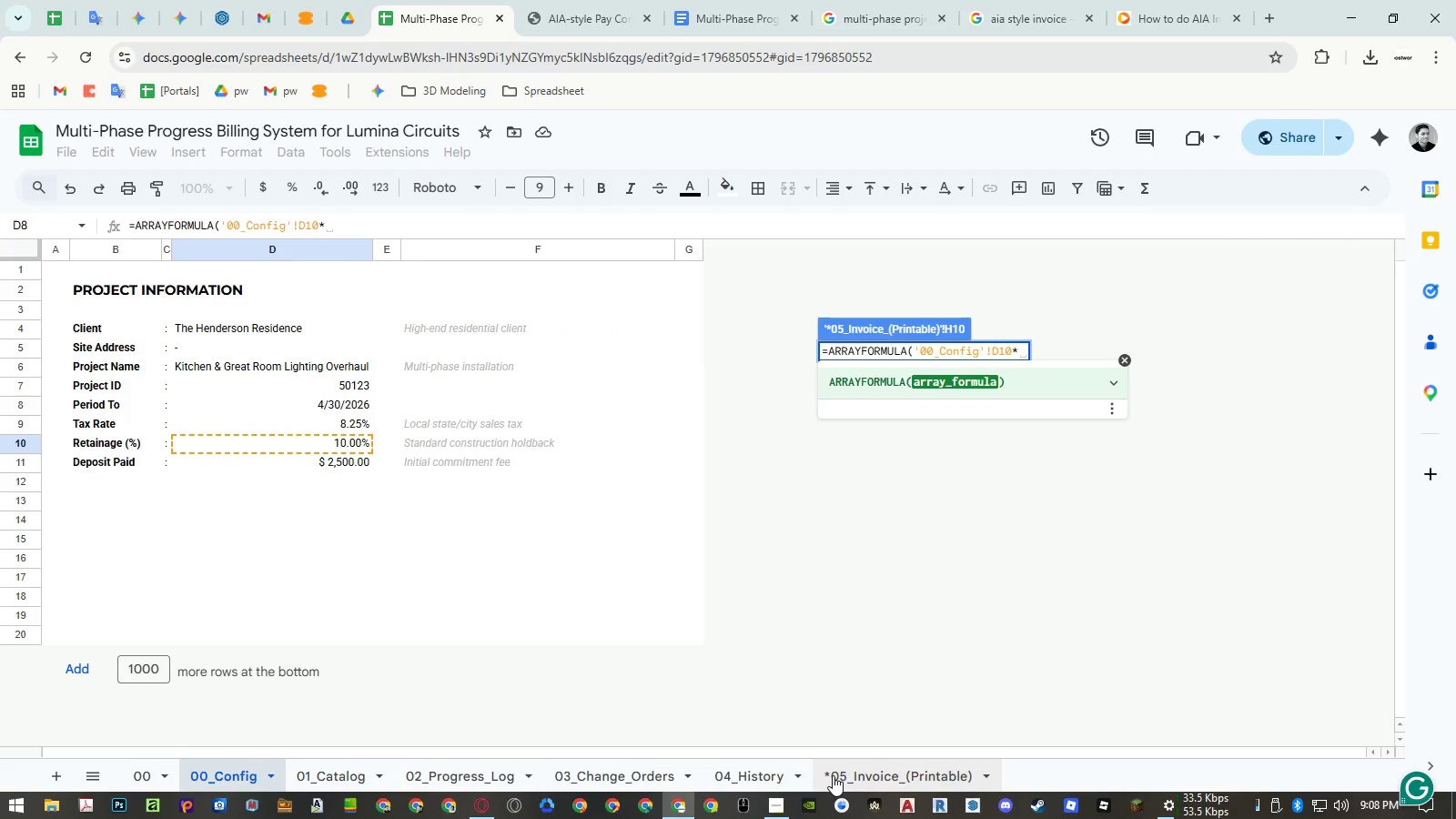 
left_click([835, 776])
 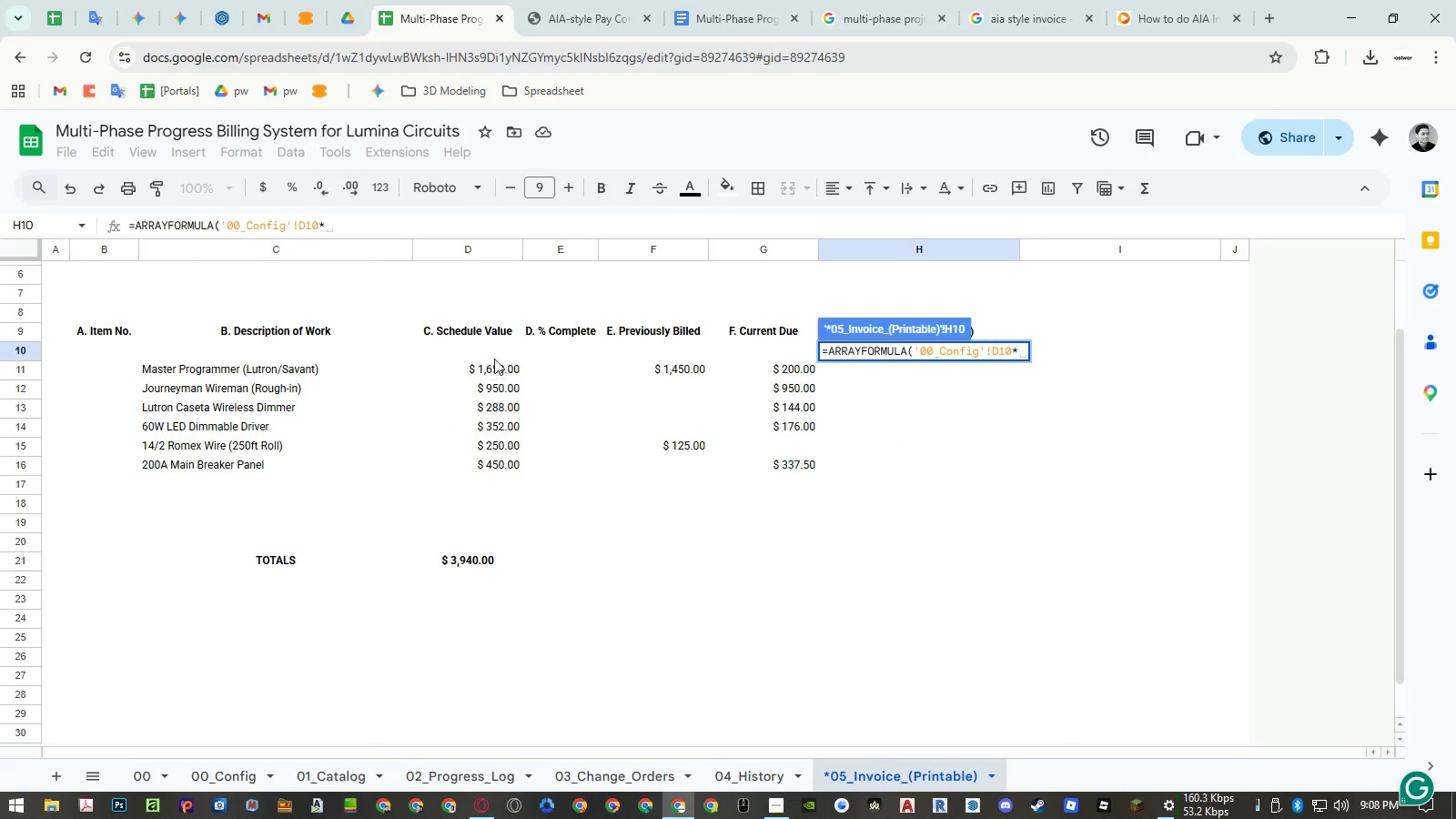 
left_click_drag(start_coordinate=[494, 355], to_coordinate=[505, 541])
 